 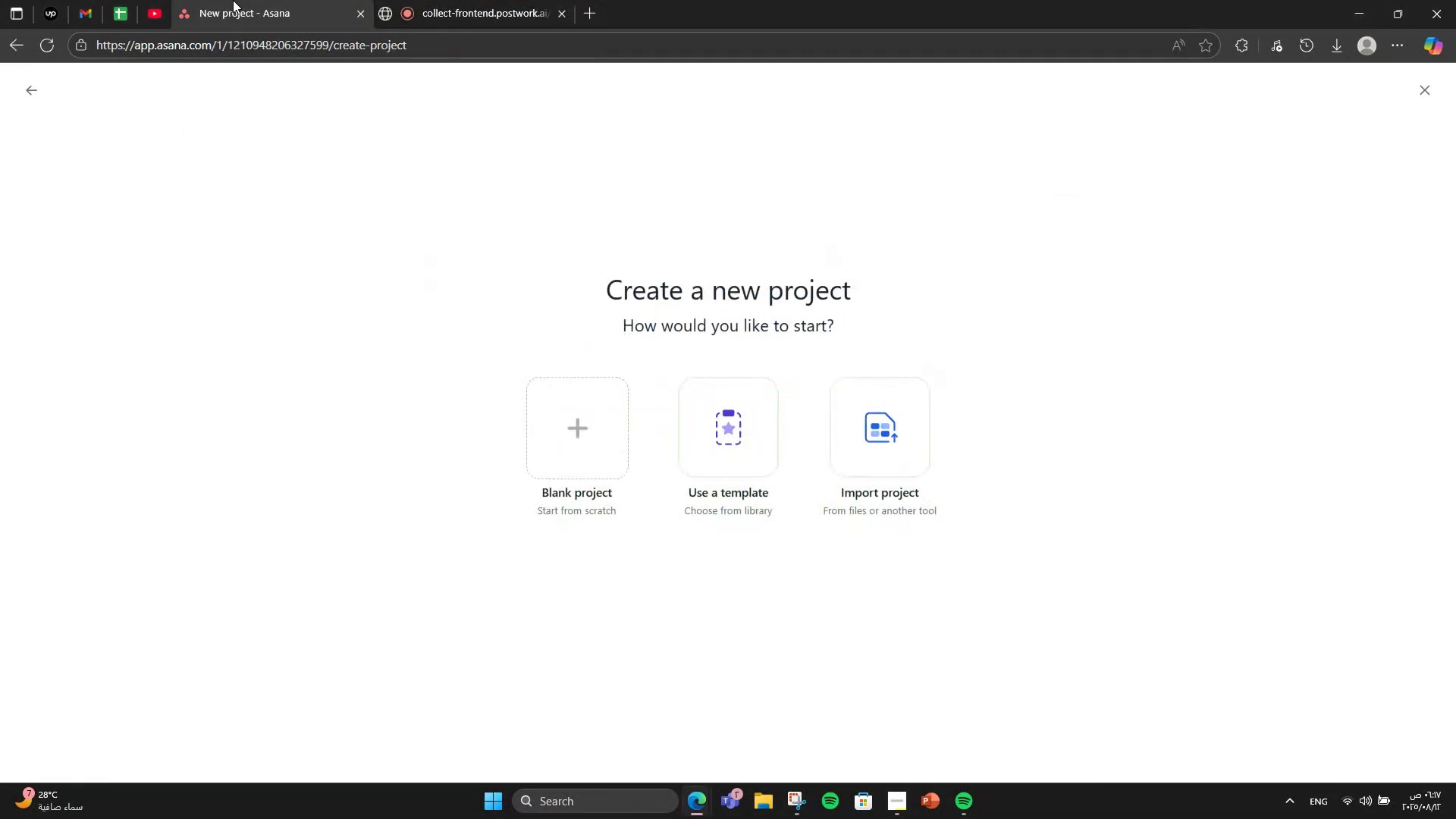 
left_click([557, 406])
 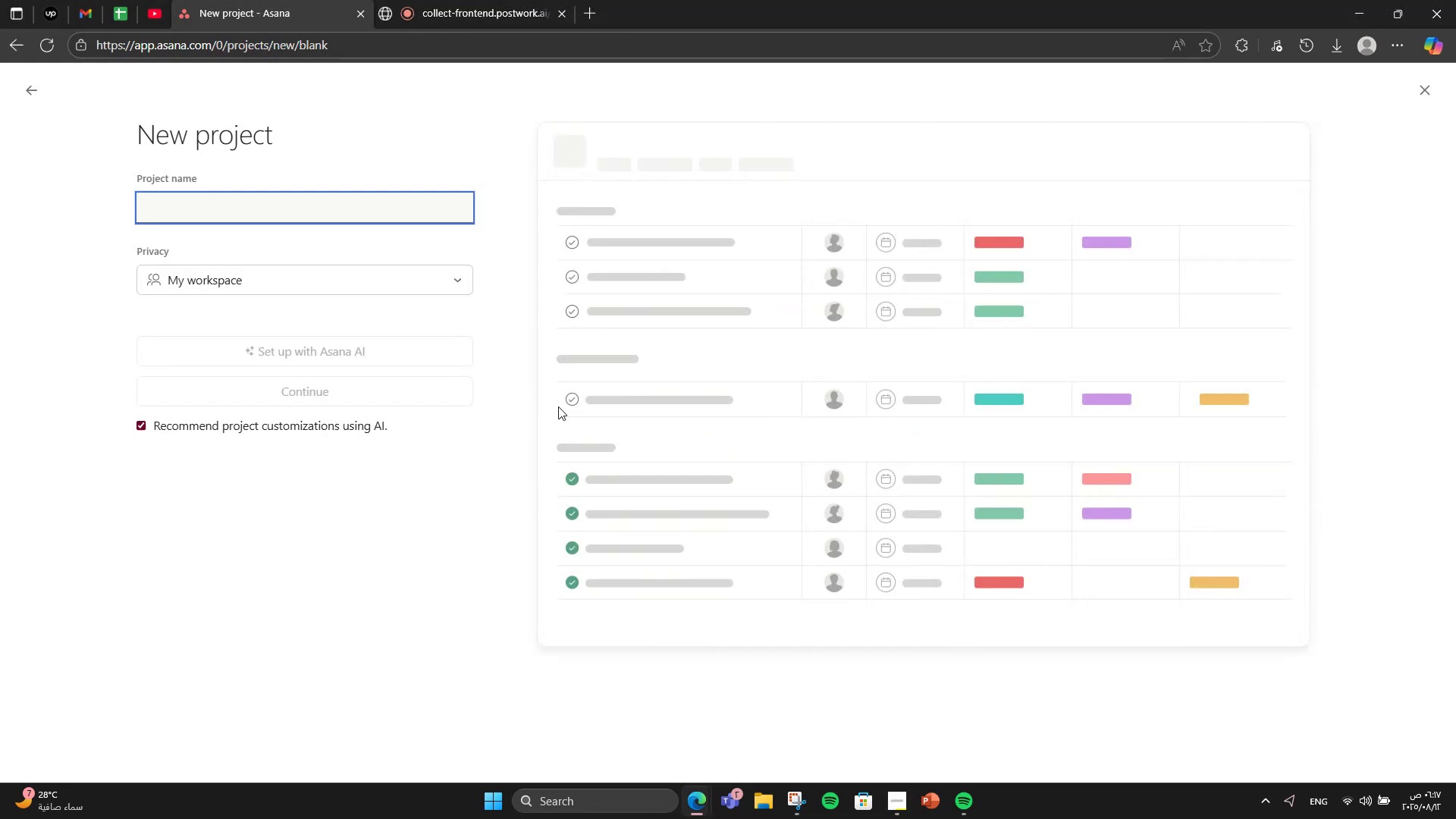 
wait(12.43)
 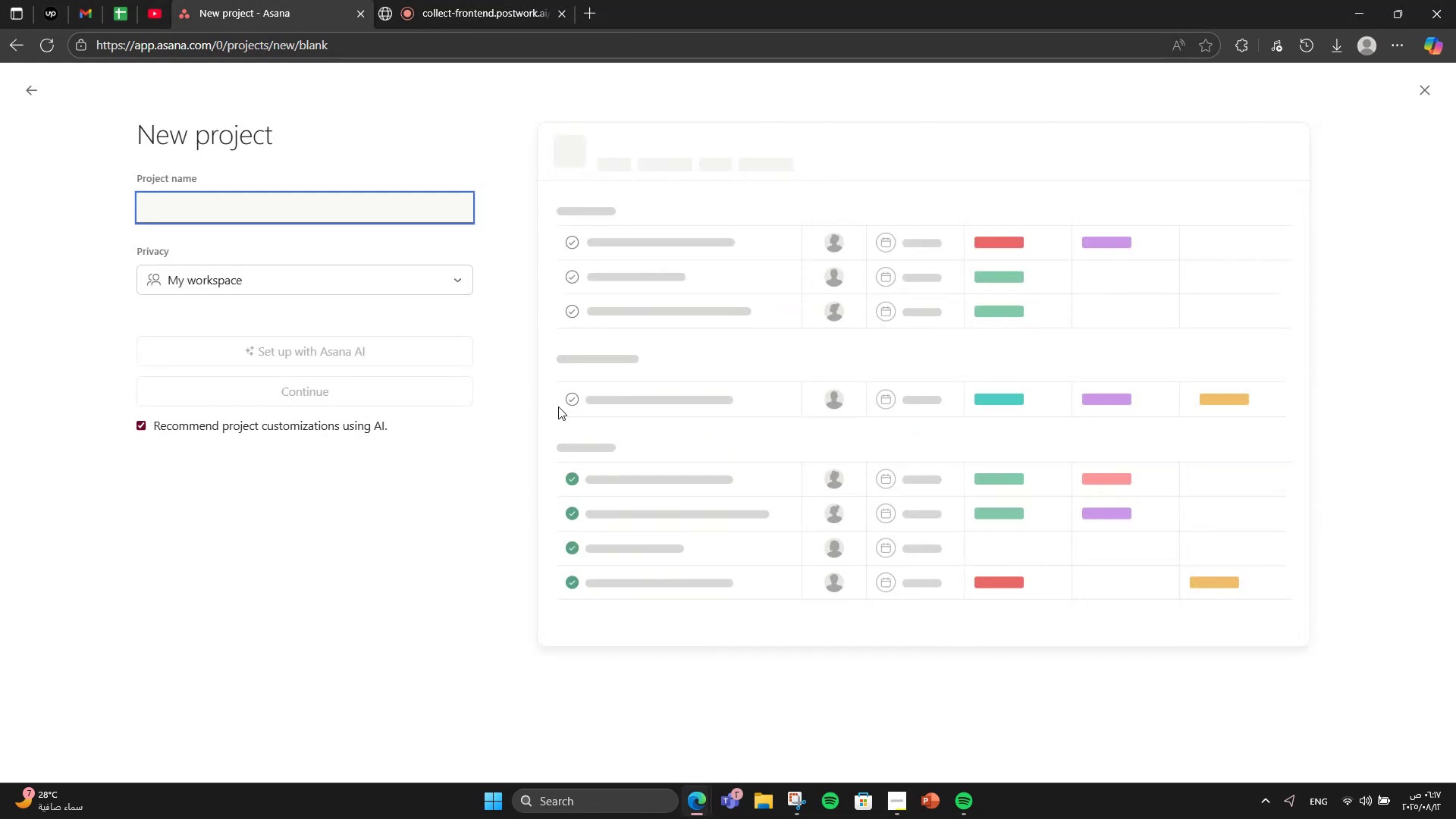 
type(Buildify-ON)
key(Backspace)
type(n d)
key(Backspace)
type(d)
key(Backspace)
type(Demand Constrauc)
key(Backspace)
key(Backspace)
type(ct)
key(Backspace)
type(to=ion)
key(Backspace)
key(Backspace)
key(Backspace)
key(Backspace)
key(Backspace)
type(ion )
 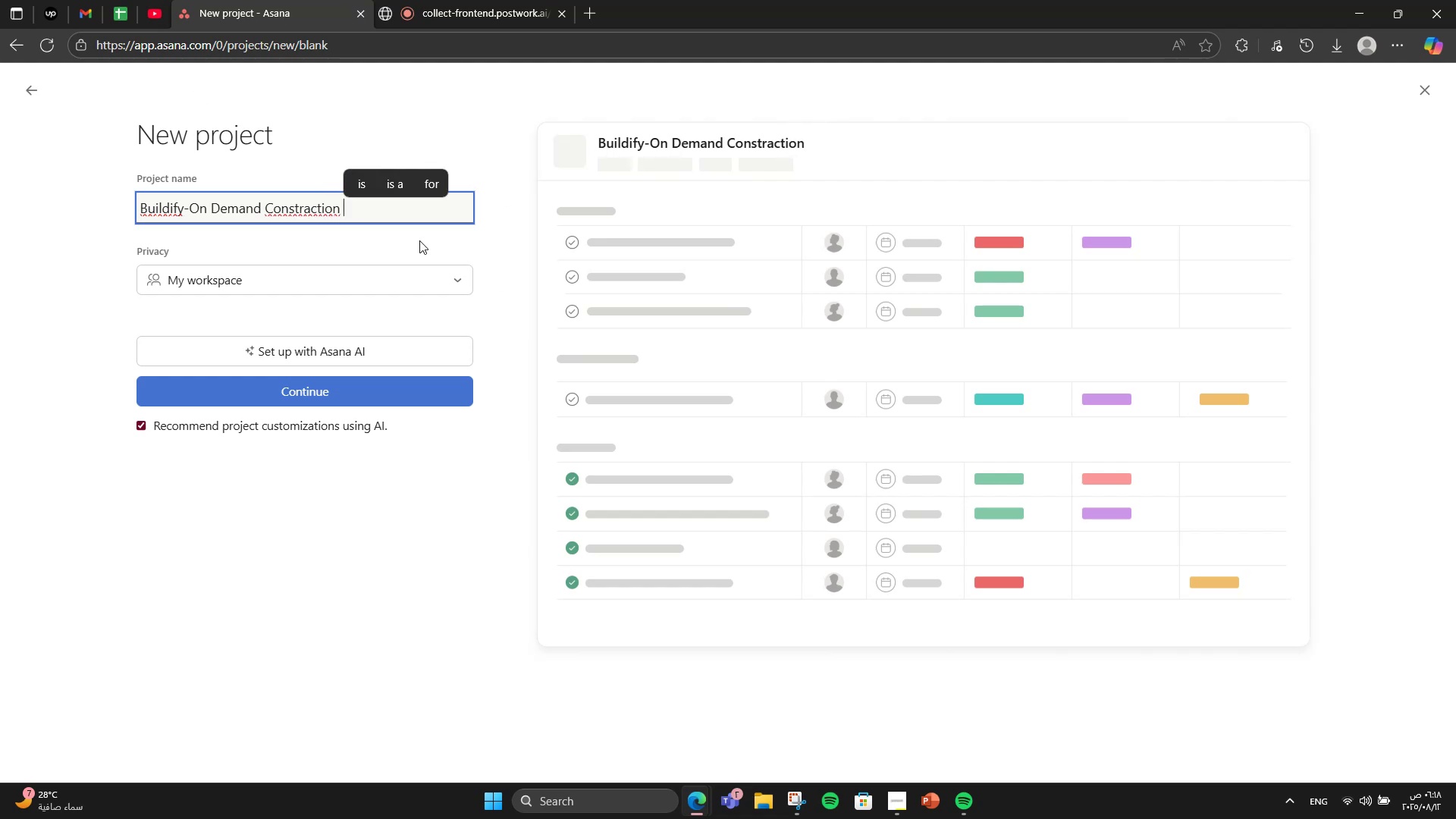 
right_click([304, 206])
 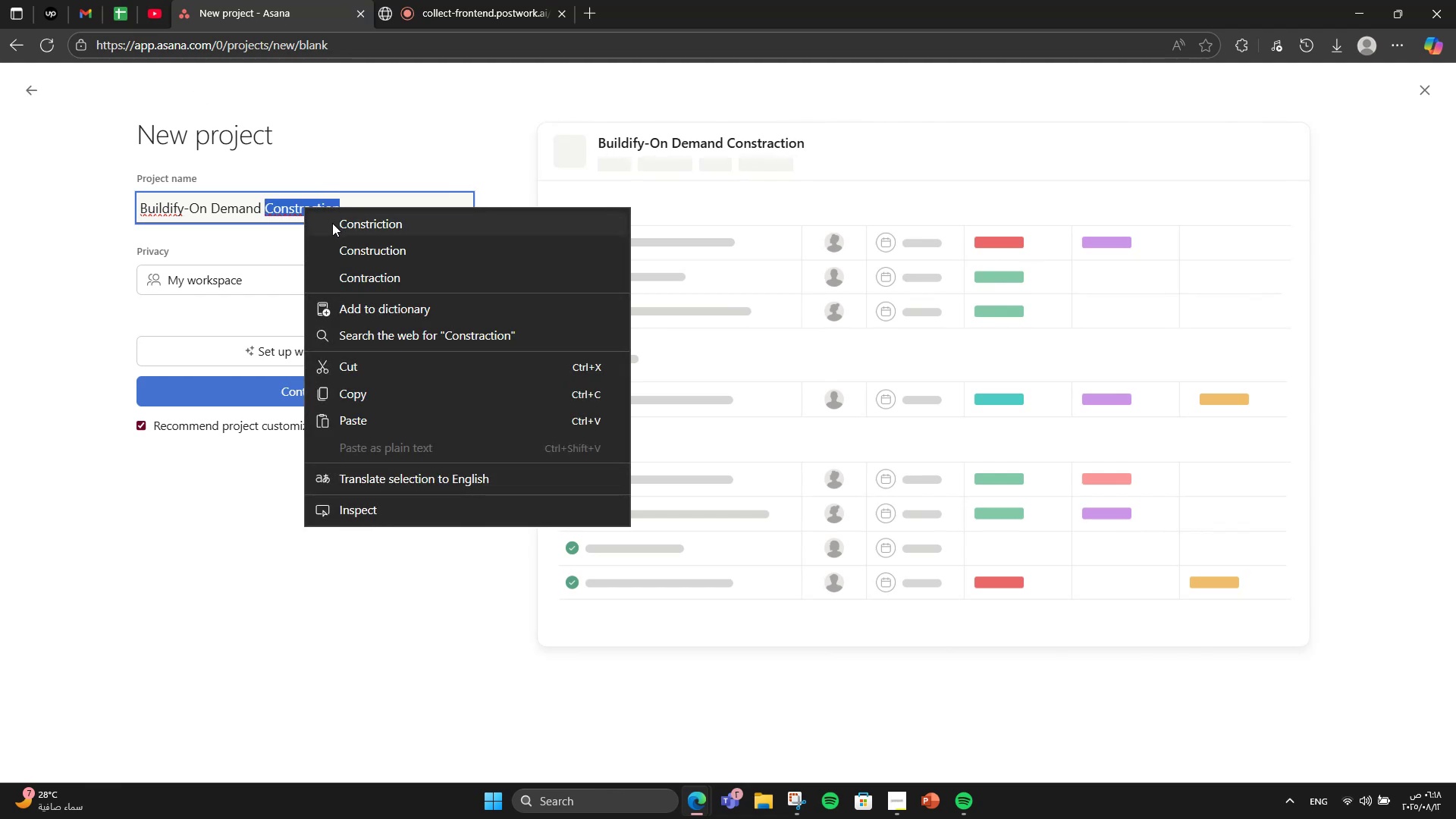 
left_click([332, 223])
 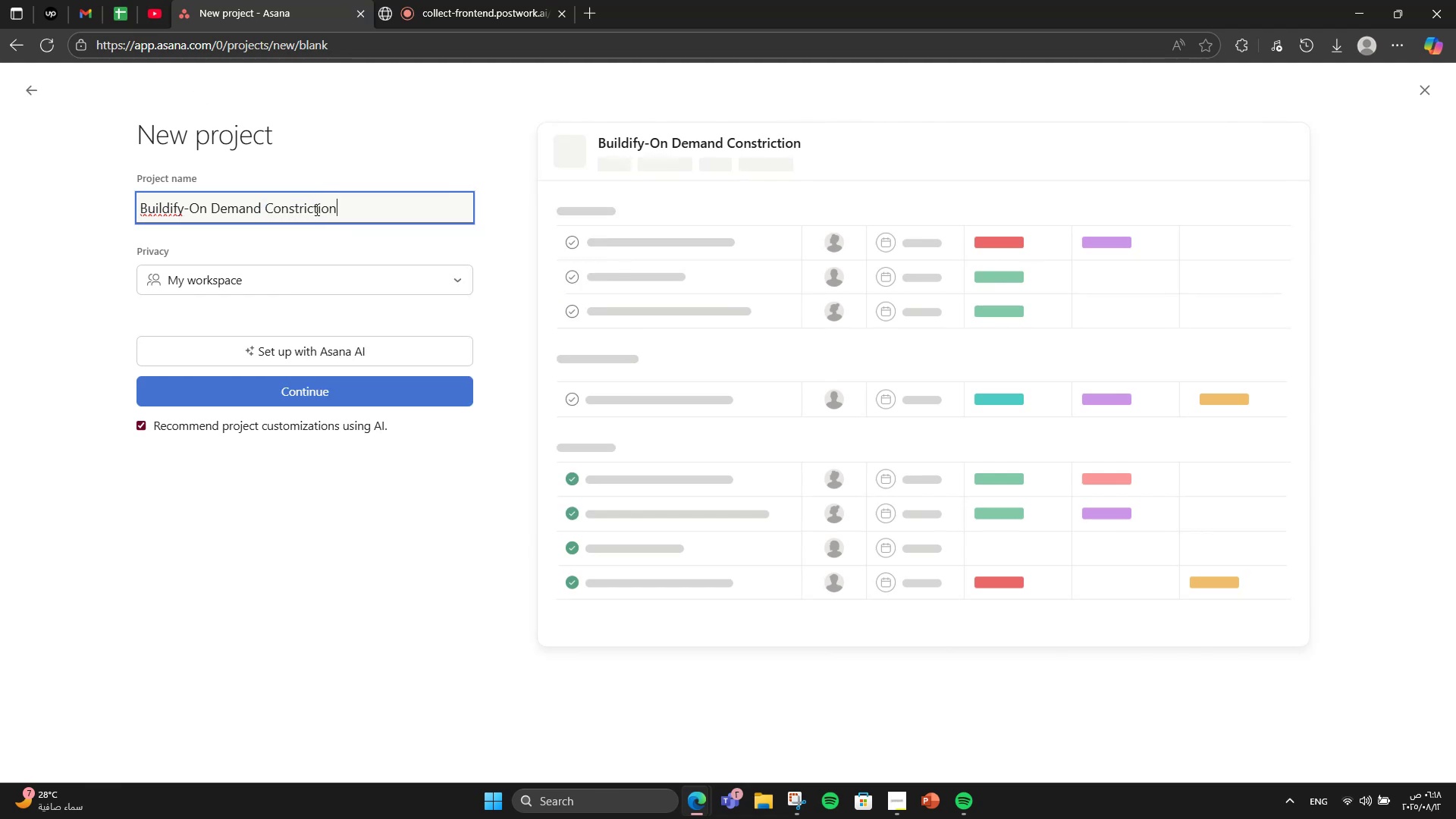 
double_click([315, 209])
 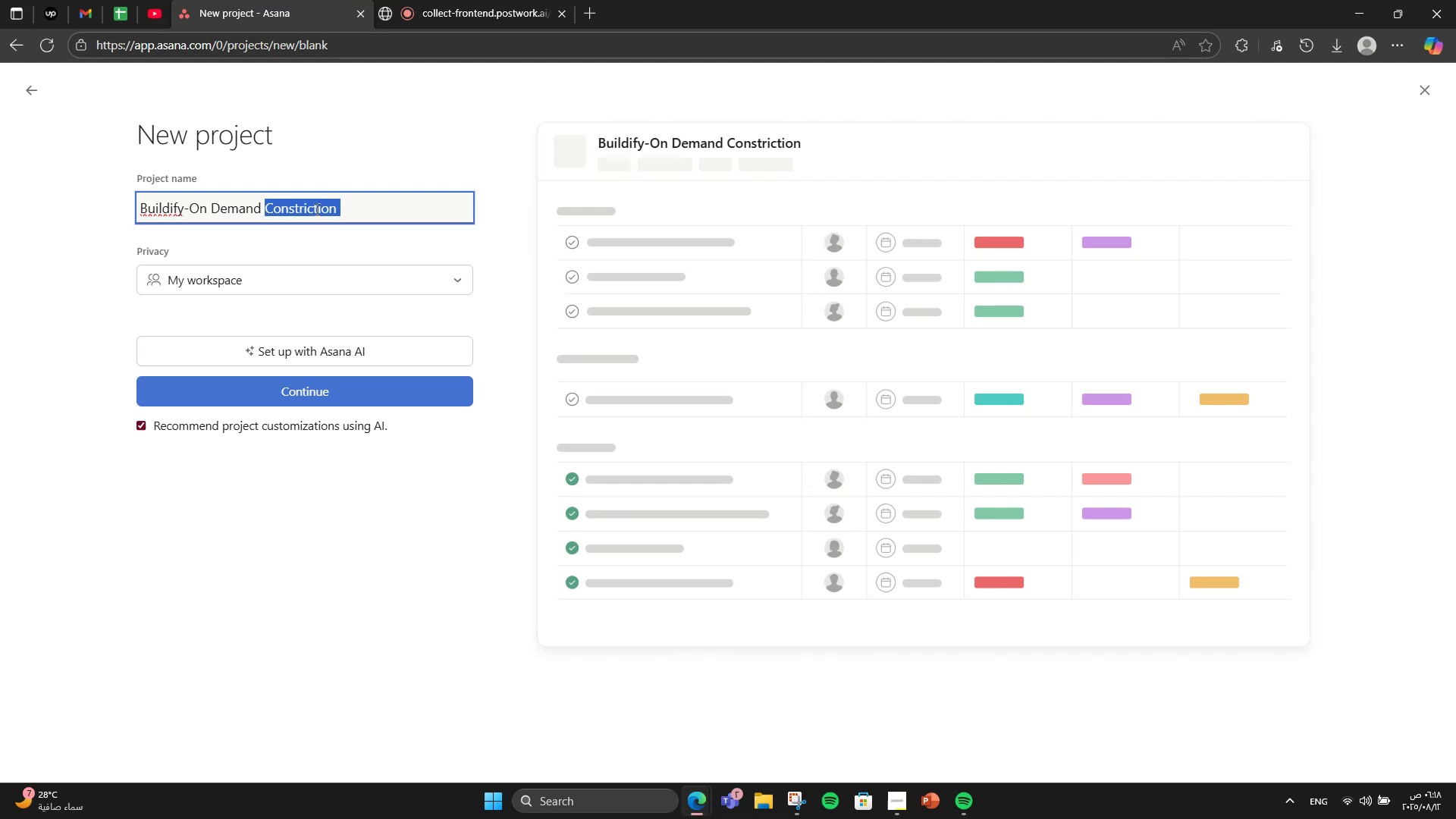 
type(C)
key(Backspace)
type(Constructin)
key(Backspace)
type(on & Repair Service App)
 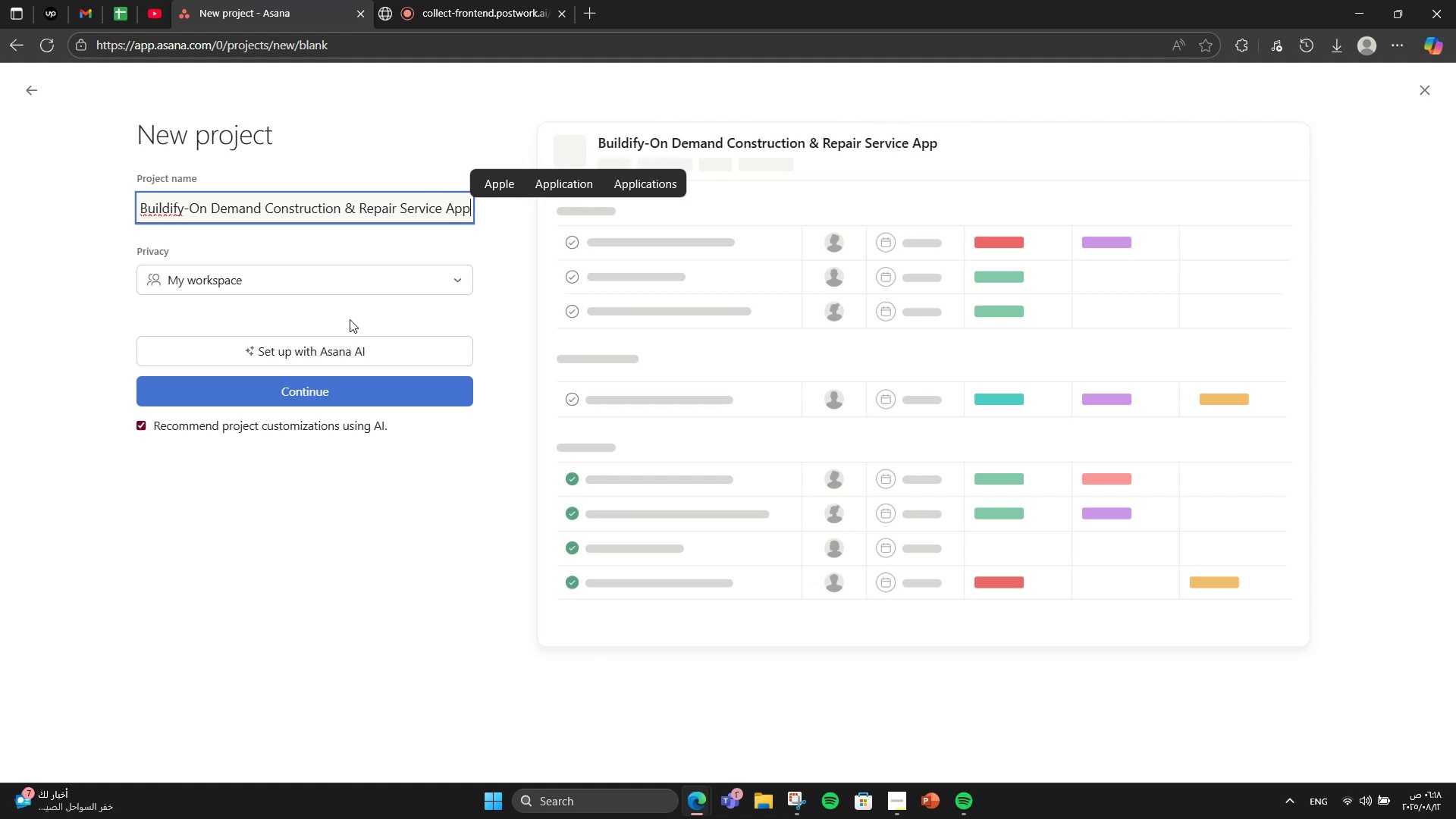 
wait(6.8)
 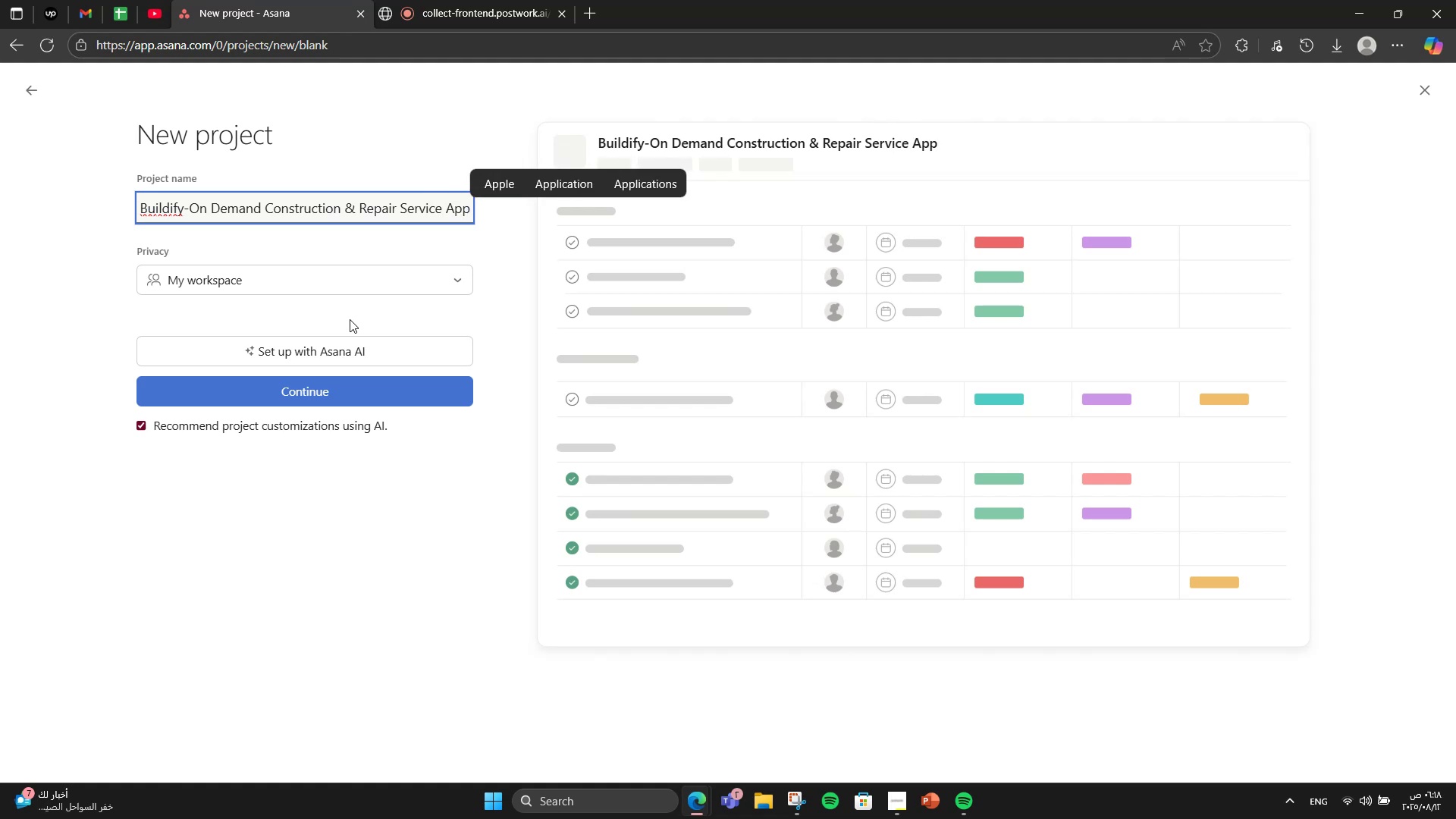 
left_click([330, 393])
 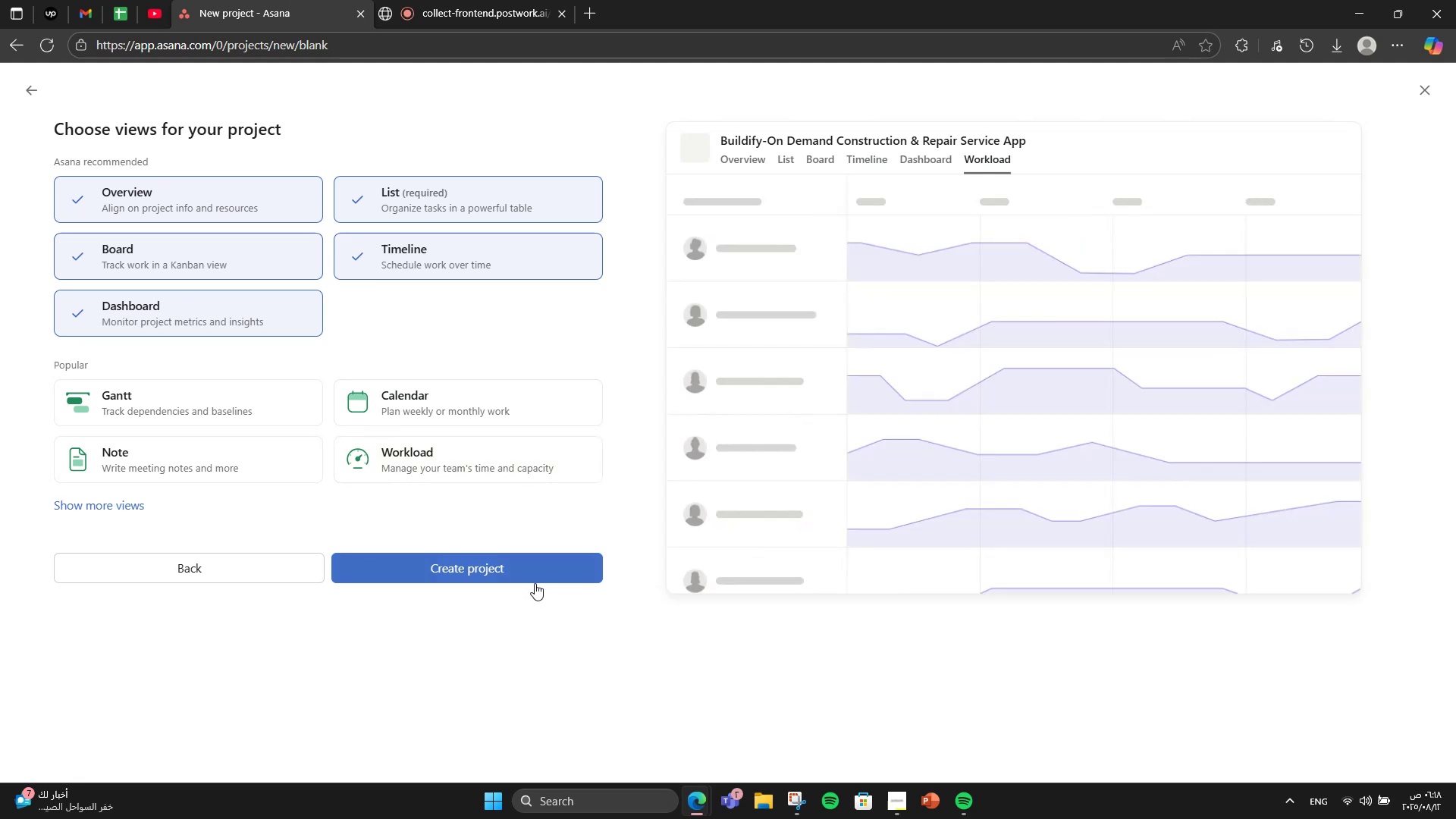 
left_click([520, 571])
 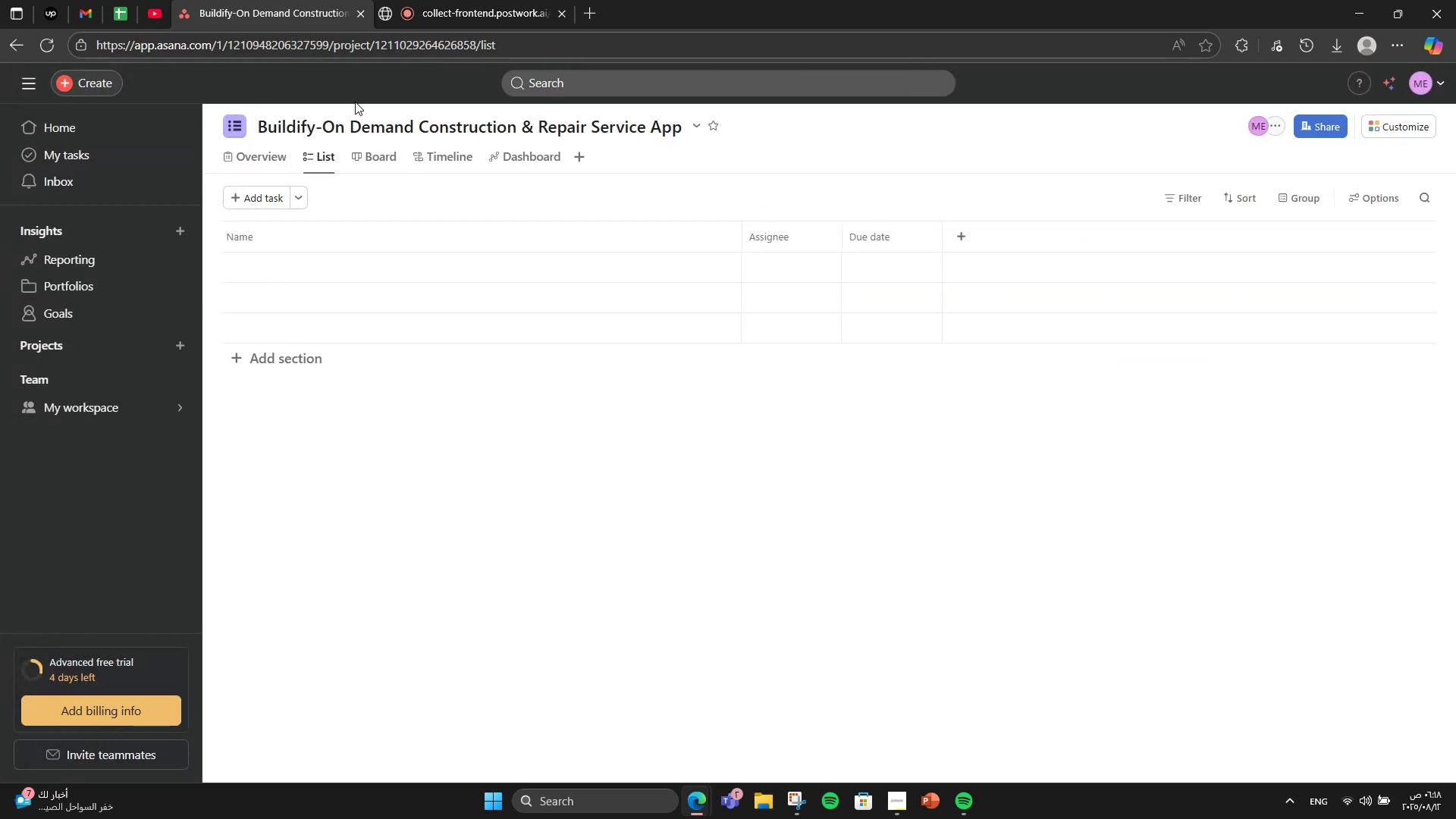 
left_click([312, 124])
 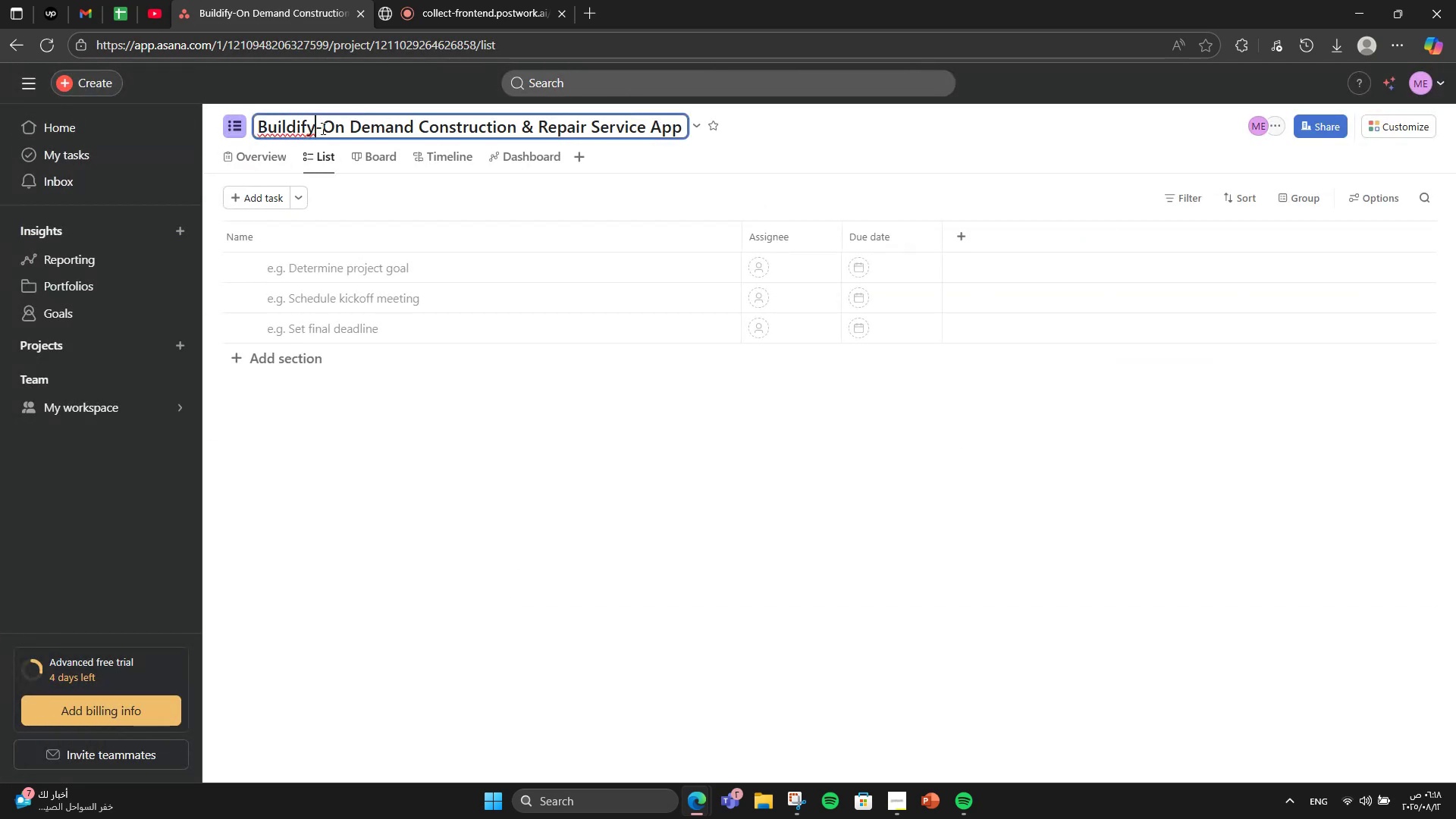 
key(Space)
 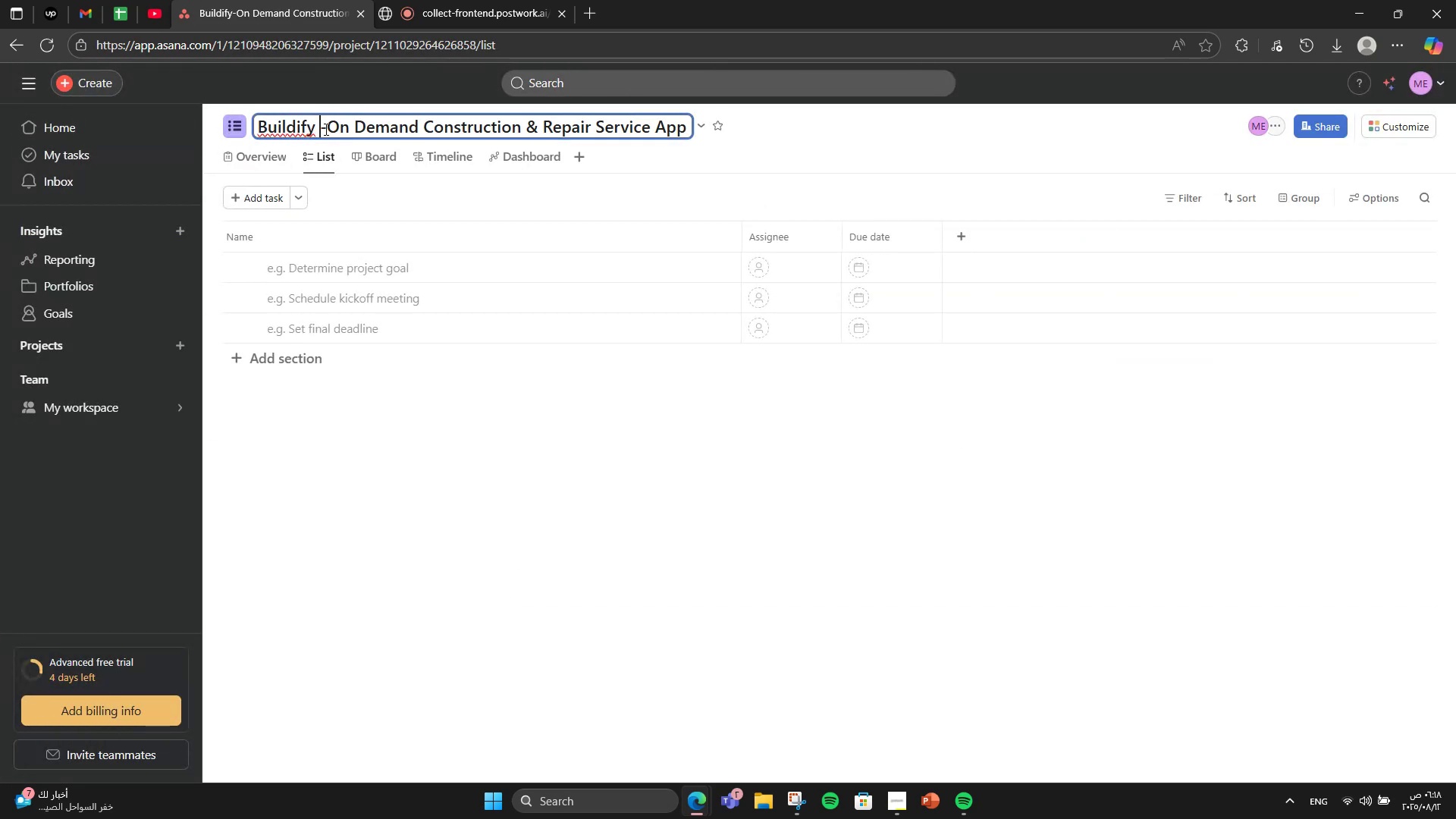 
left_click([325, 129])
 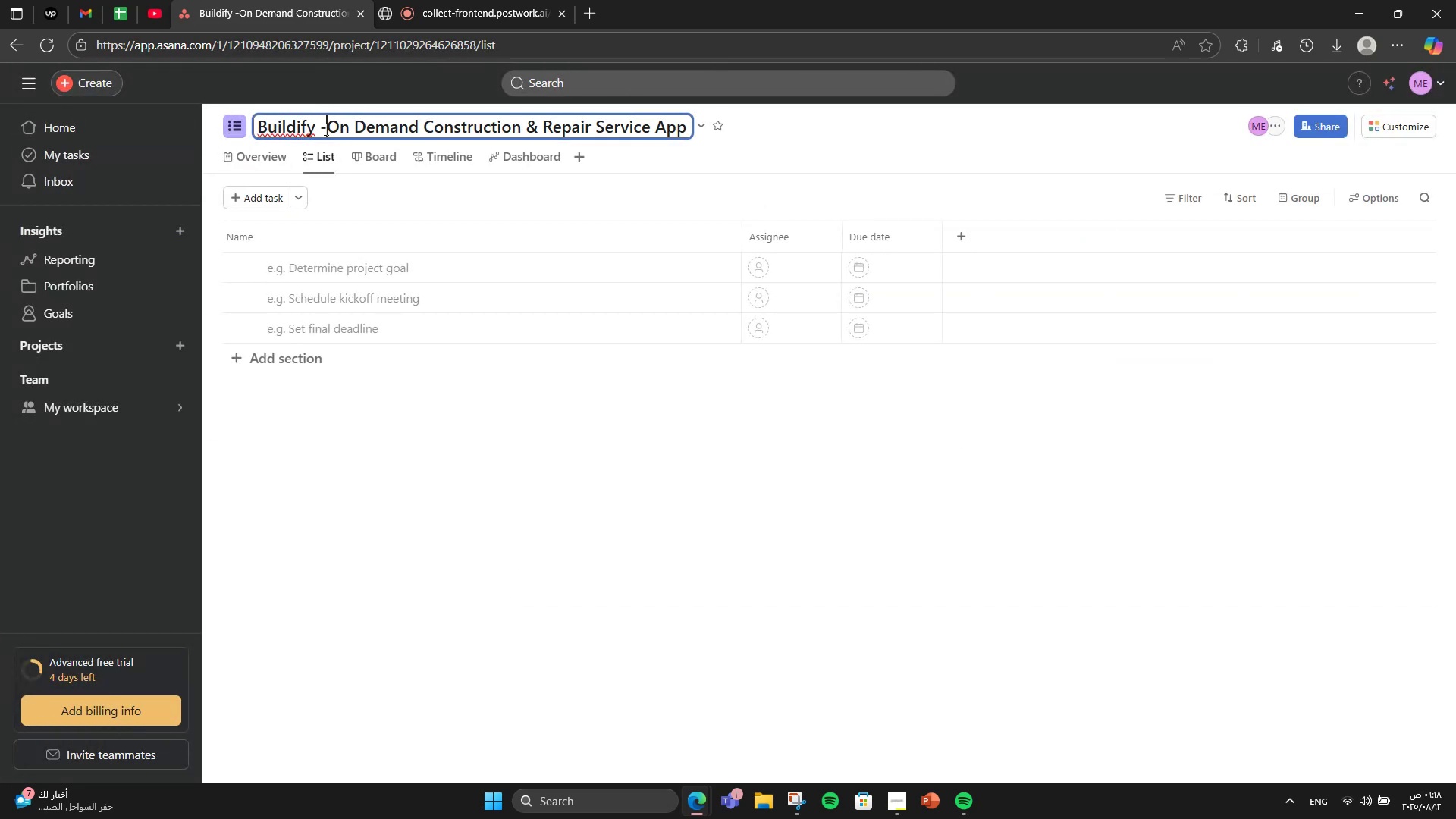 
key(Space)
 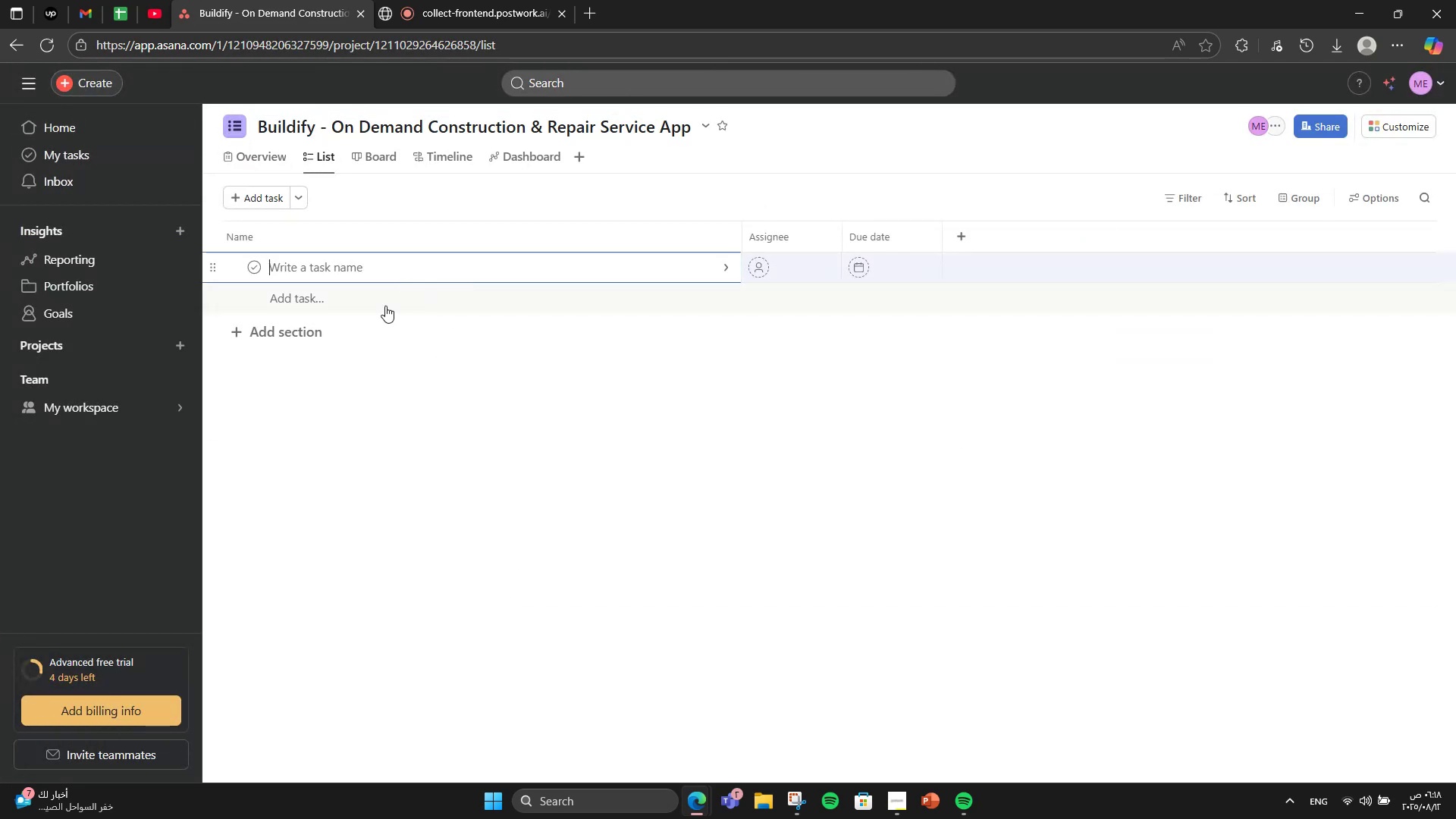 
left_click([312, 337])
 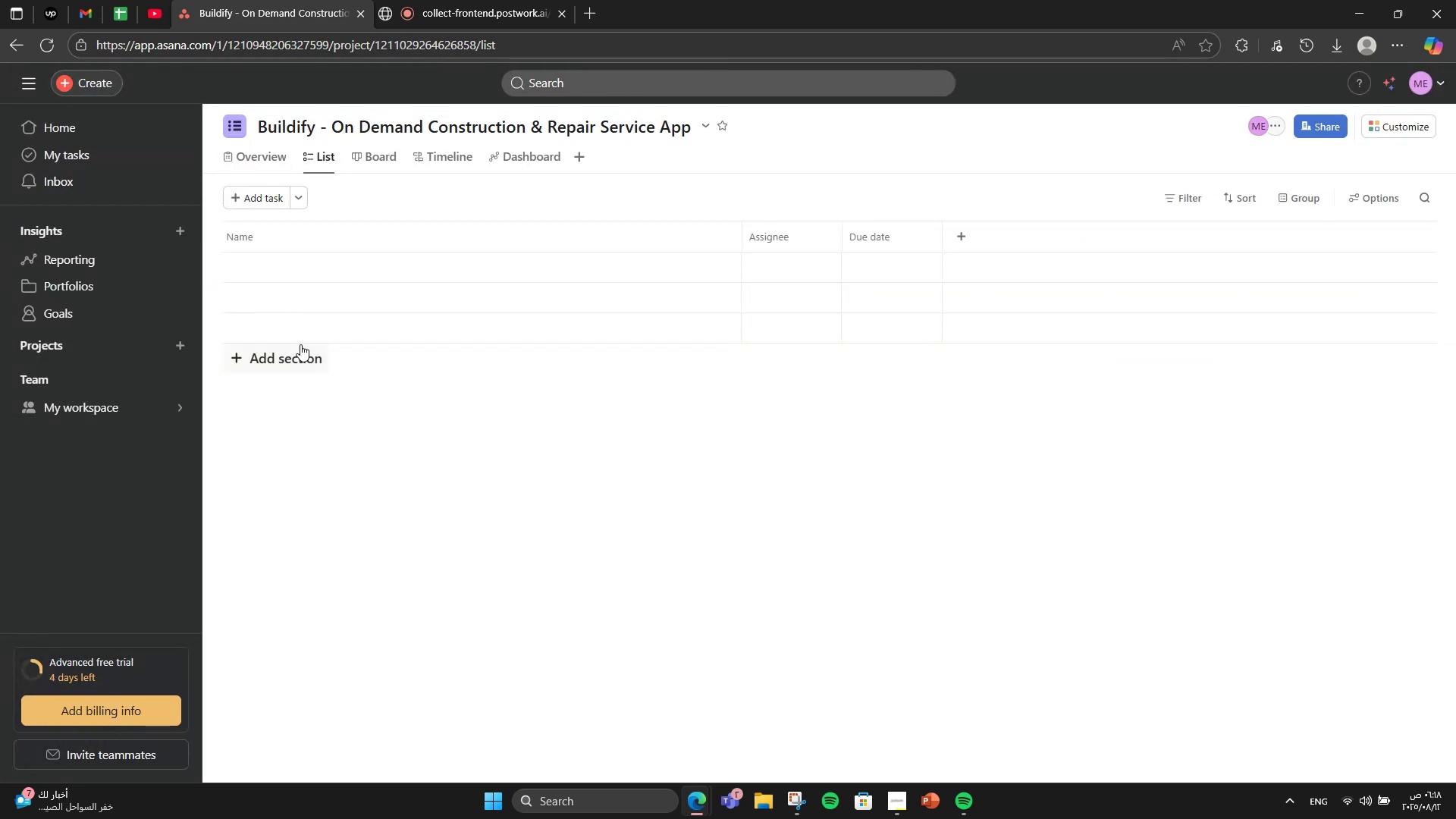 
left_click([300, 344])
 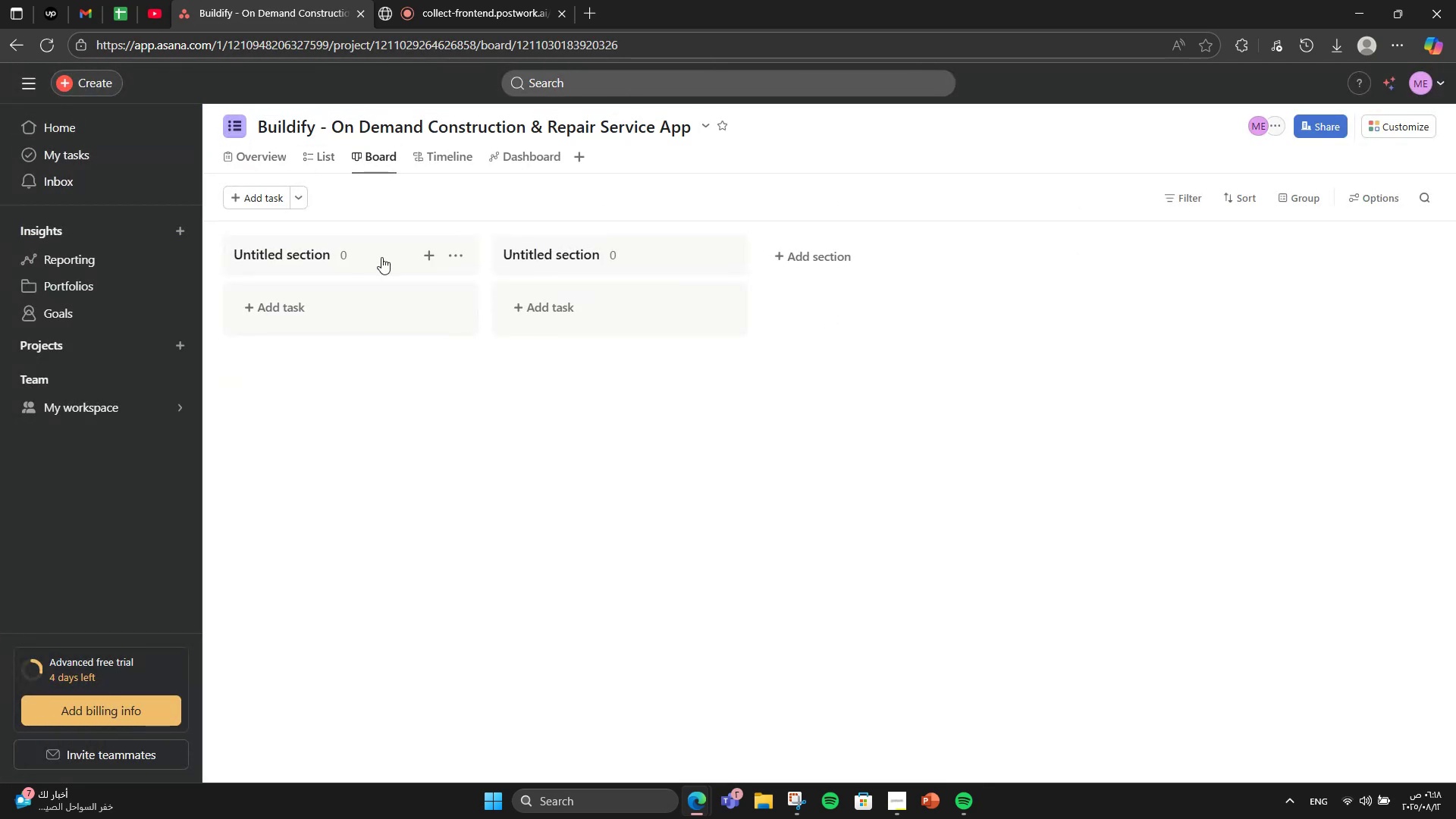 
left_click([450, 254])
 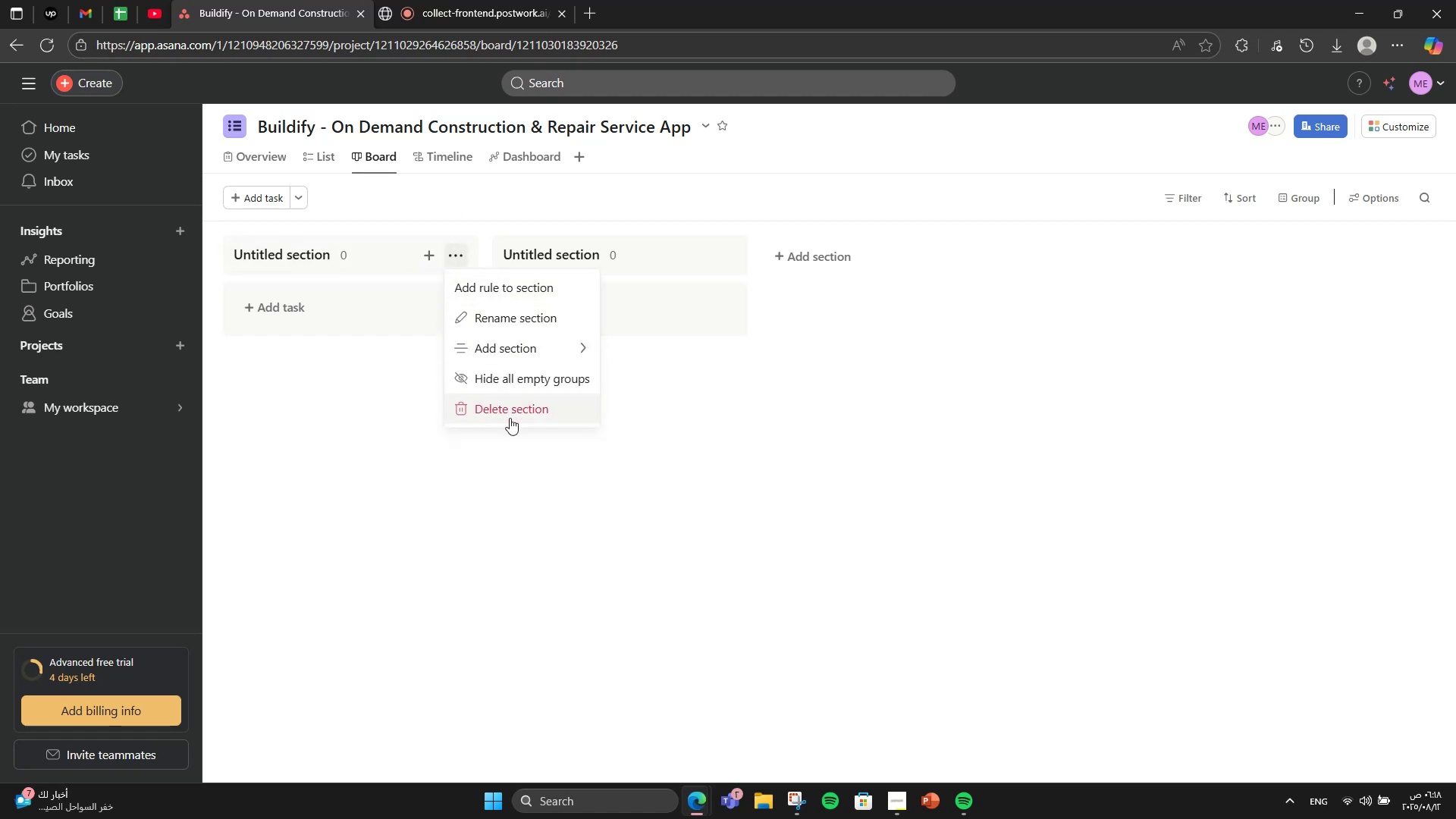 
left_click([510, 418])
 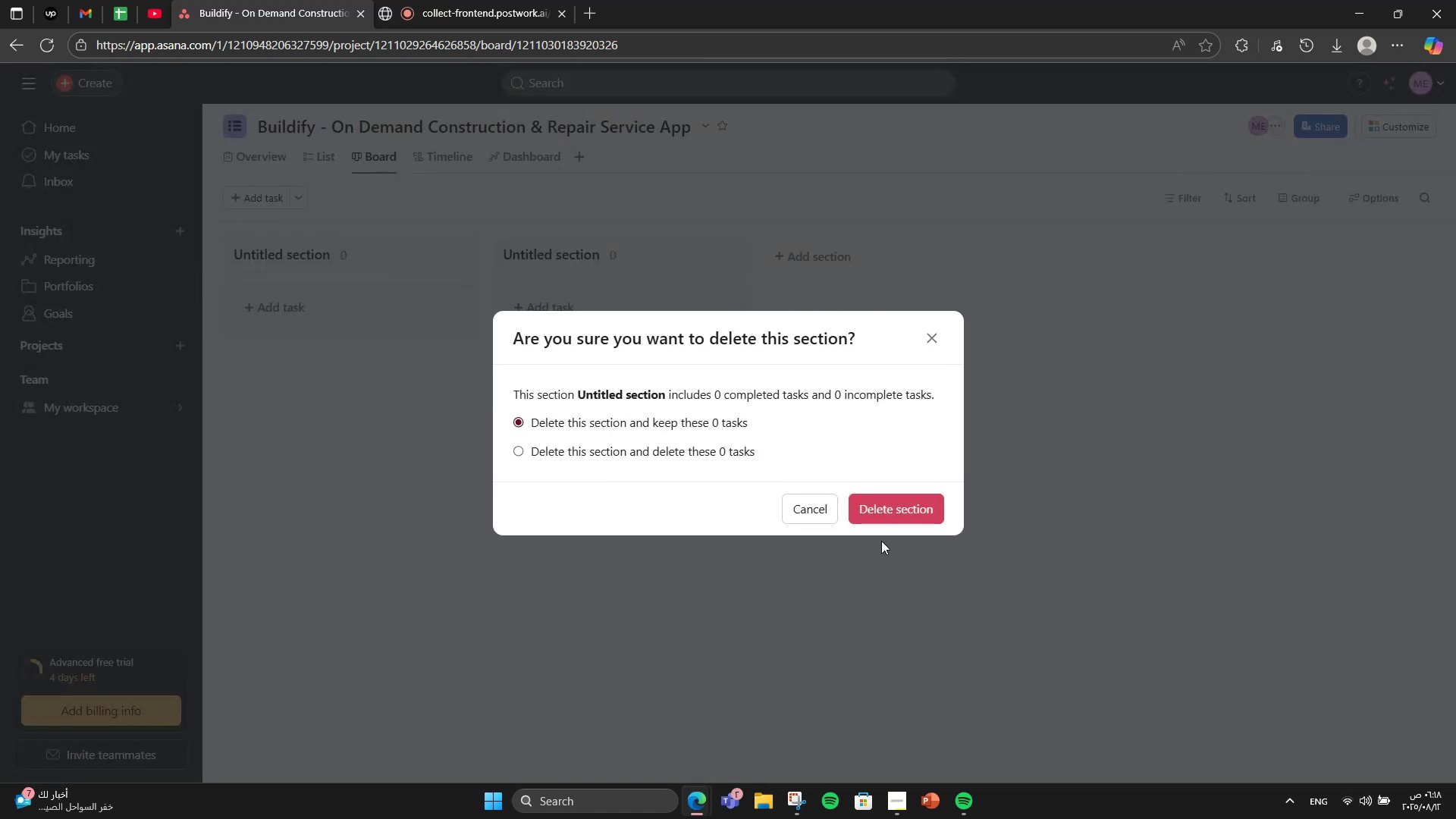 
left_click([871, 507])
 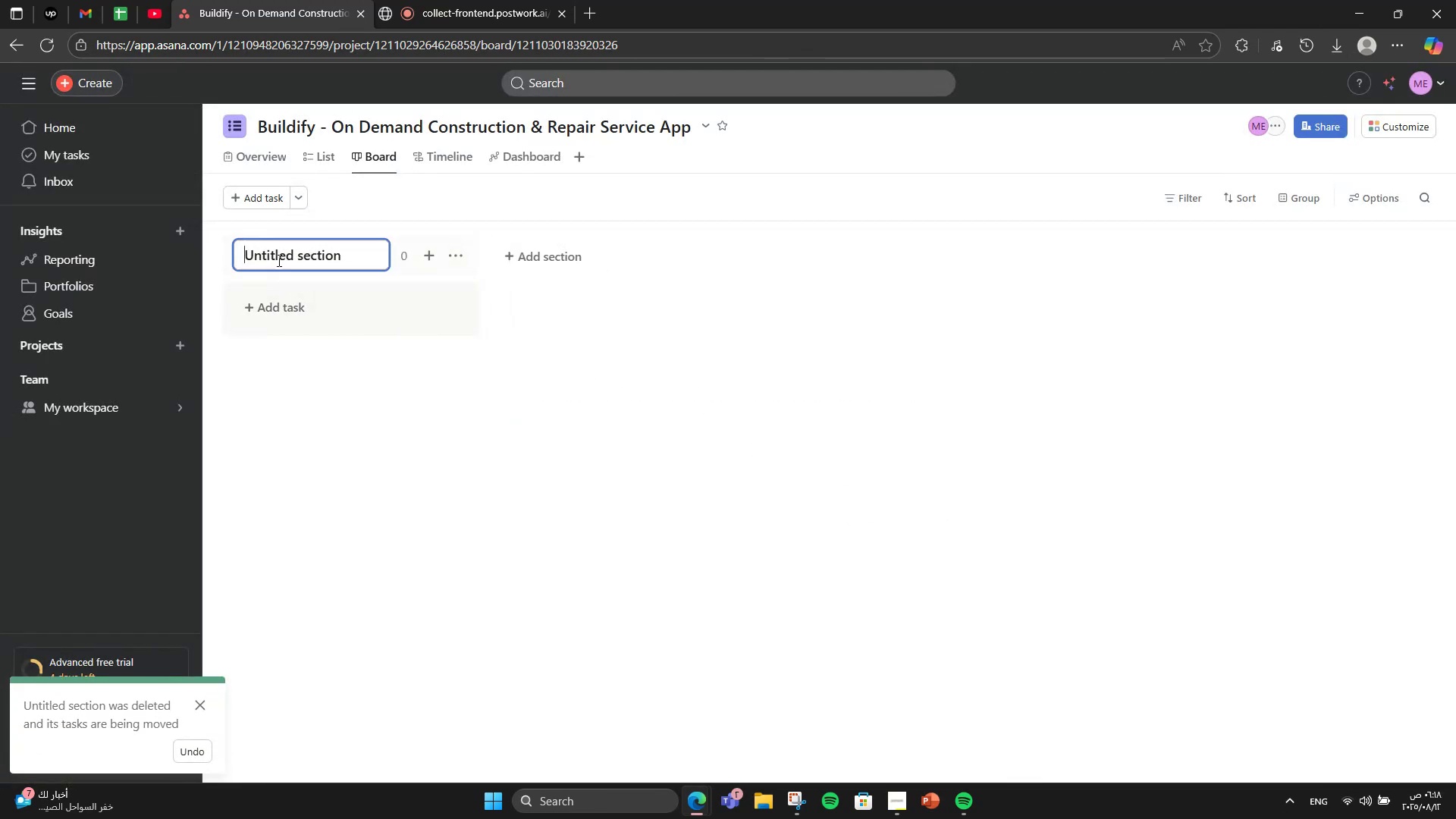 
double_click([271, 258])
 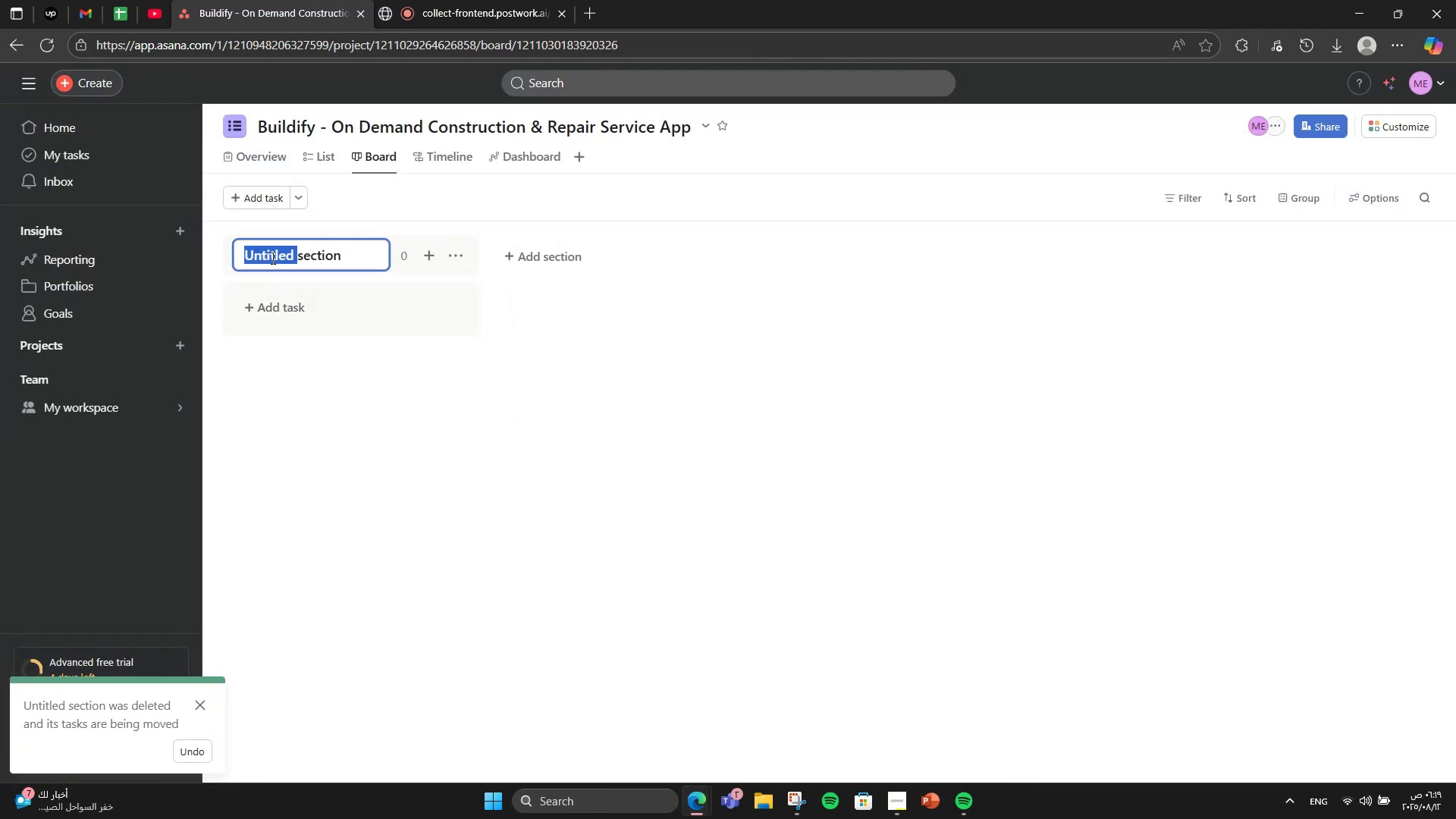 
triple_click([271, 258])
 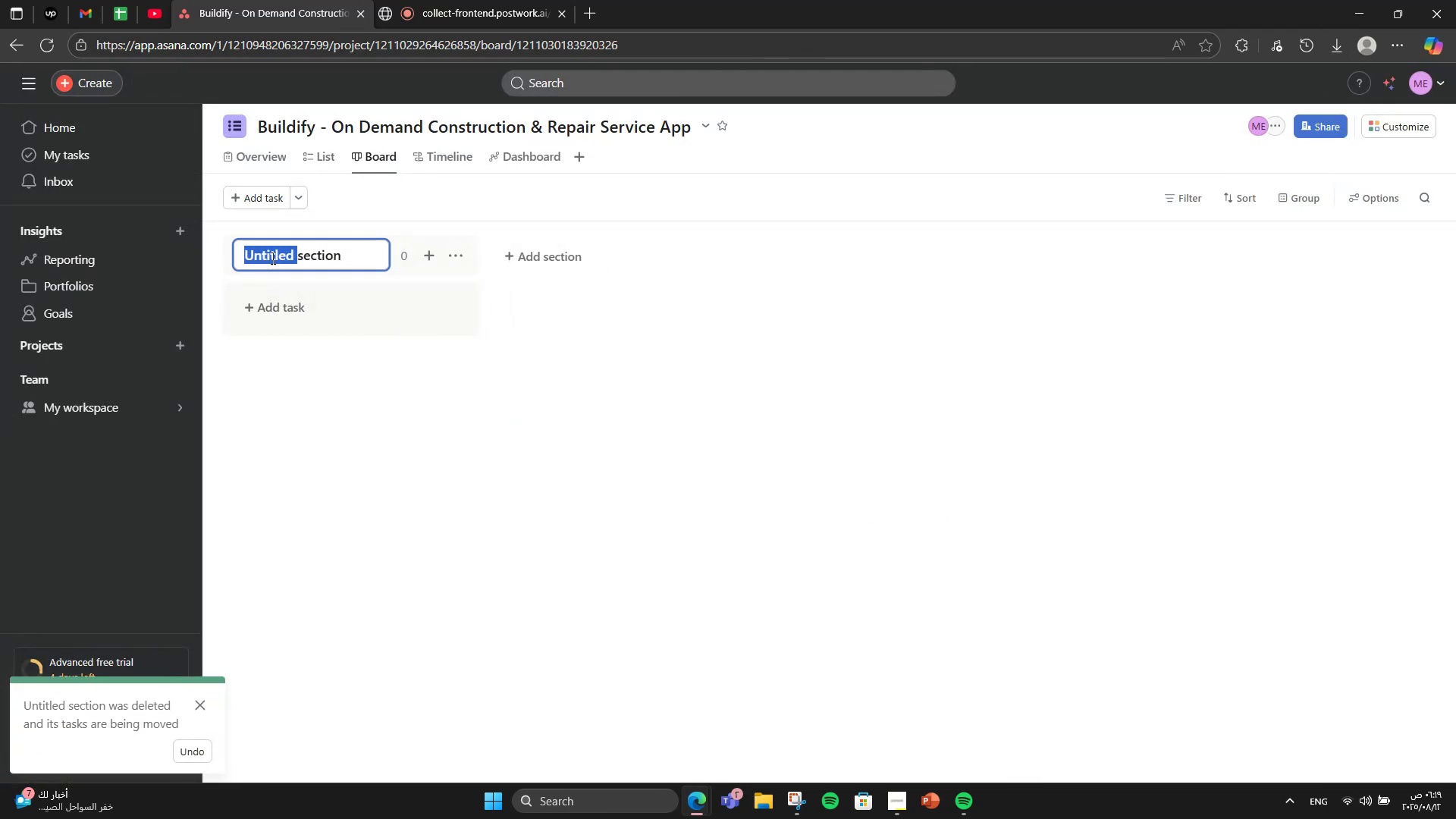 
triple_click([271, 258])
 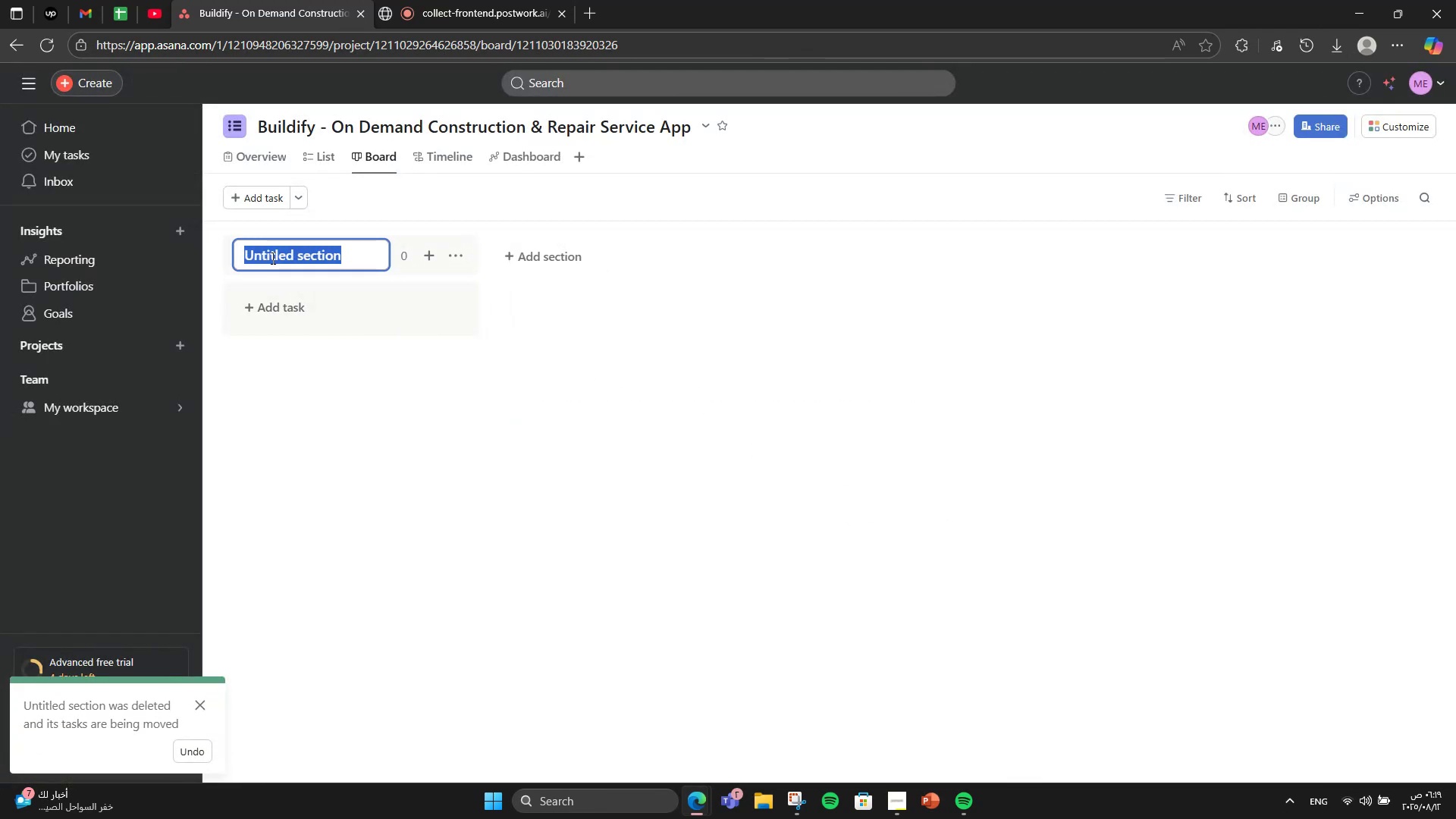 
wait(8.41)
 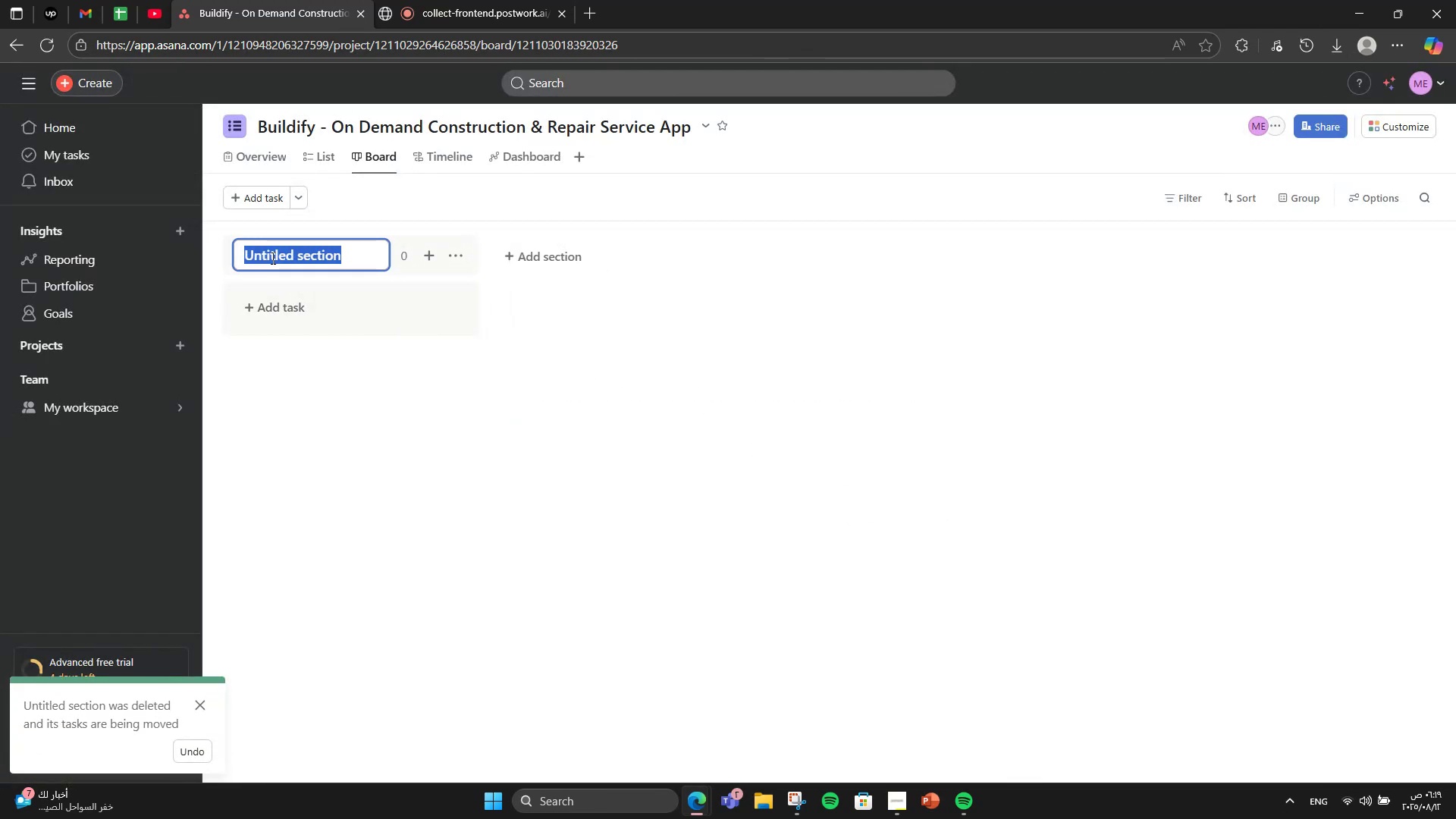 
type(Planning)
 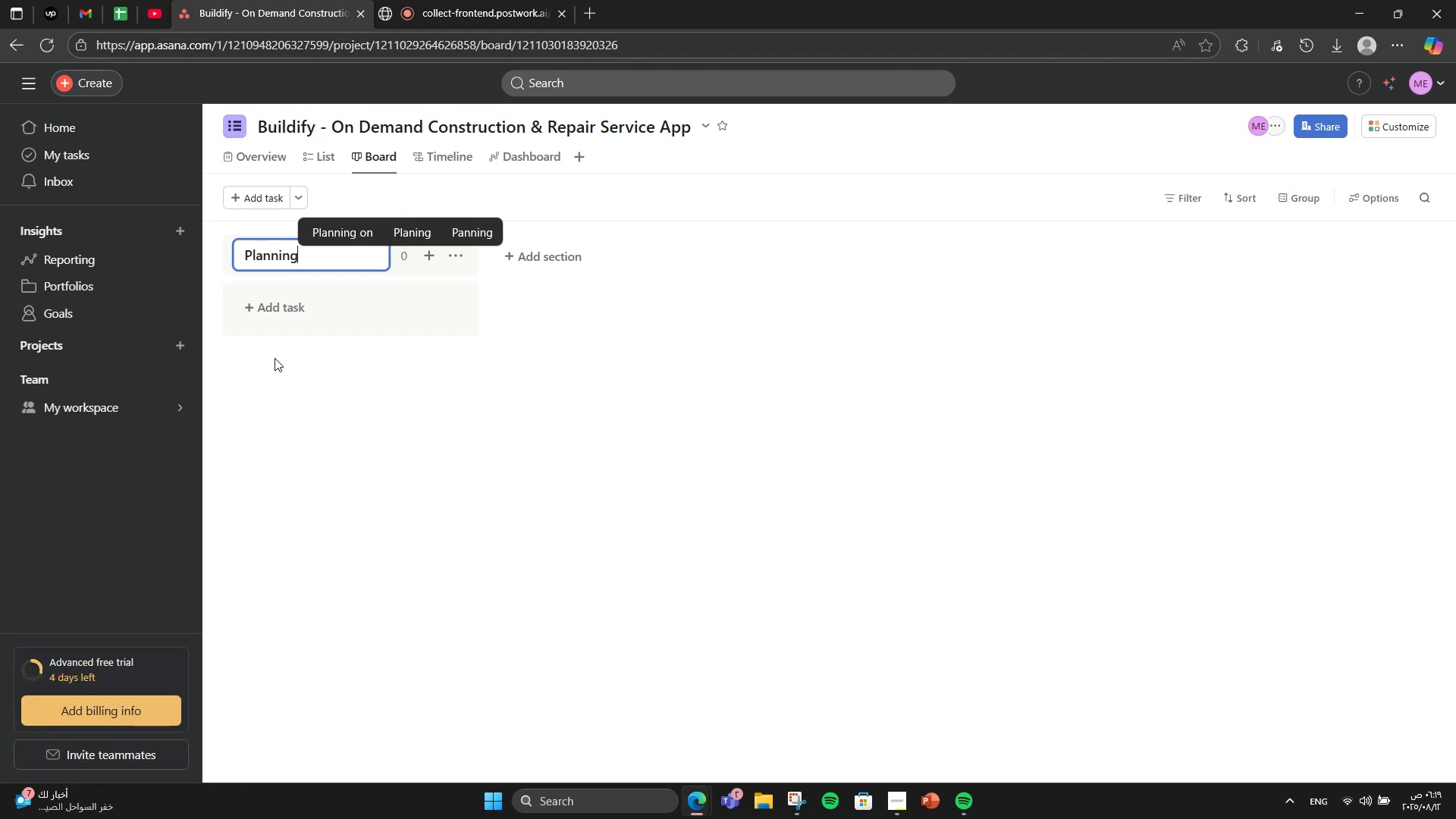 
left_click([272, 317])
 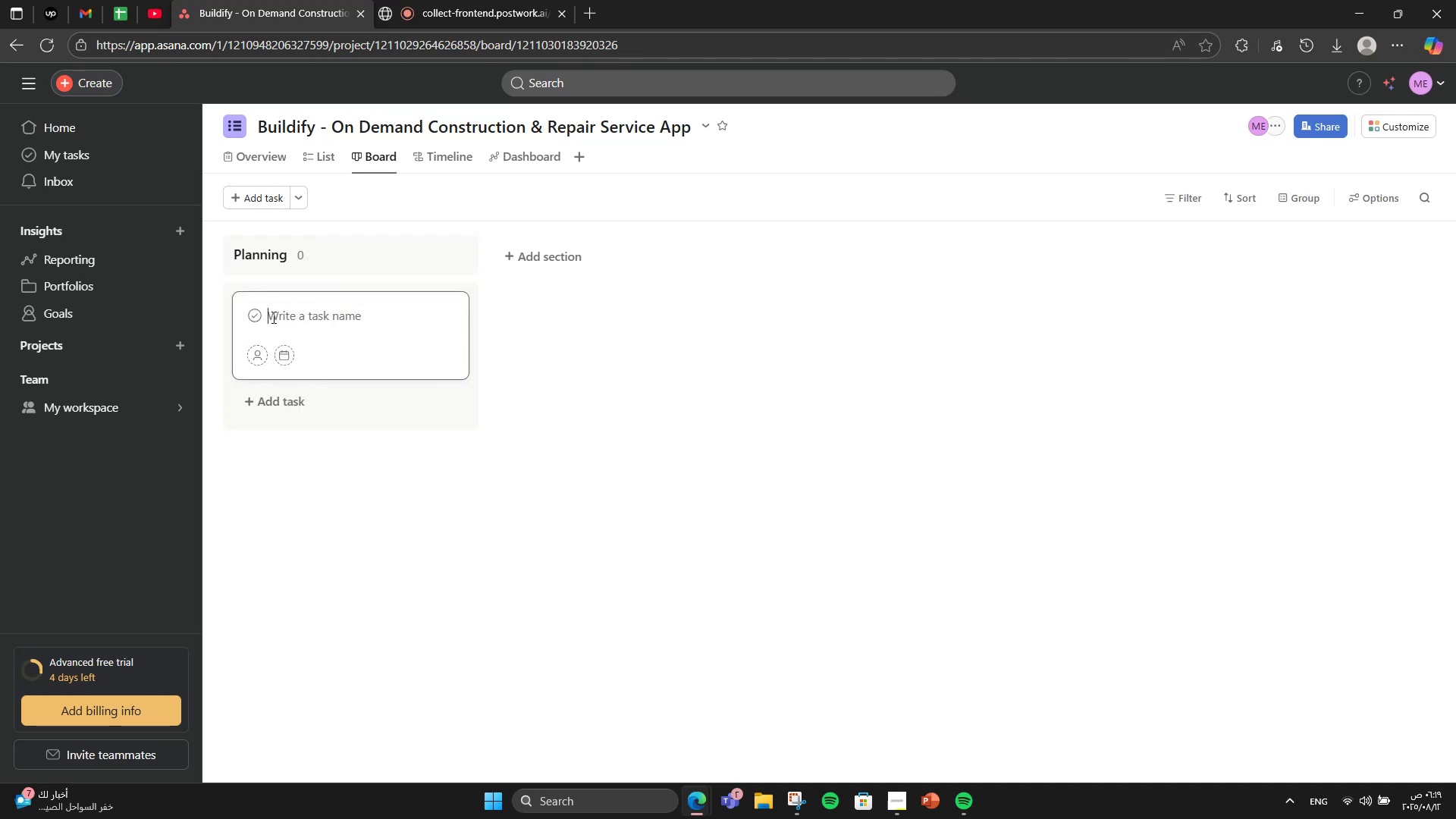 
type(Define service categories)
 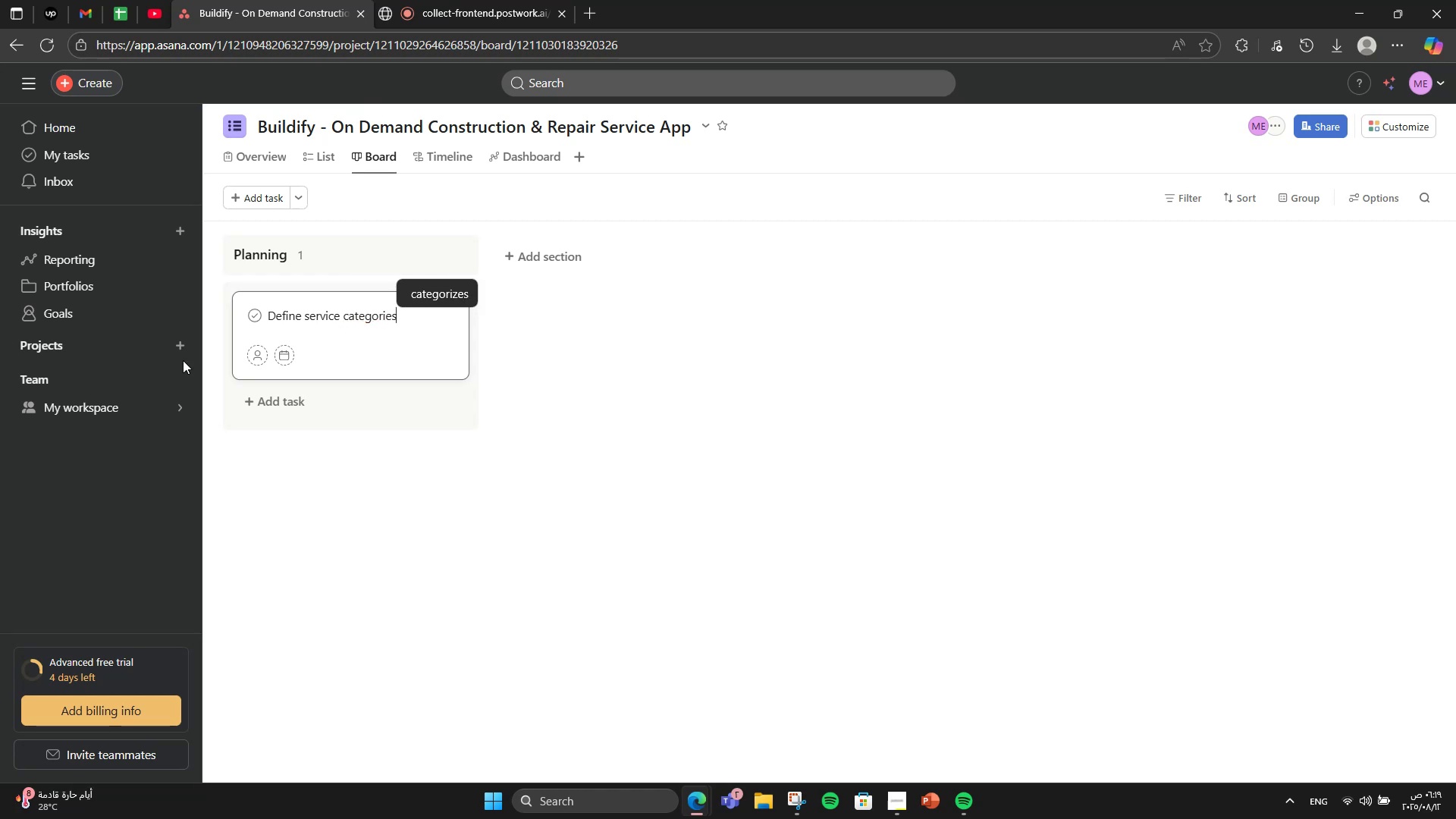 
key(Space)
 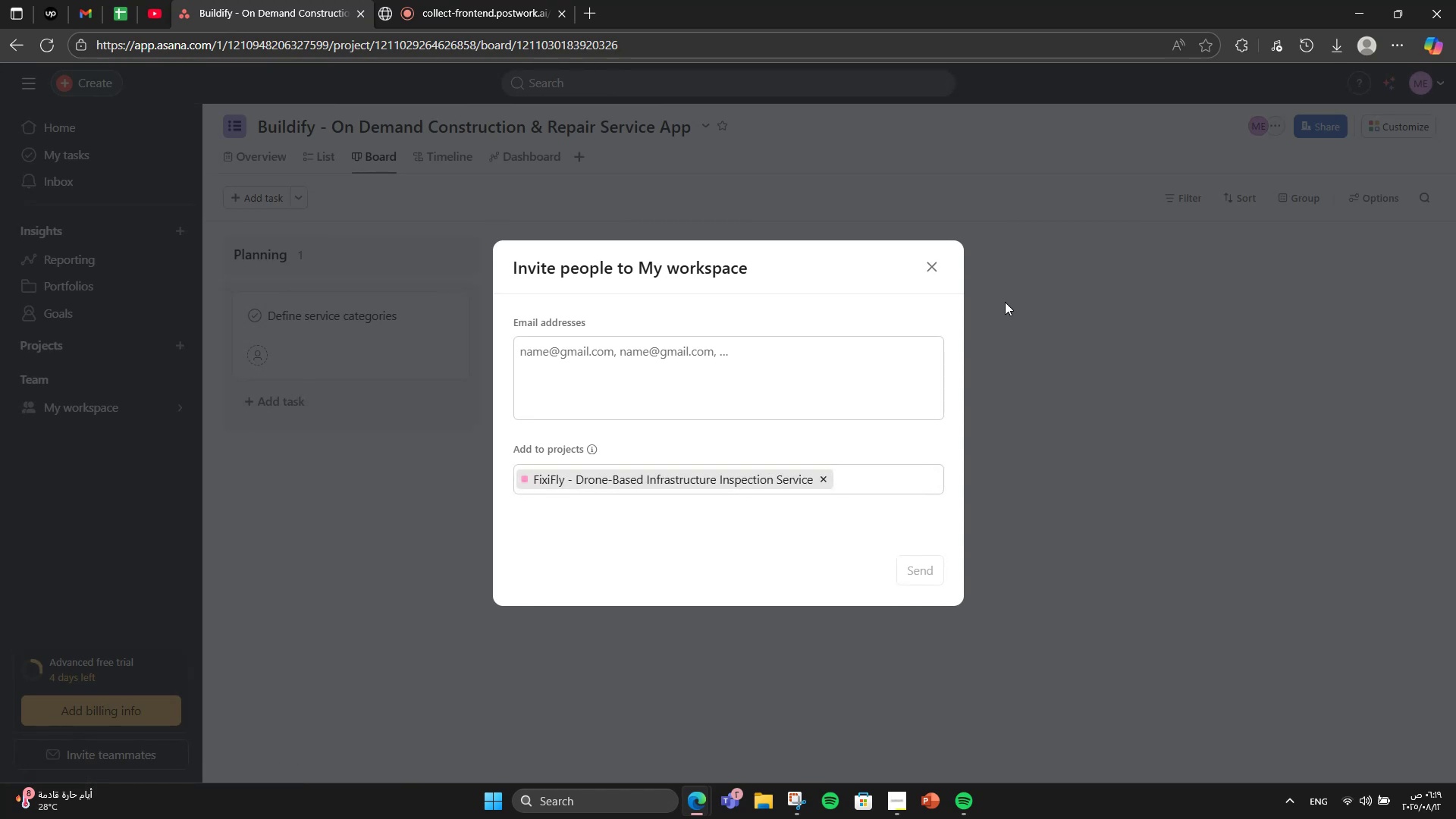 
left_click([934, 263])
 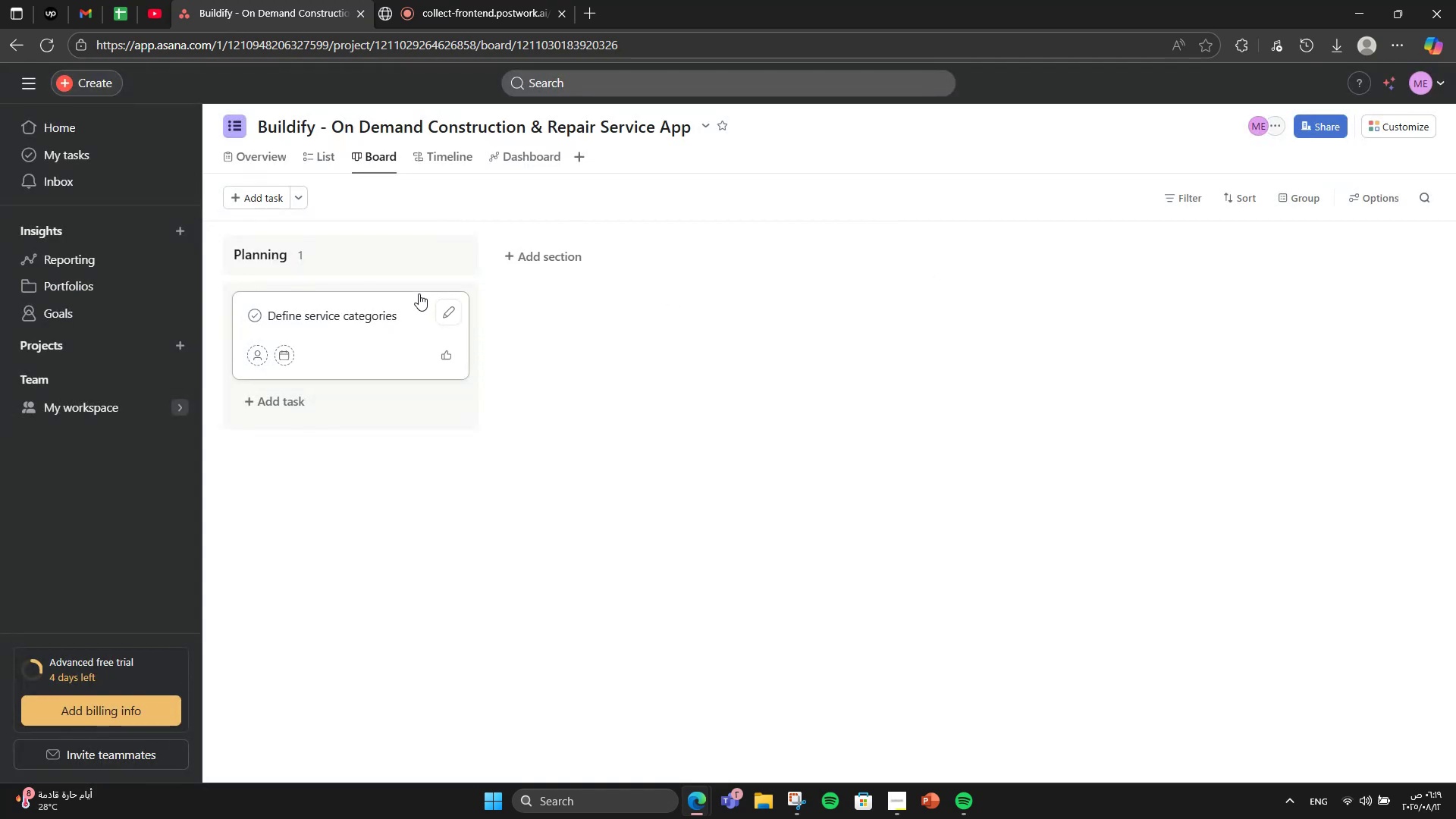 
left_click([440, 306])
 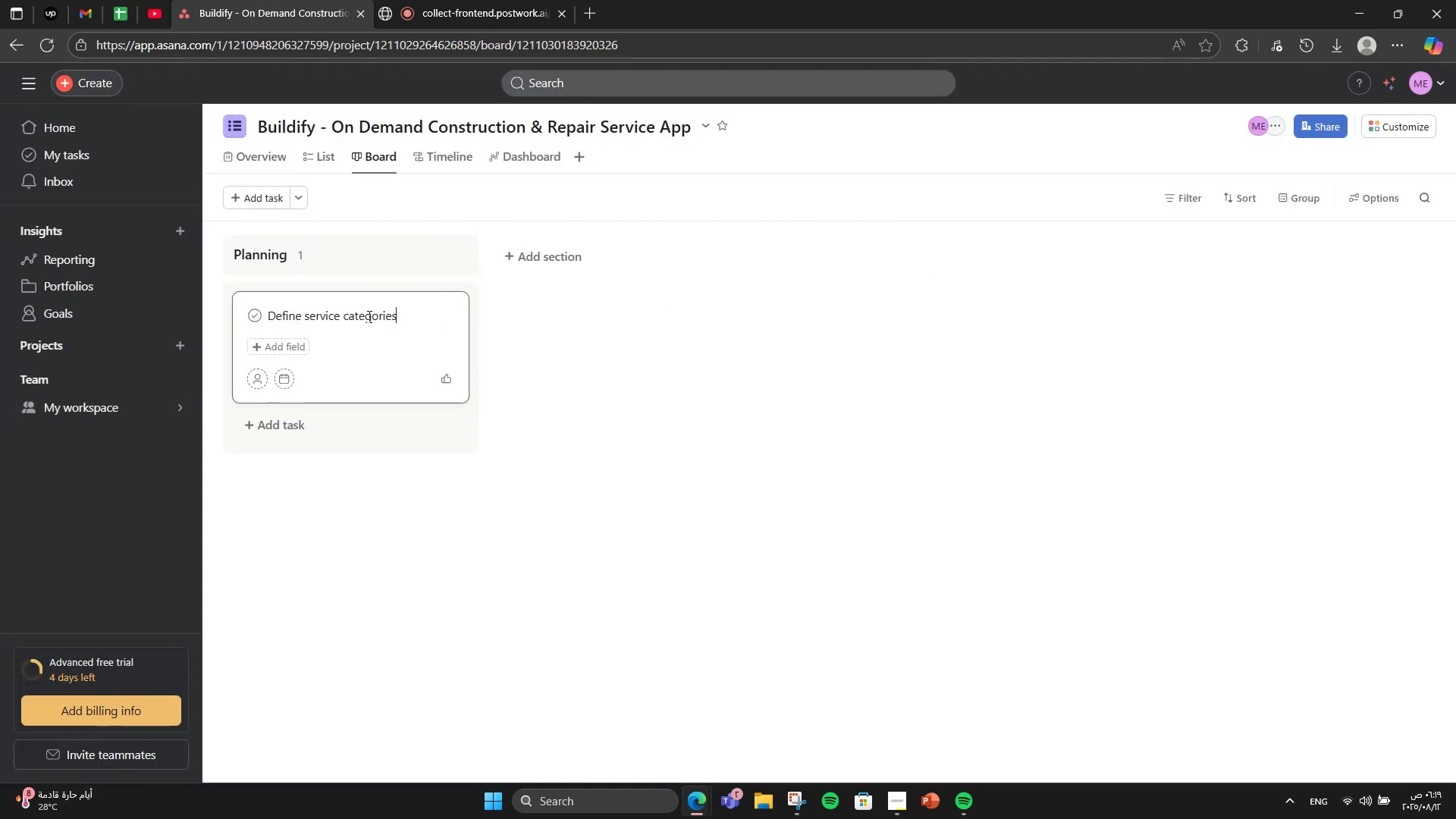 
type( & Pricing model)
 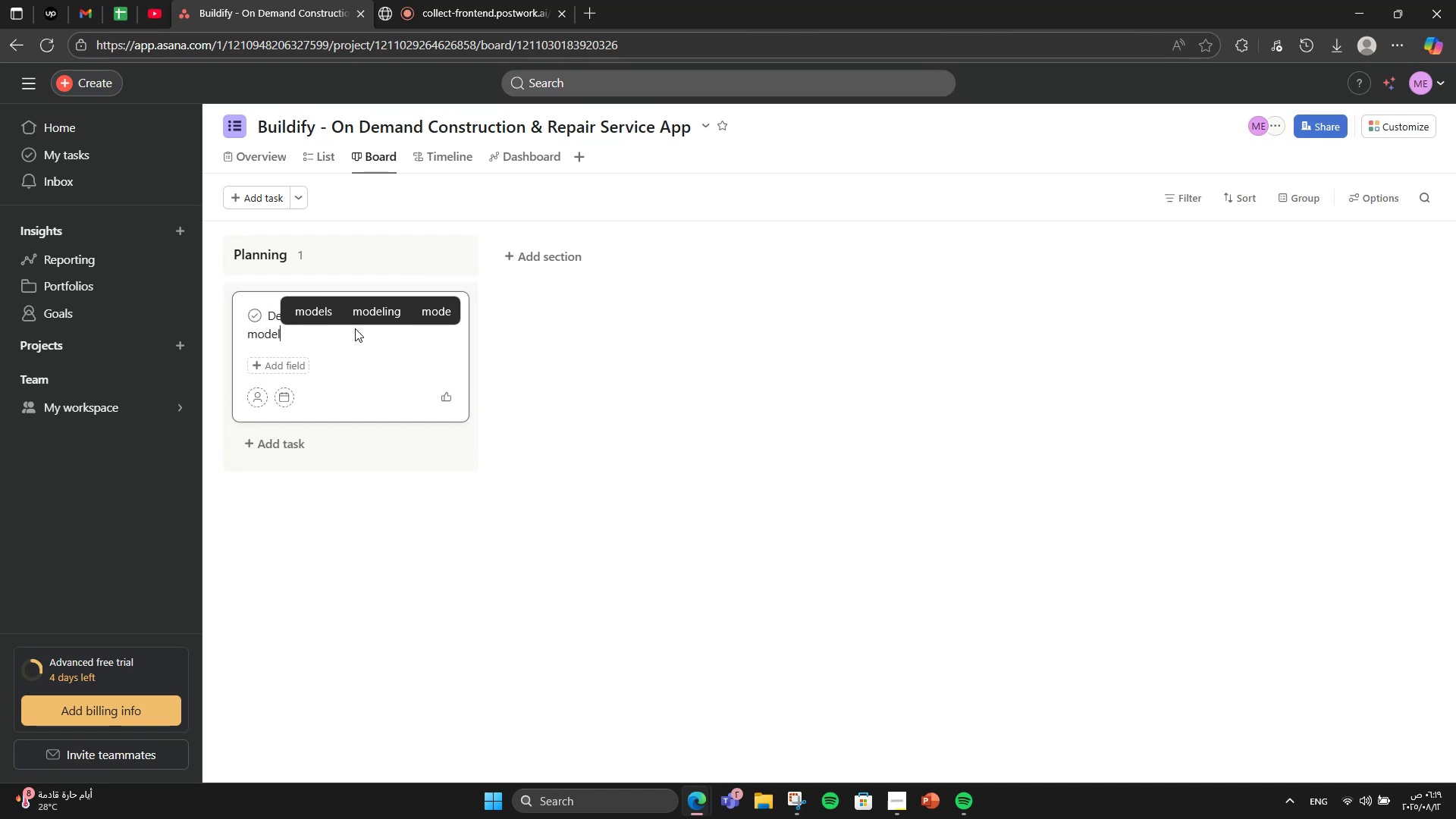 
left_click([517, 337])
 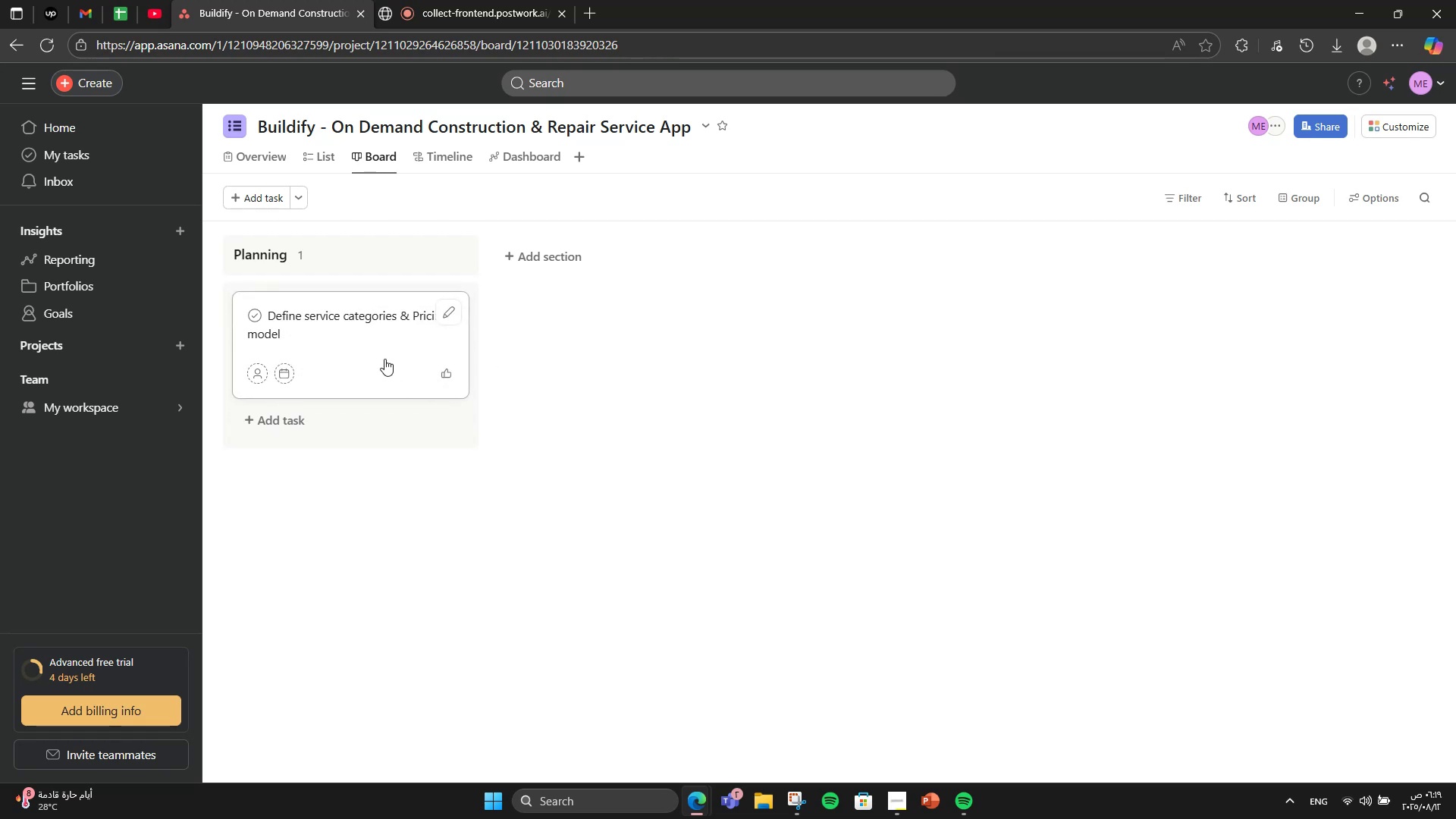 
left_click([384, 359])
 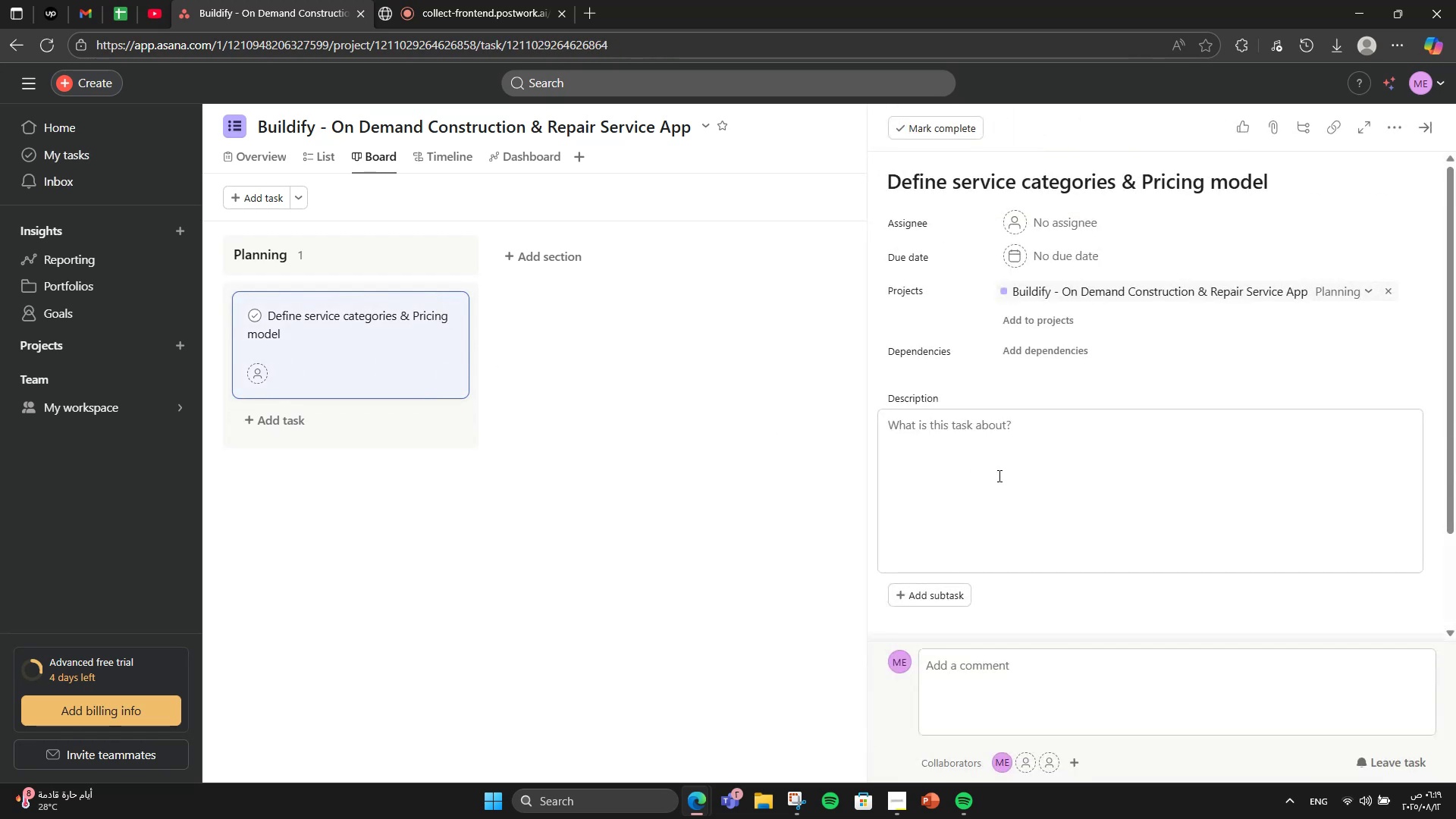 
left_click([1141, 474])
 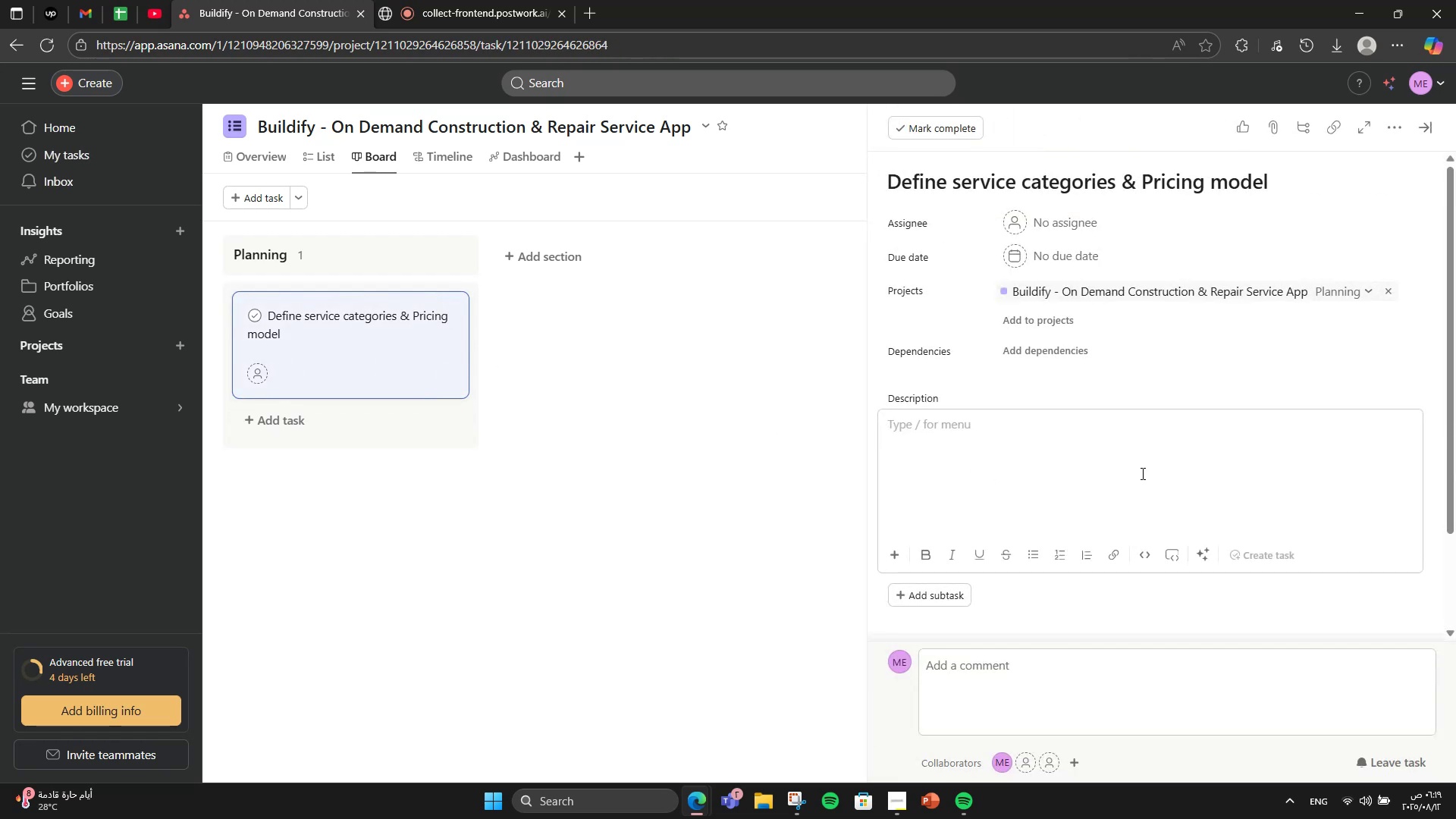 
type(List alln)
key(Backspace)
type( services)
 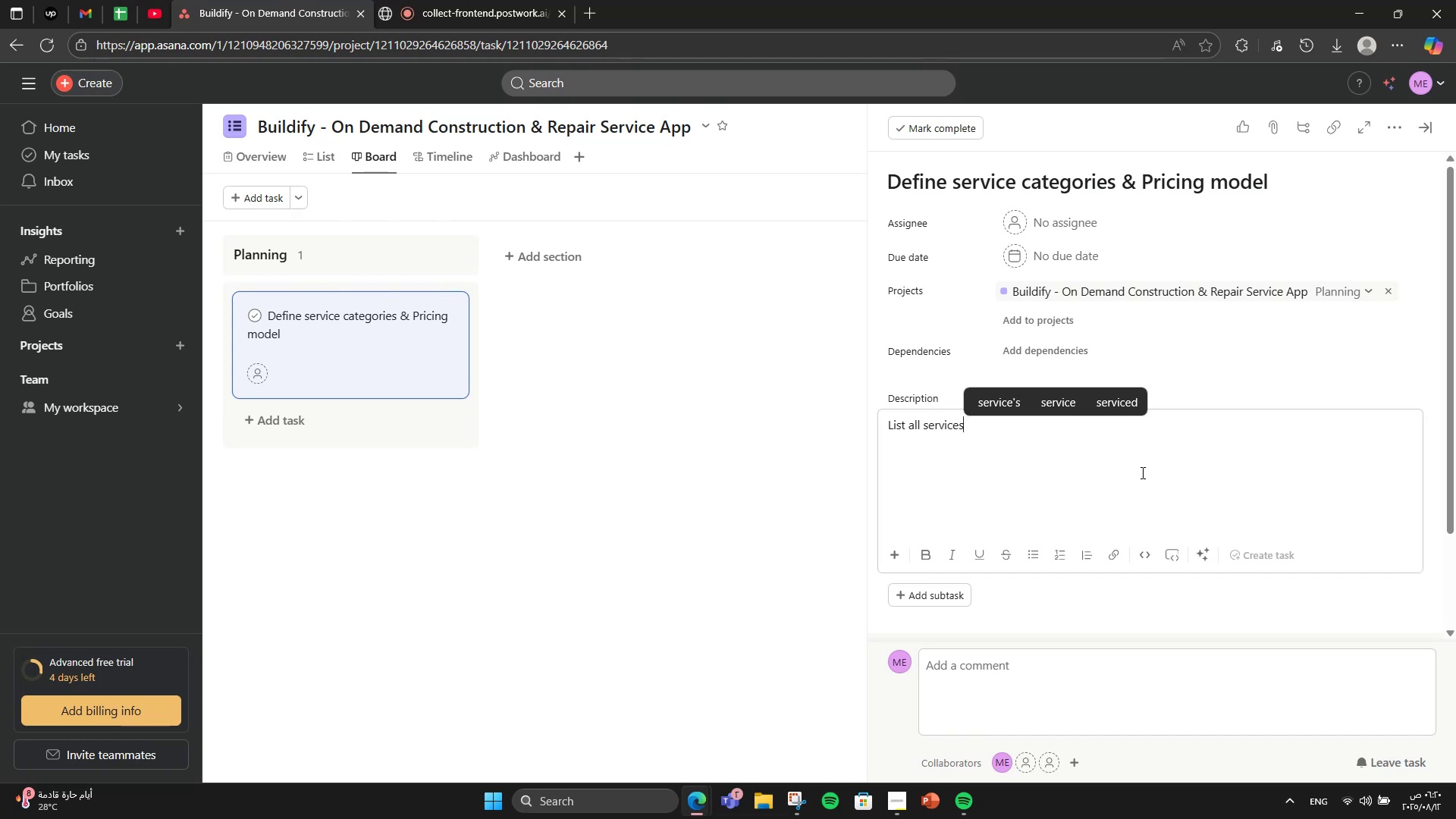 
type( (Plumin)
key(Backspace)
key(Backspace)
type(bing )
key(Backspace)
type(, electricla)
key(Backspace)
key(Backspace)
type(al, carpentry, etc)
 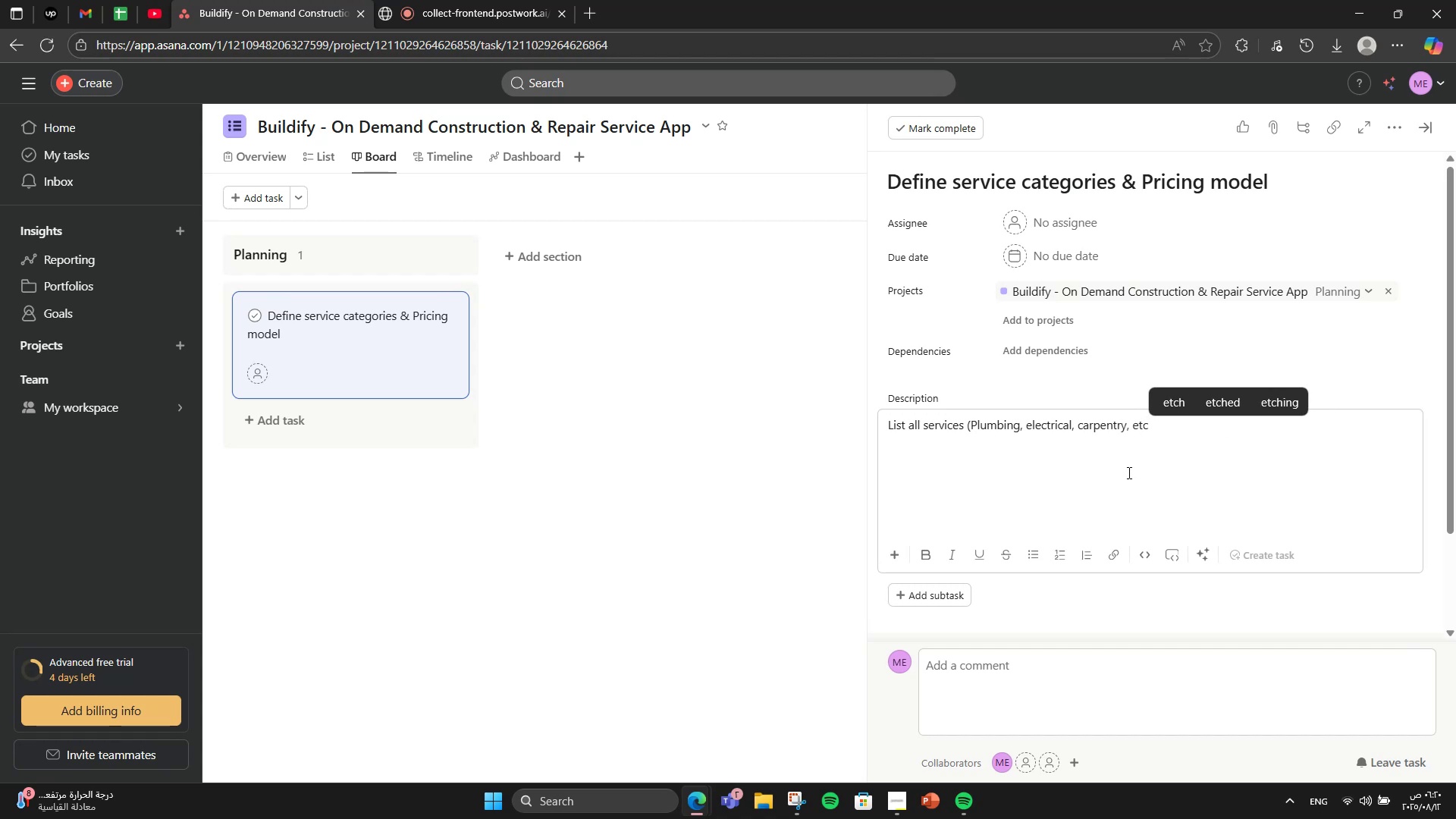 
type() wu)
key(Backspace)
type(ith standard rates)
 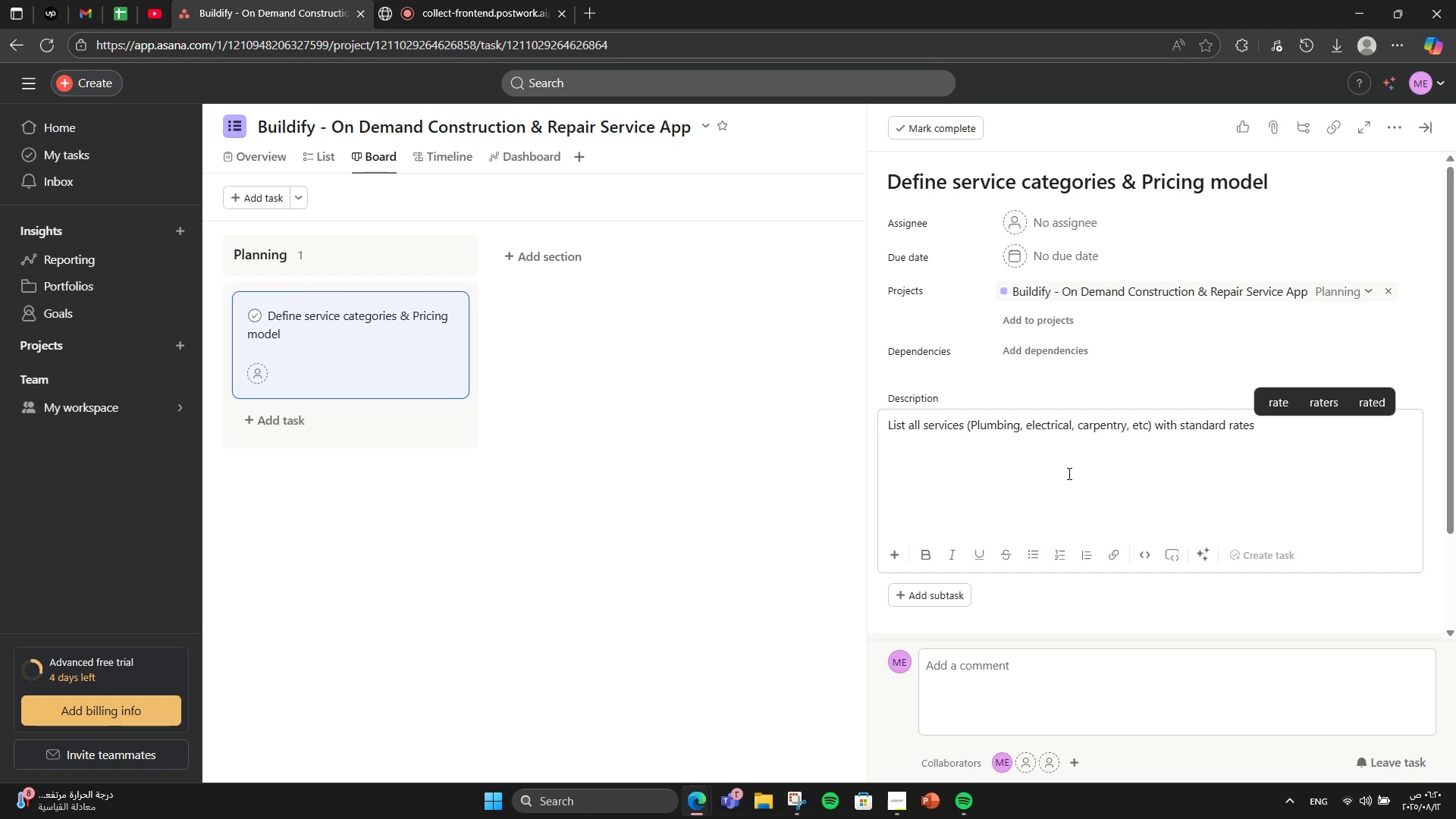 
hold_key(key=VolumeDown, duration=0.9)
 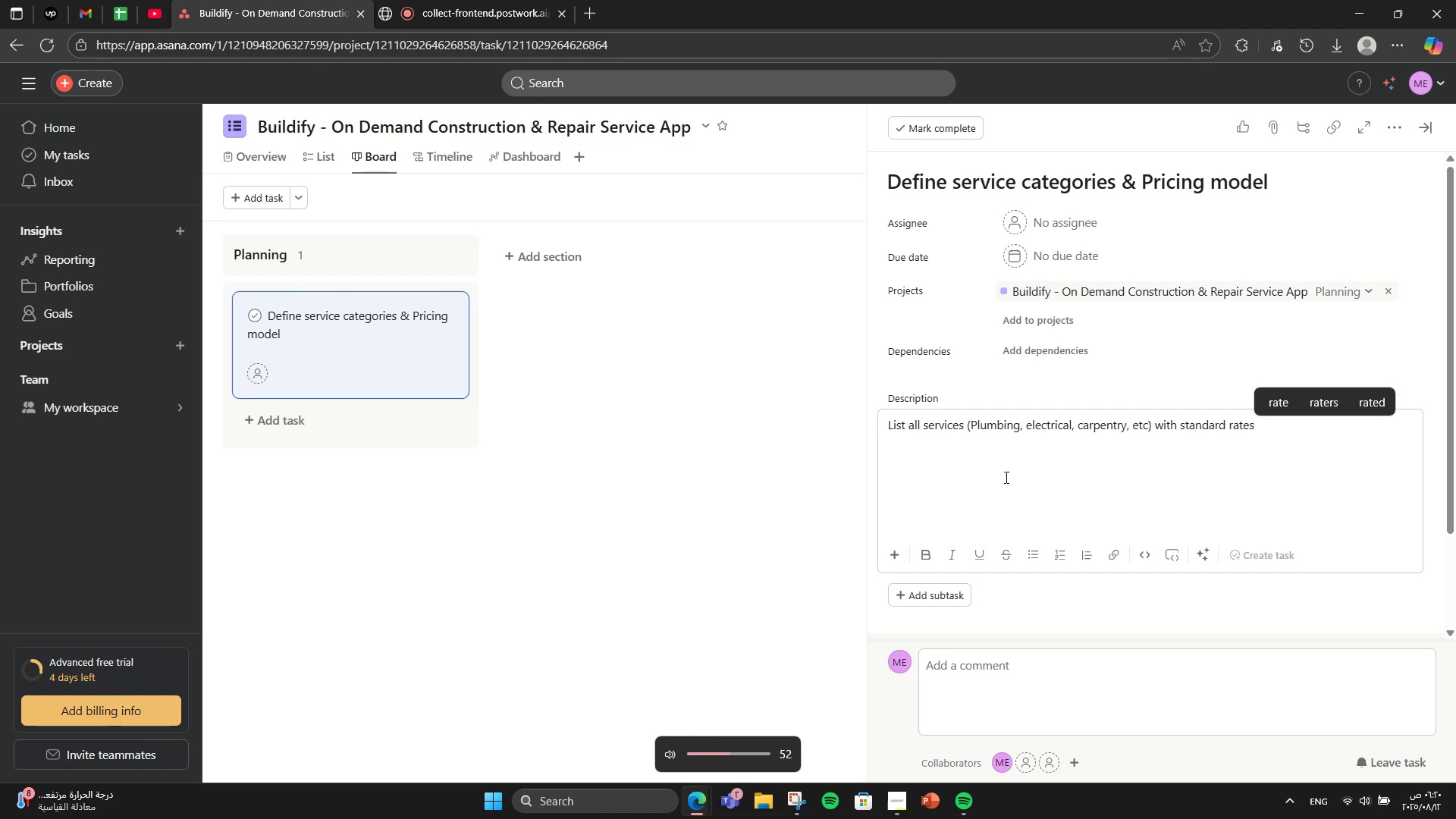 
key(Period)
 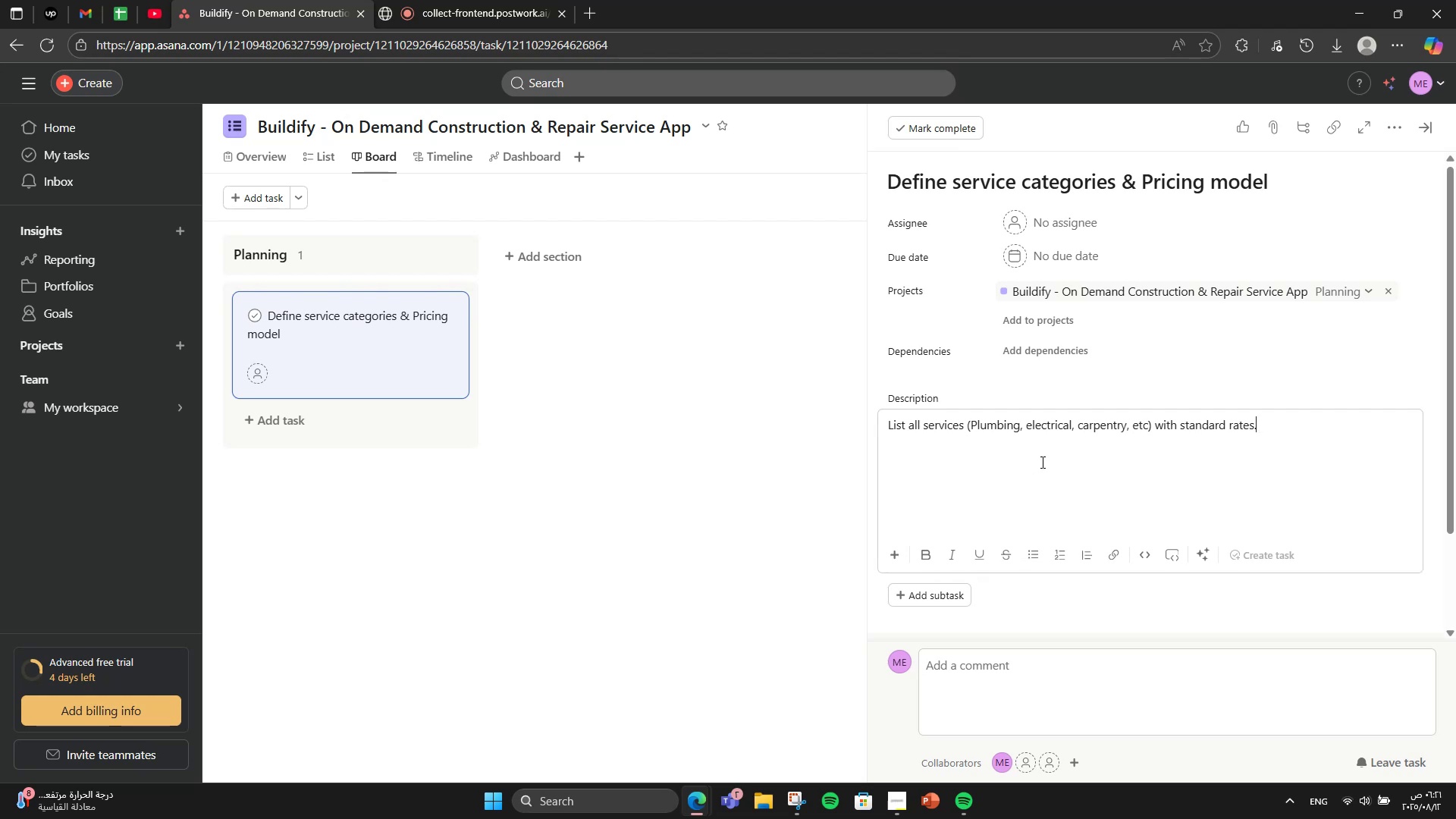 
wait(14.84)
 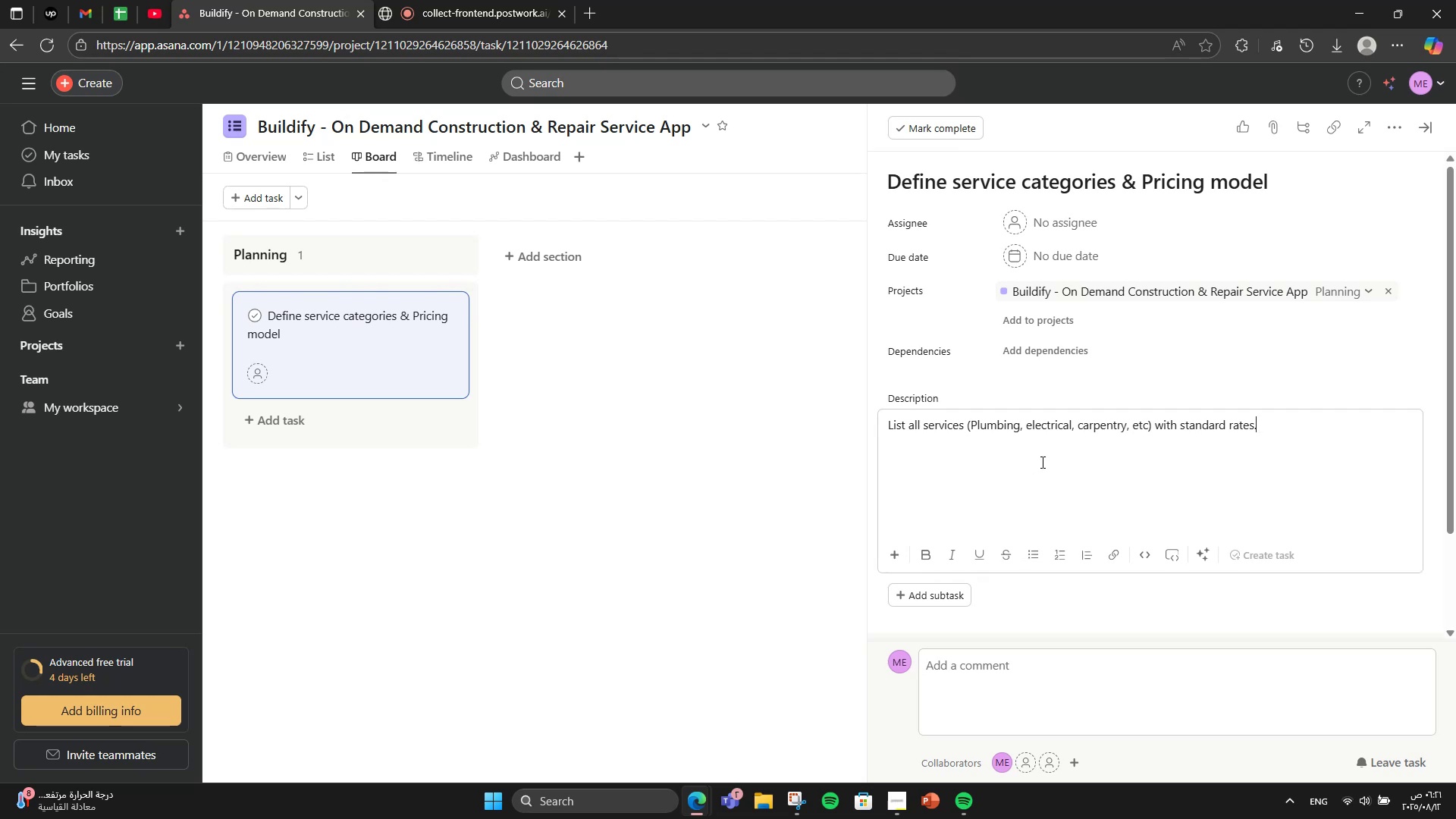 
key(VolumeUp)
 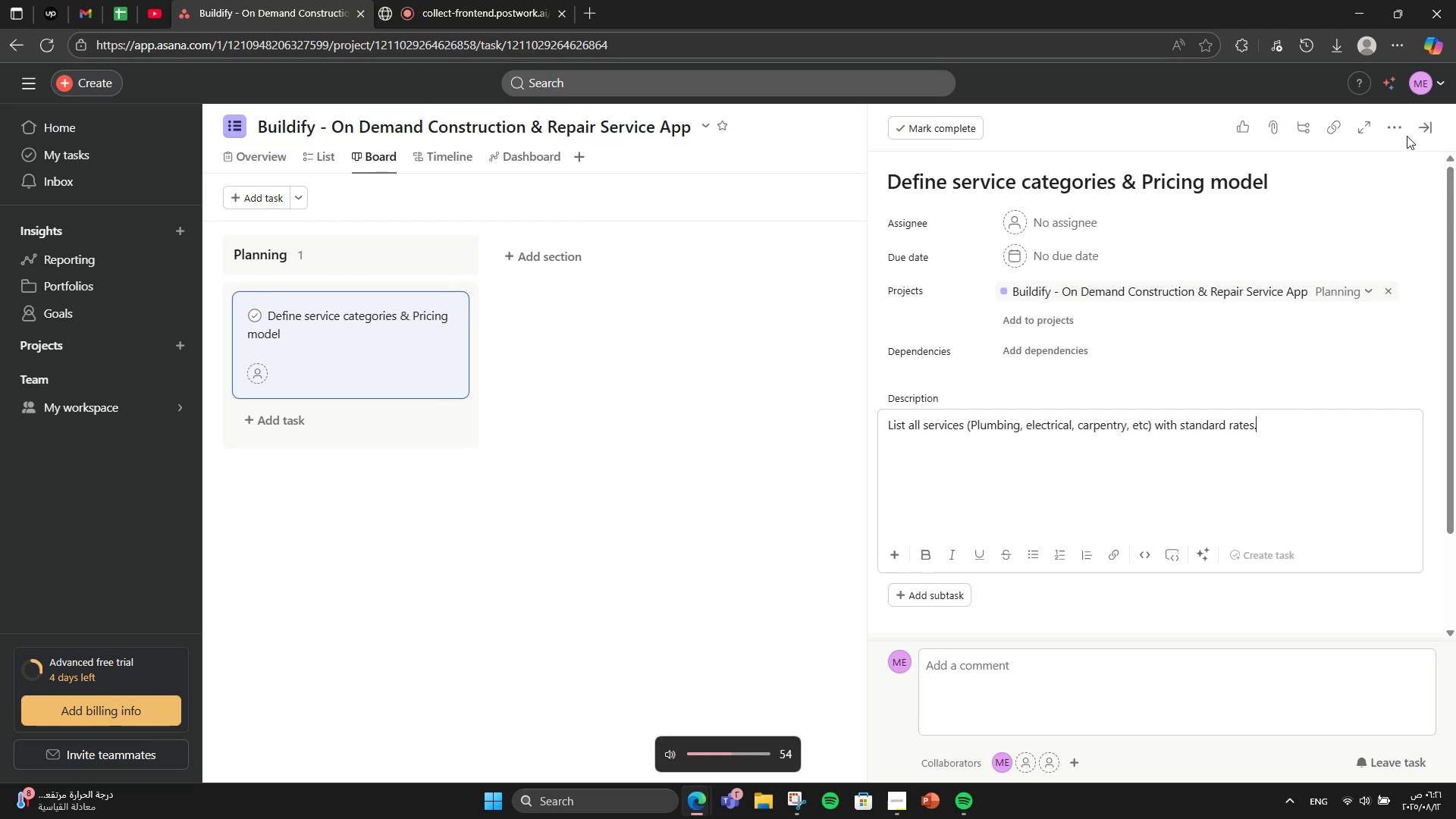 
key(VolumeUp)
 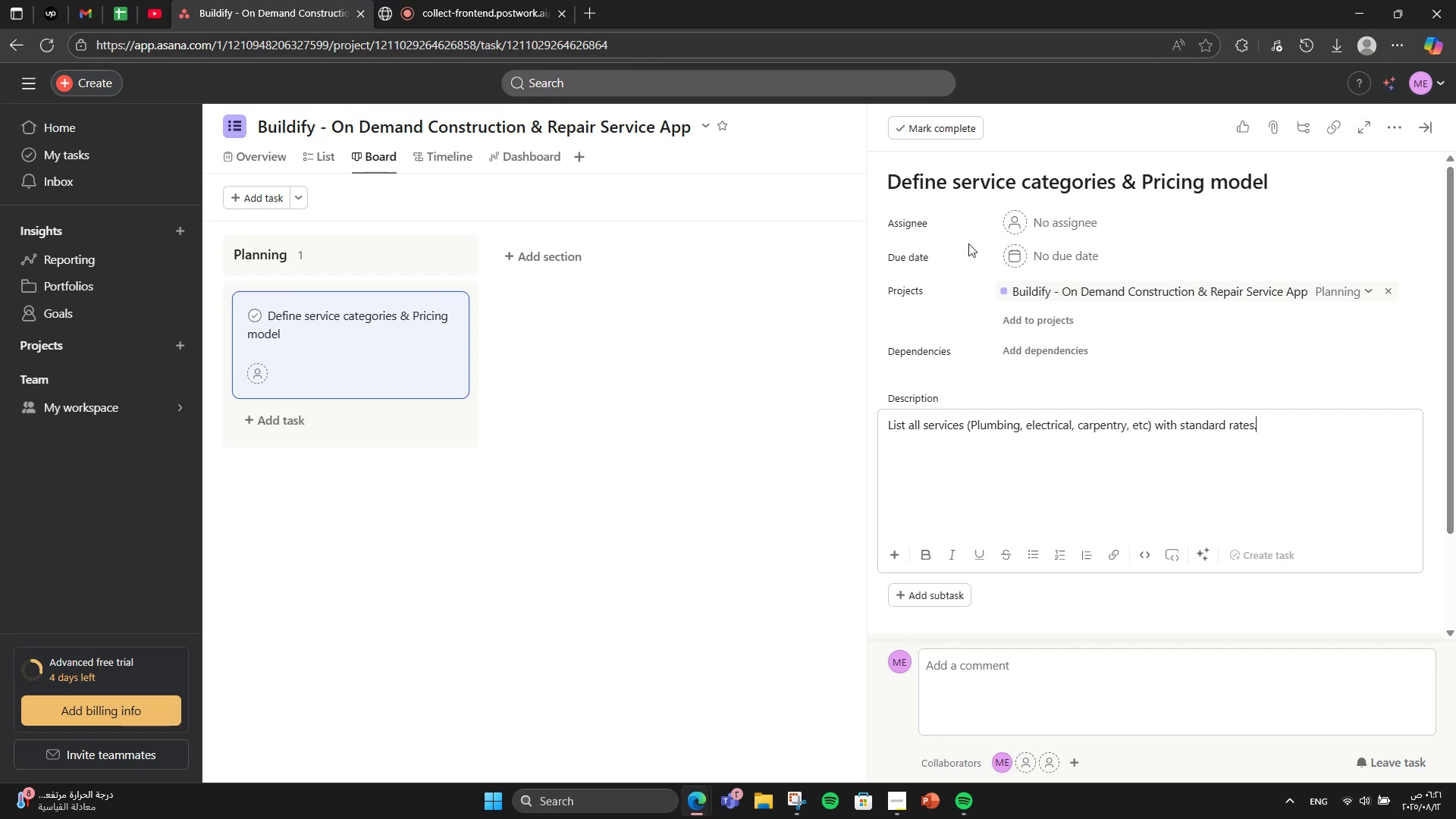 
wait(7.36)
 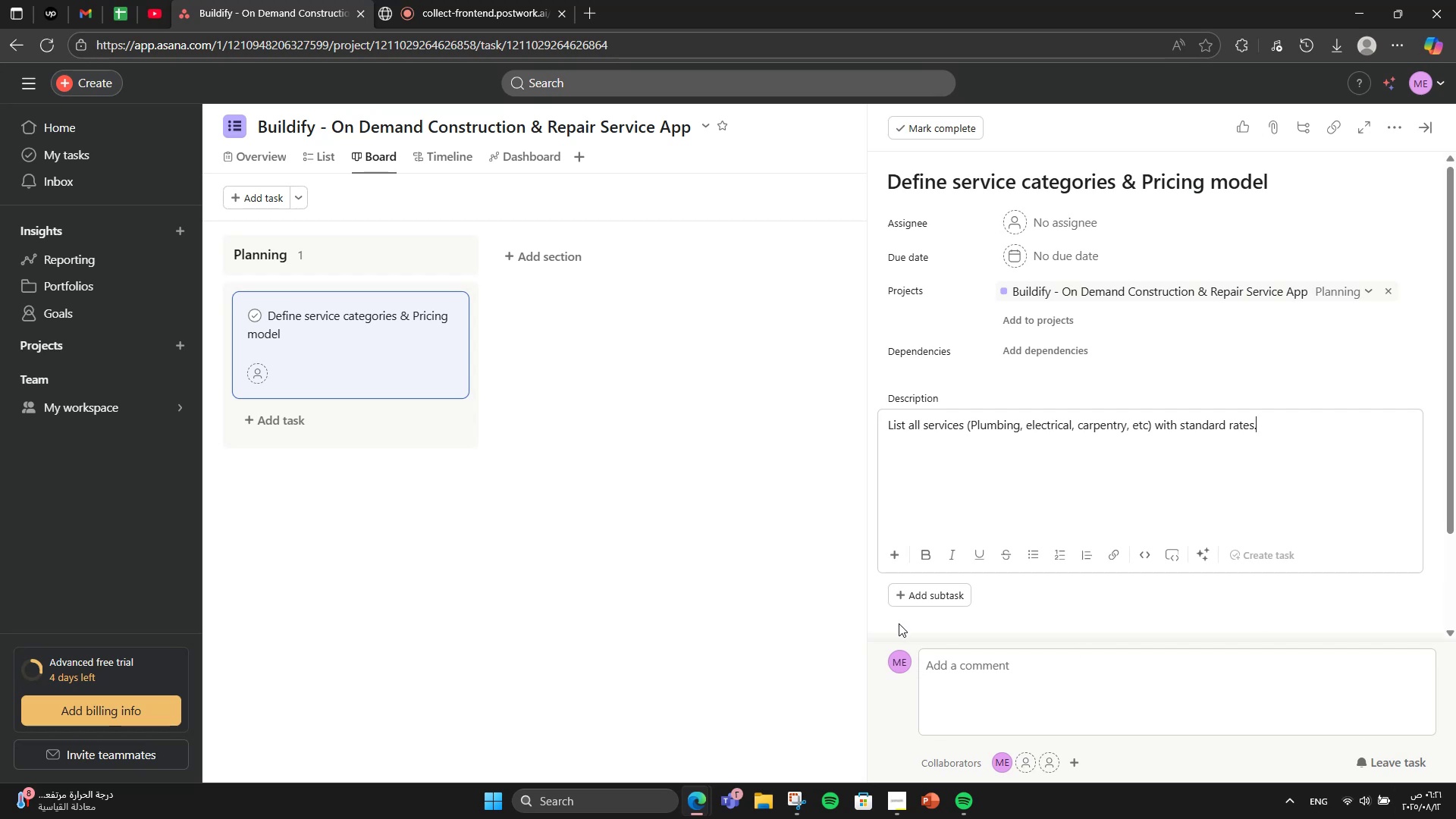 
left_click([1429, 129])
 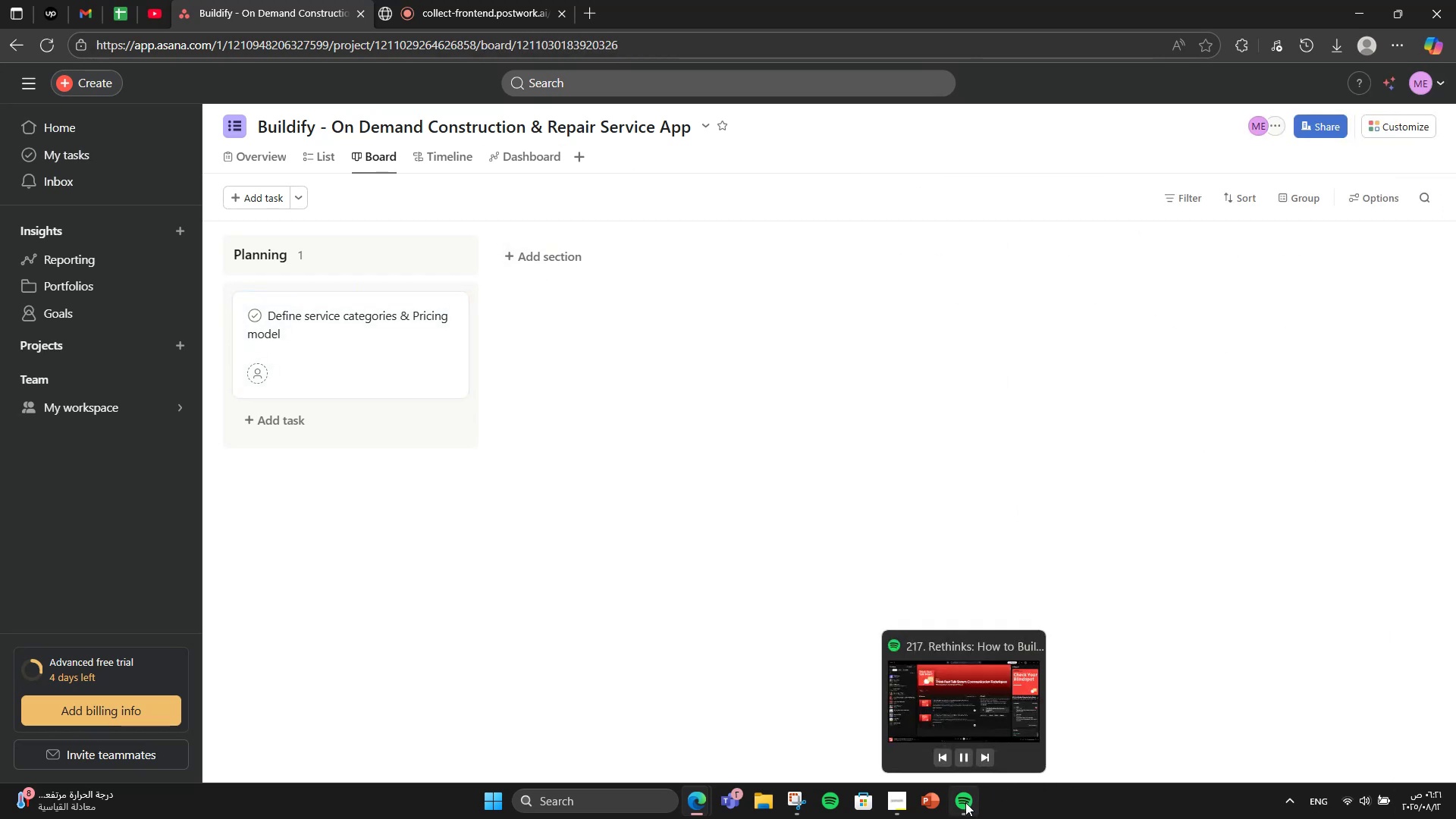 
double_click([900, 497])
 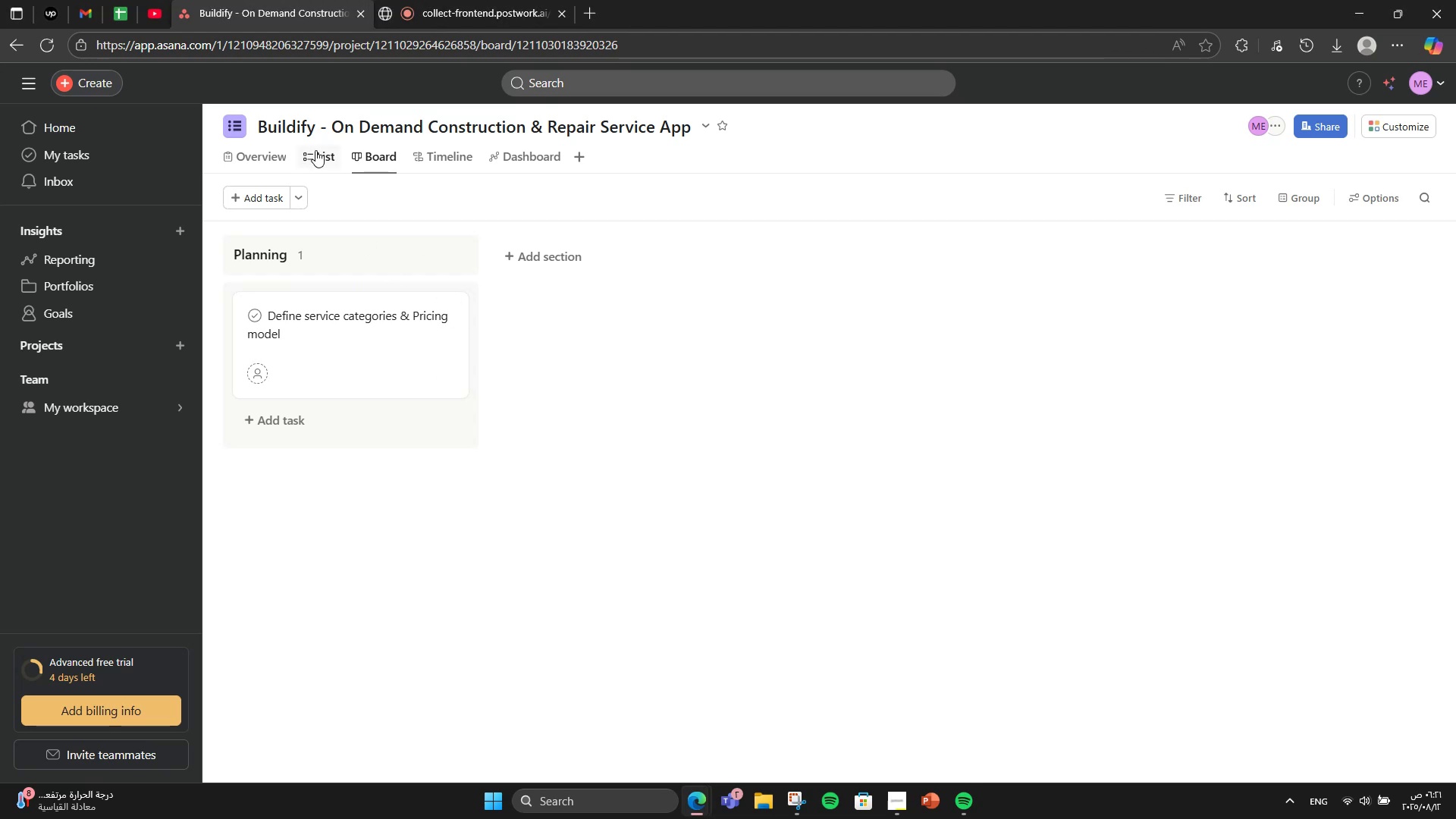 
left_click([315, 150])
 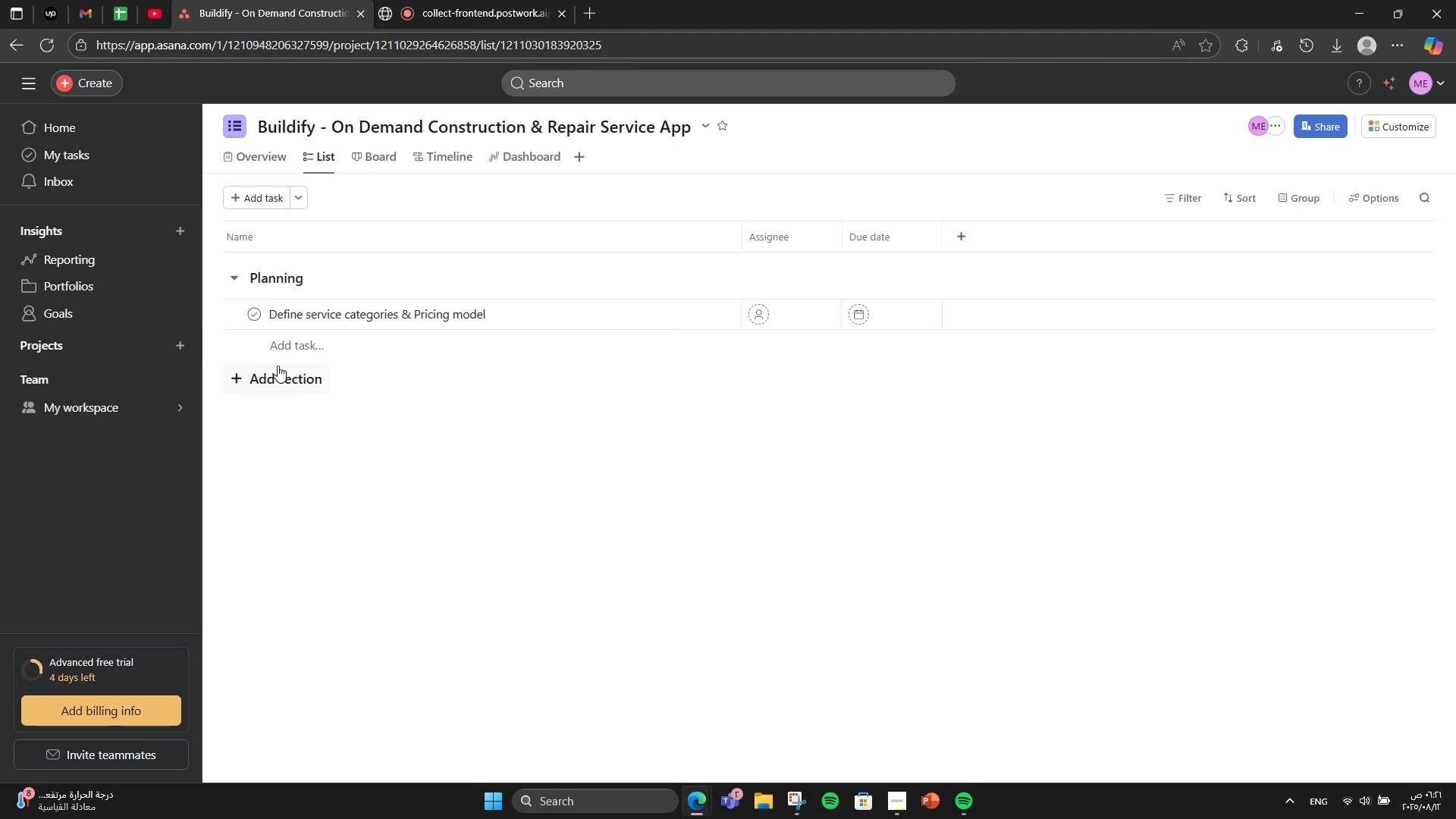 
left_click([286, 344])
 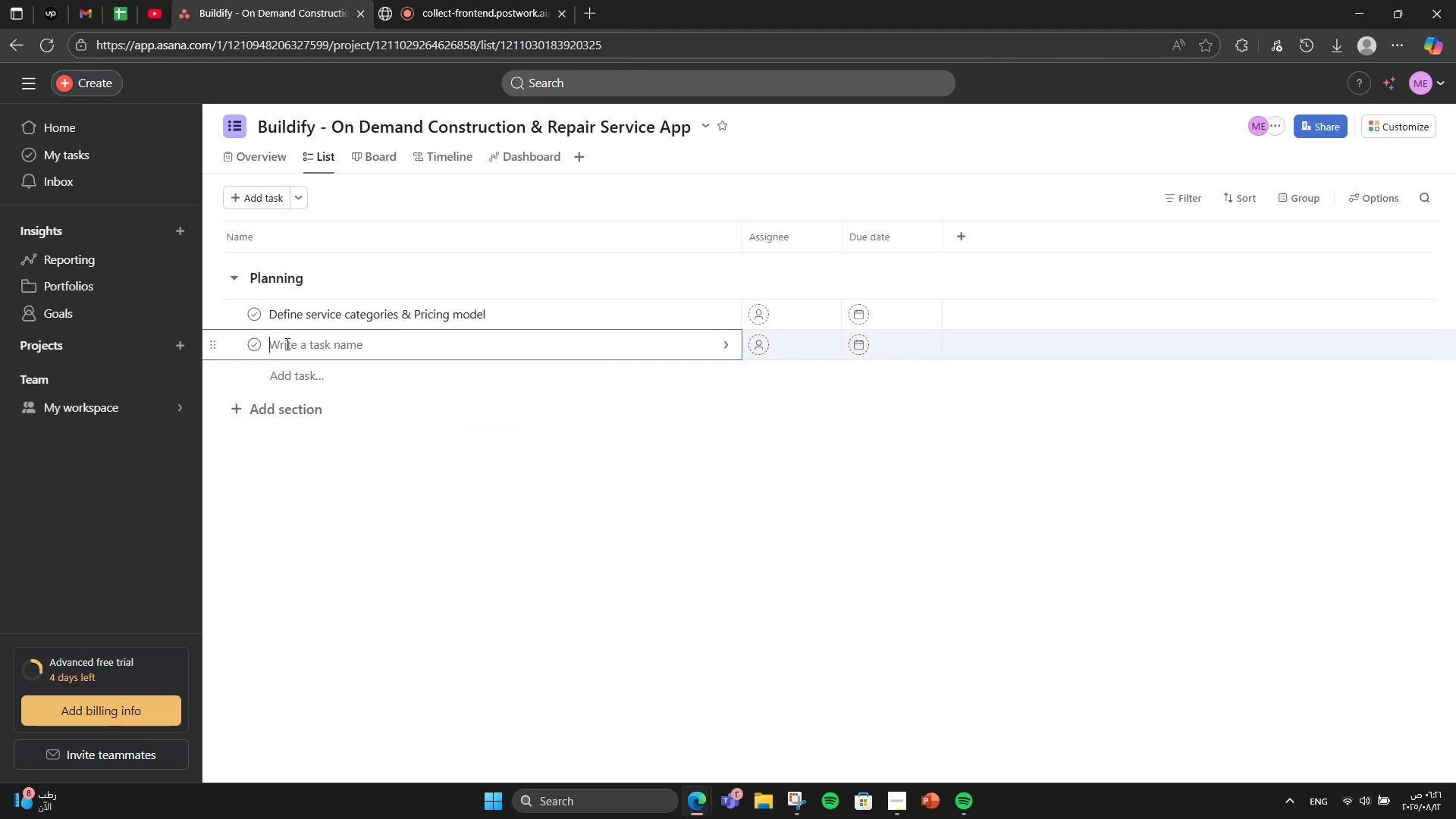 
type(Competitor analysis )
 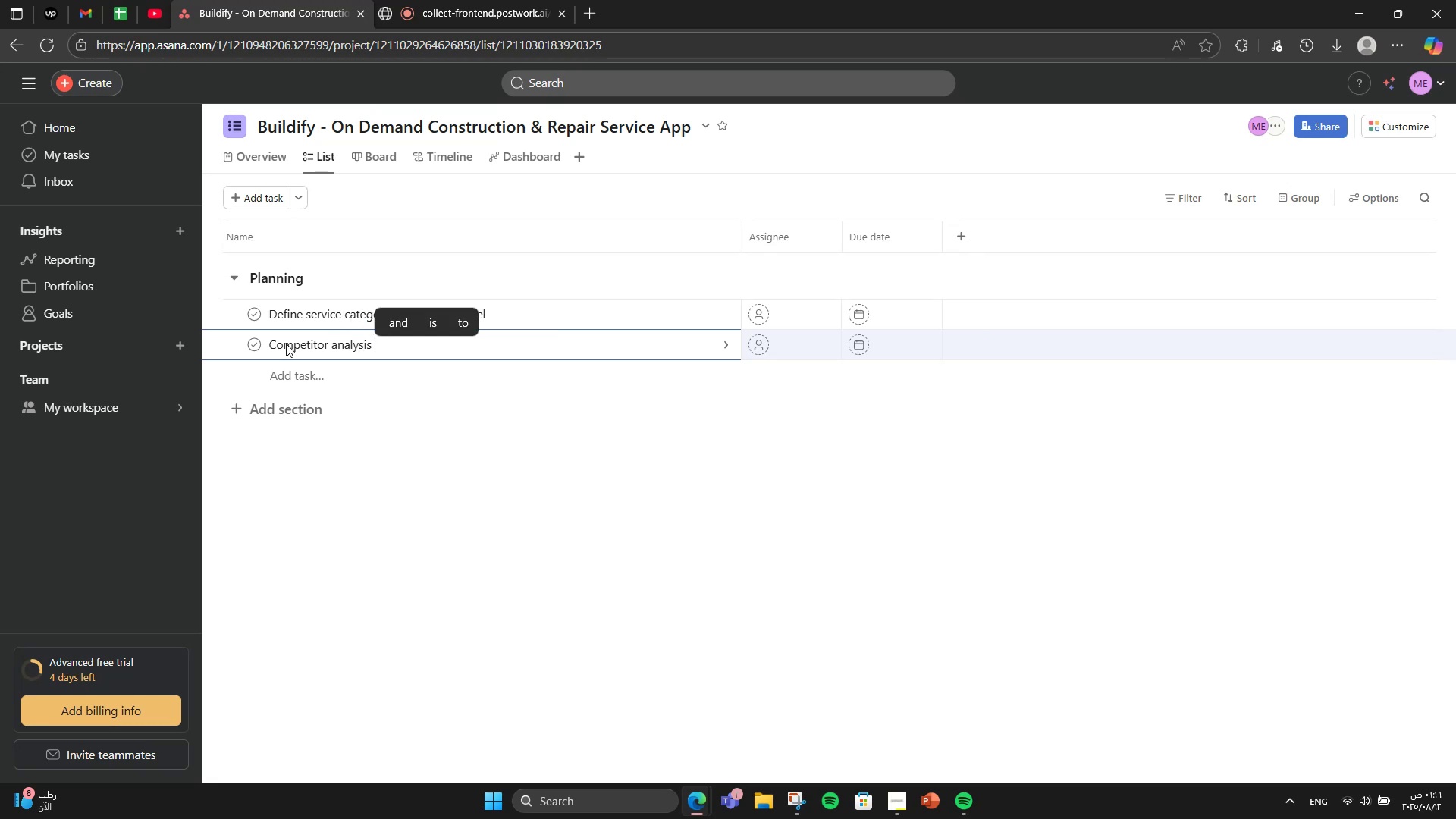 
wait(10.04)
 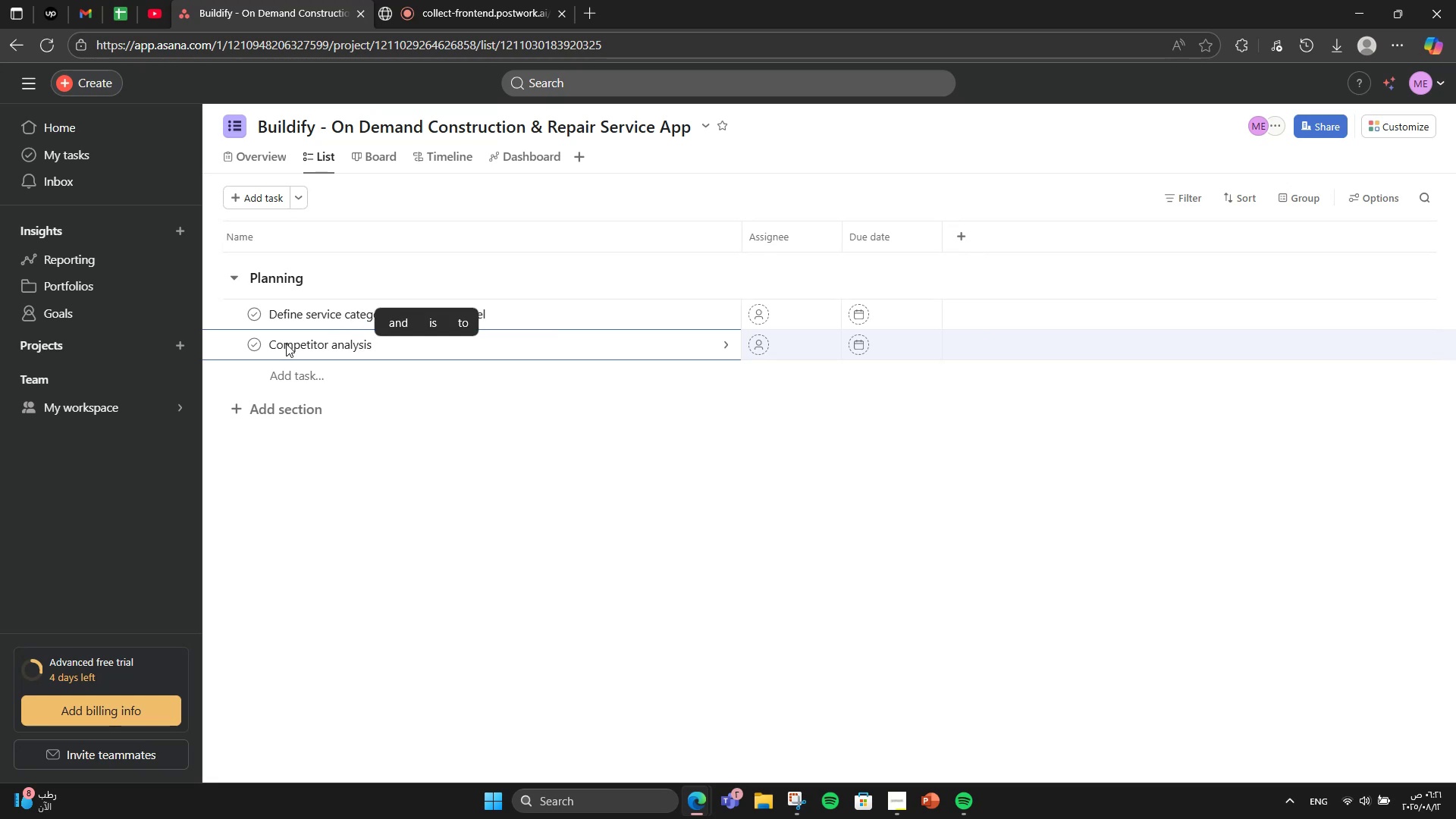 
type(& feature benchmarking)
 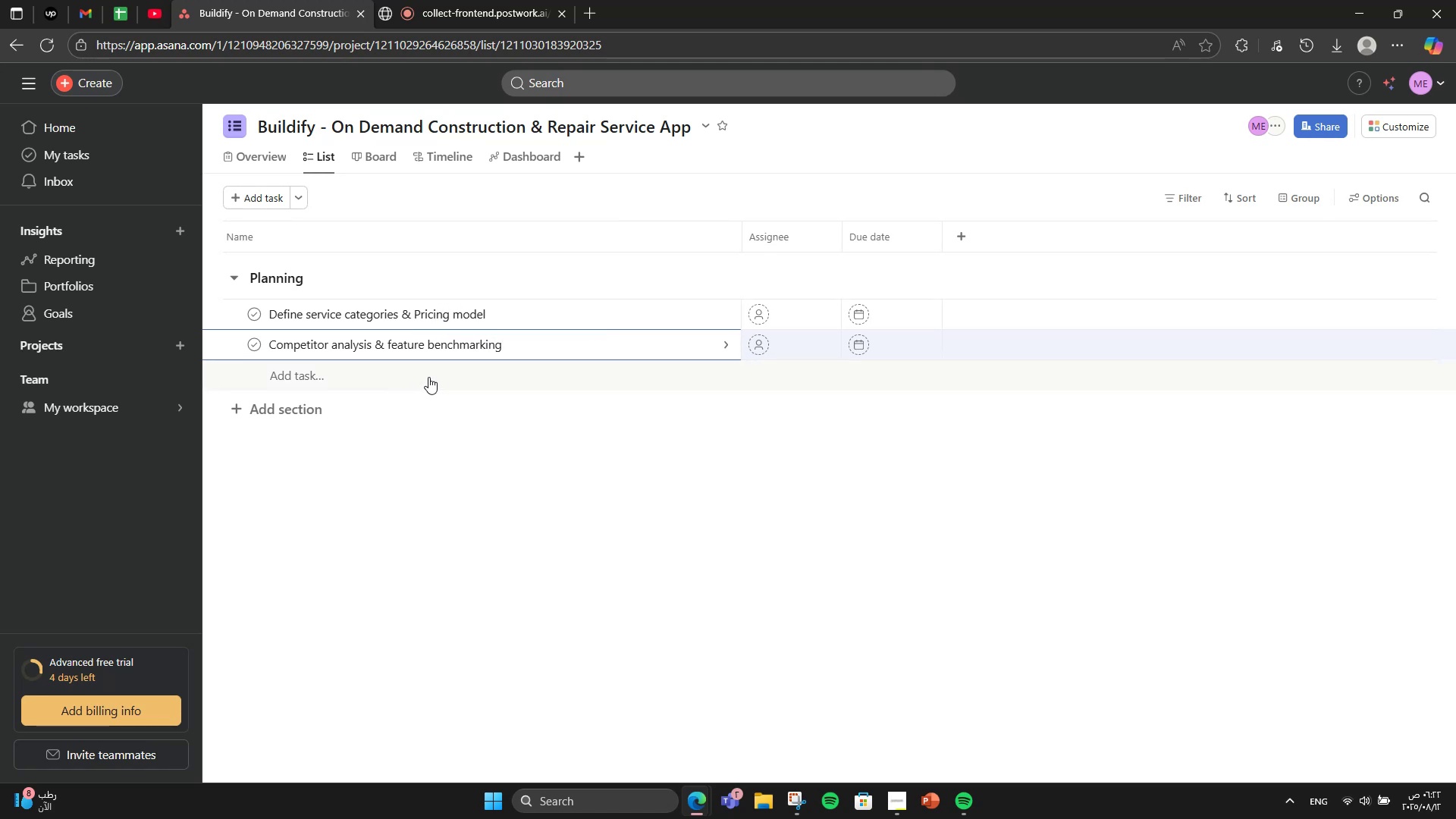 
wait(8.72)
 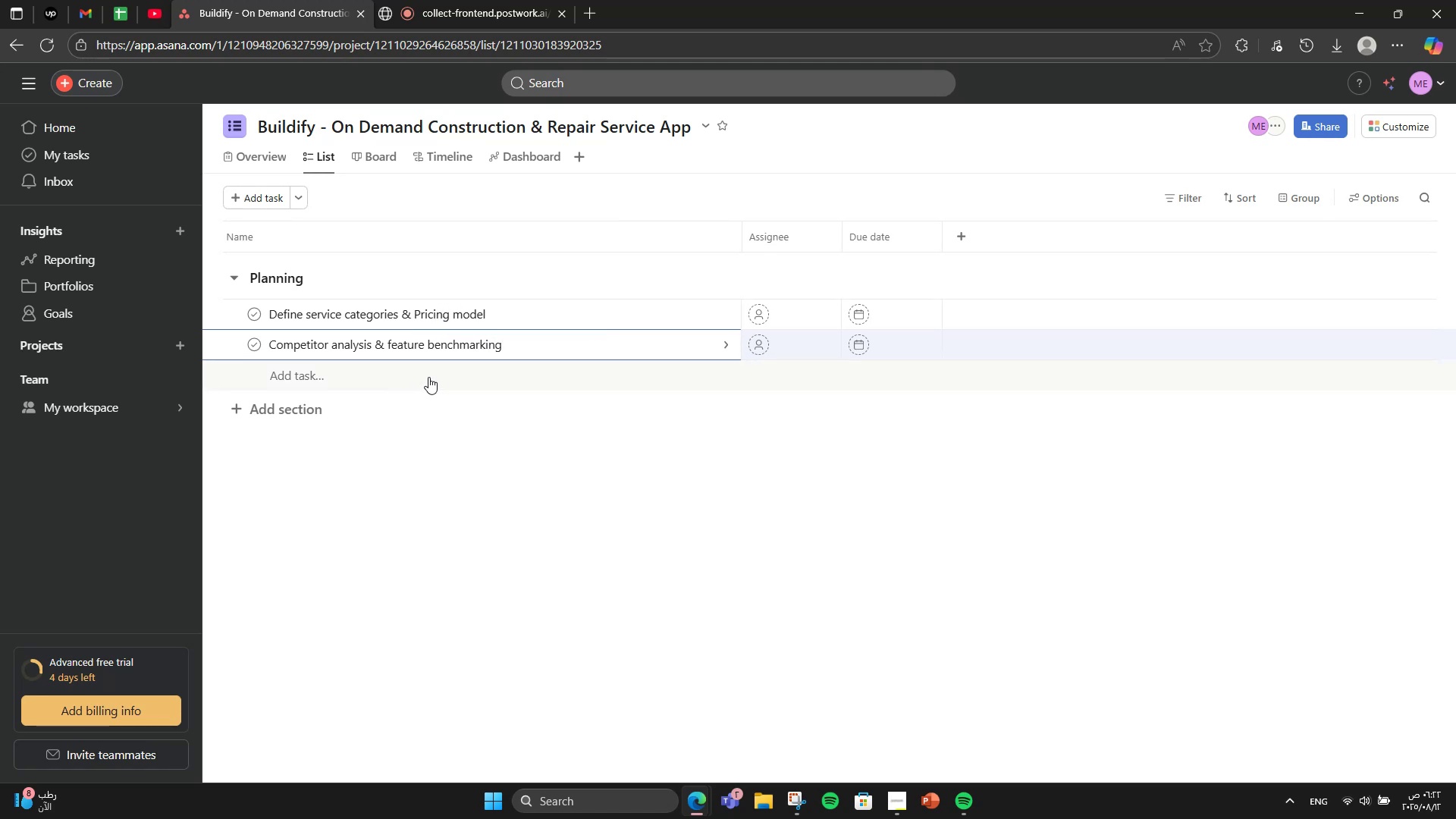 
key(NumpadEnter)
type(Define user journey & wireframes )
 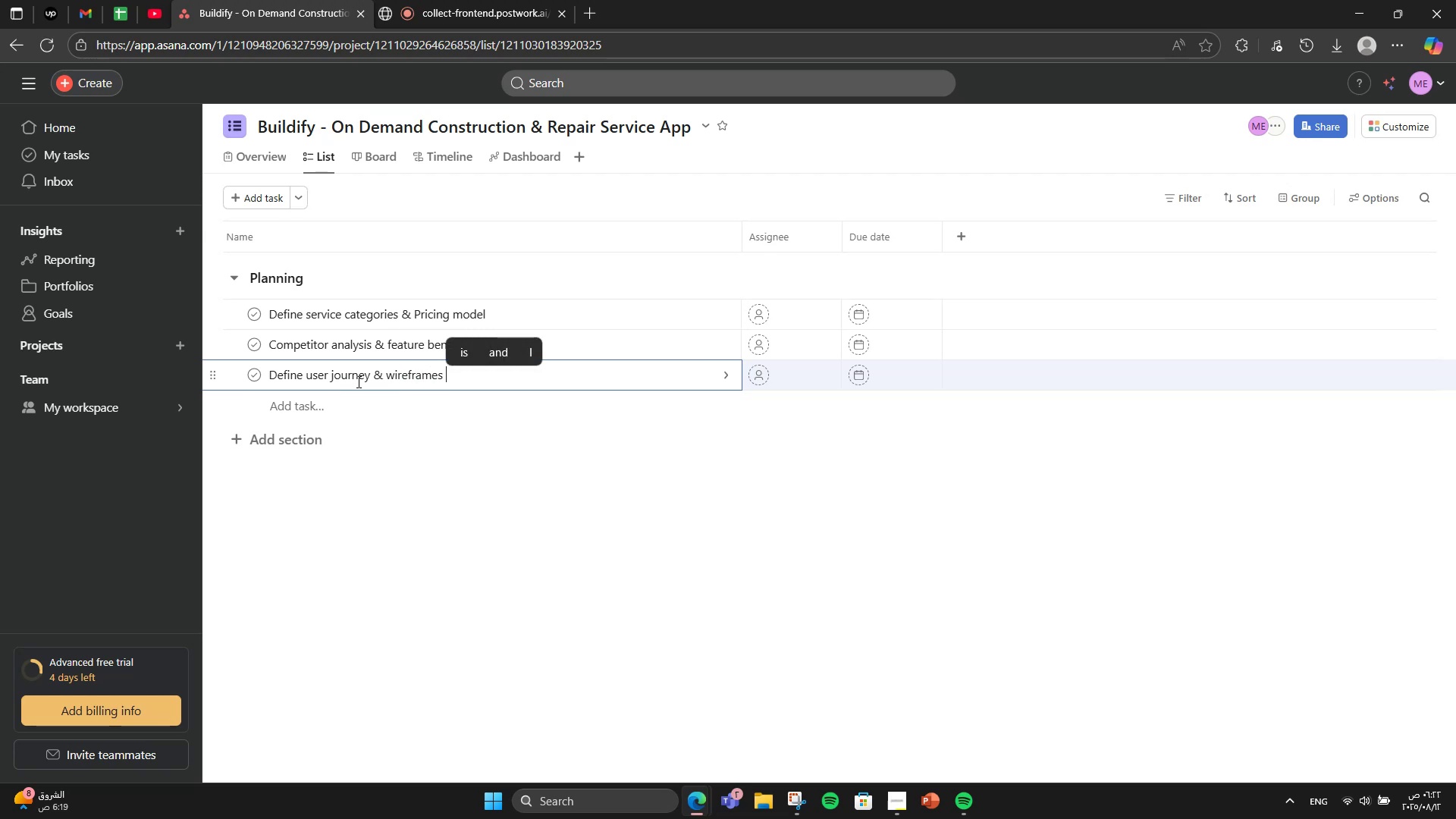 
wait(9.88)
 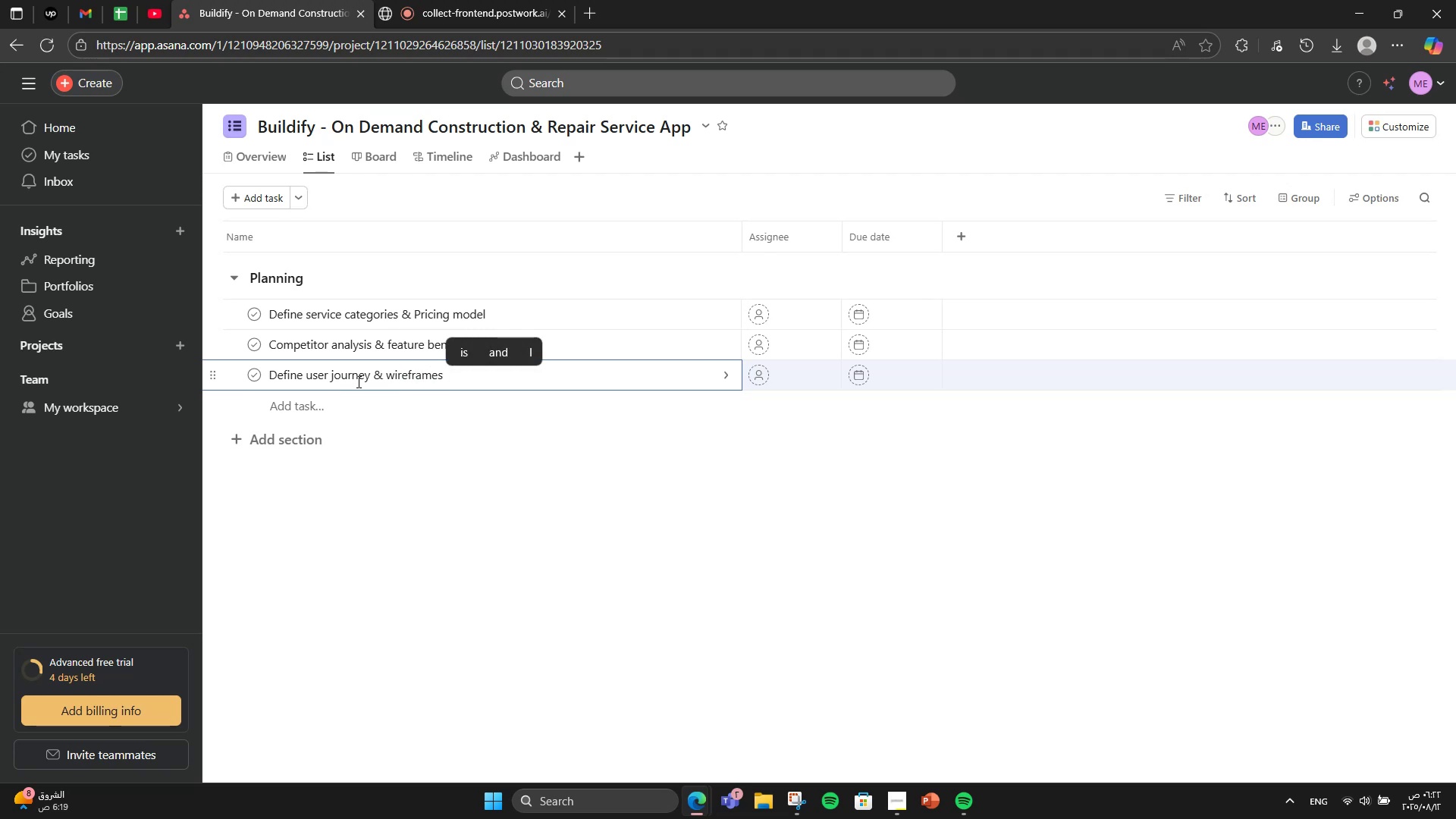 
key(Backspace)
 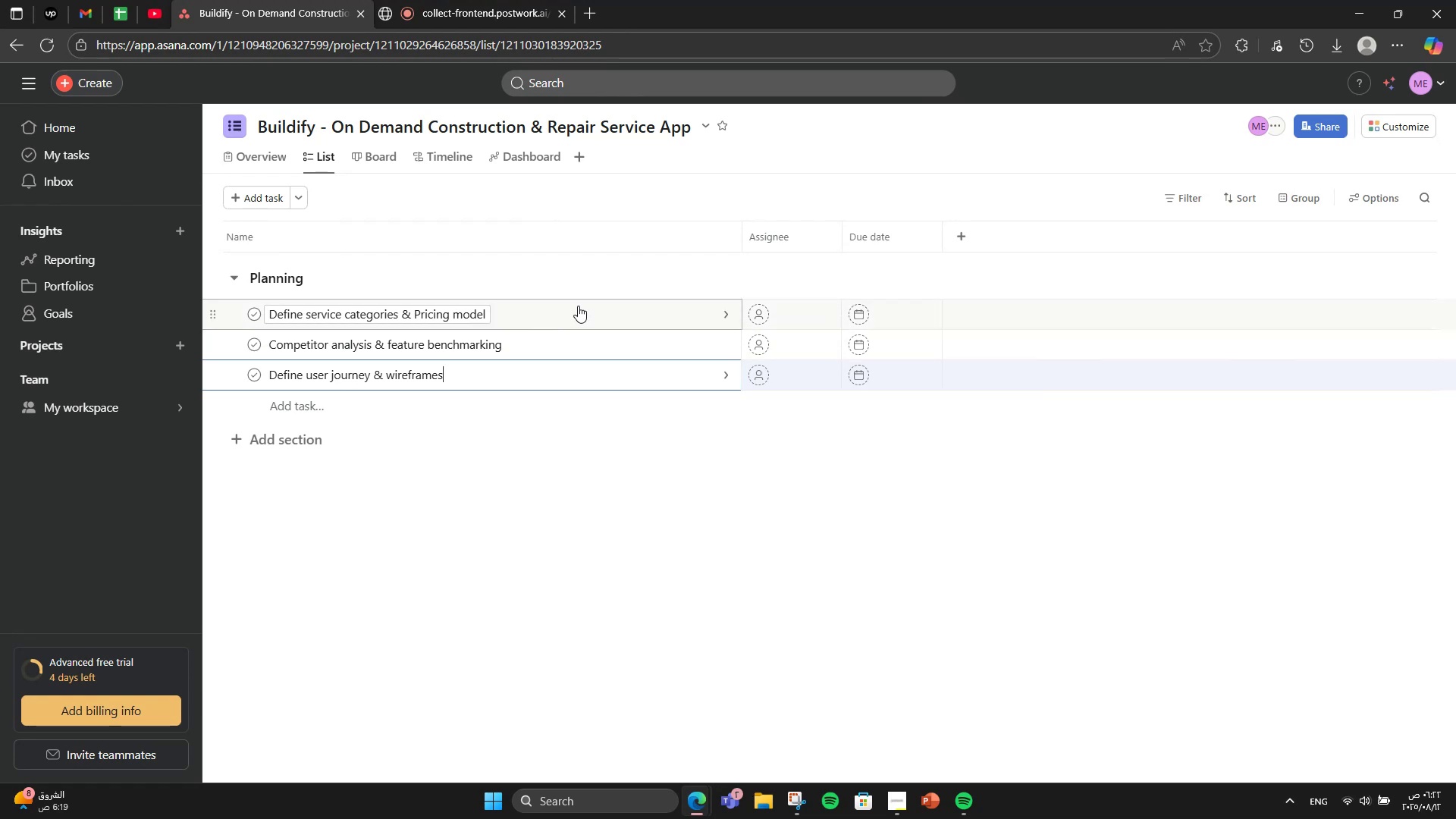 
left_click([578, 306])
 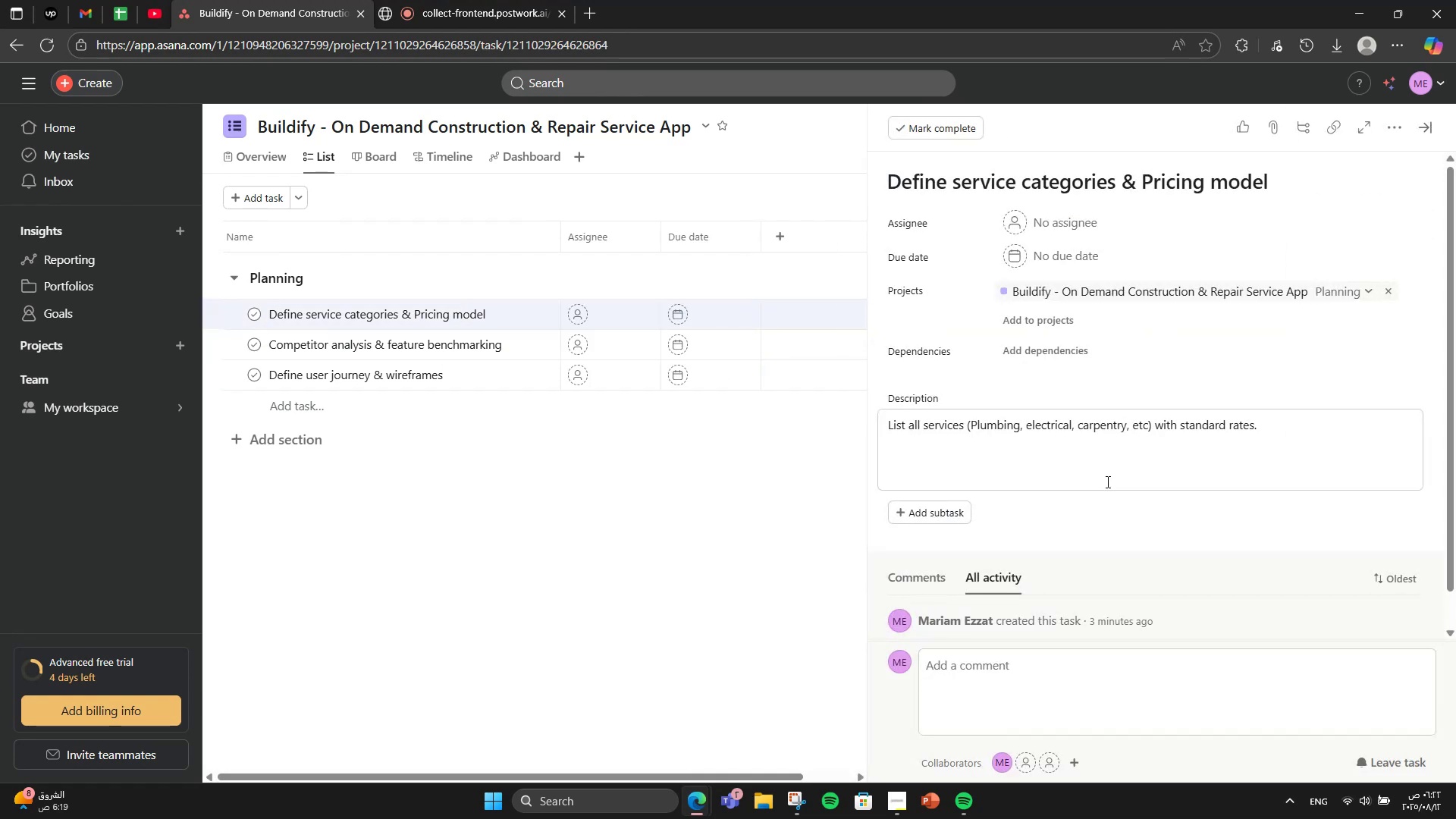 
left_click([1077, 459])
 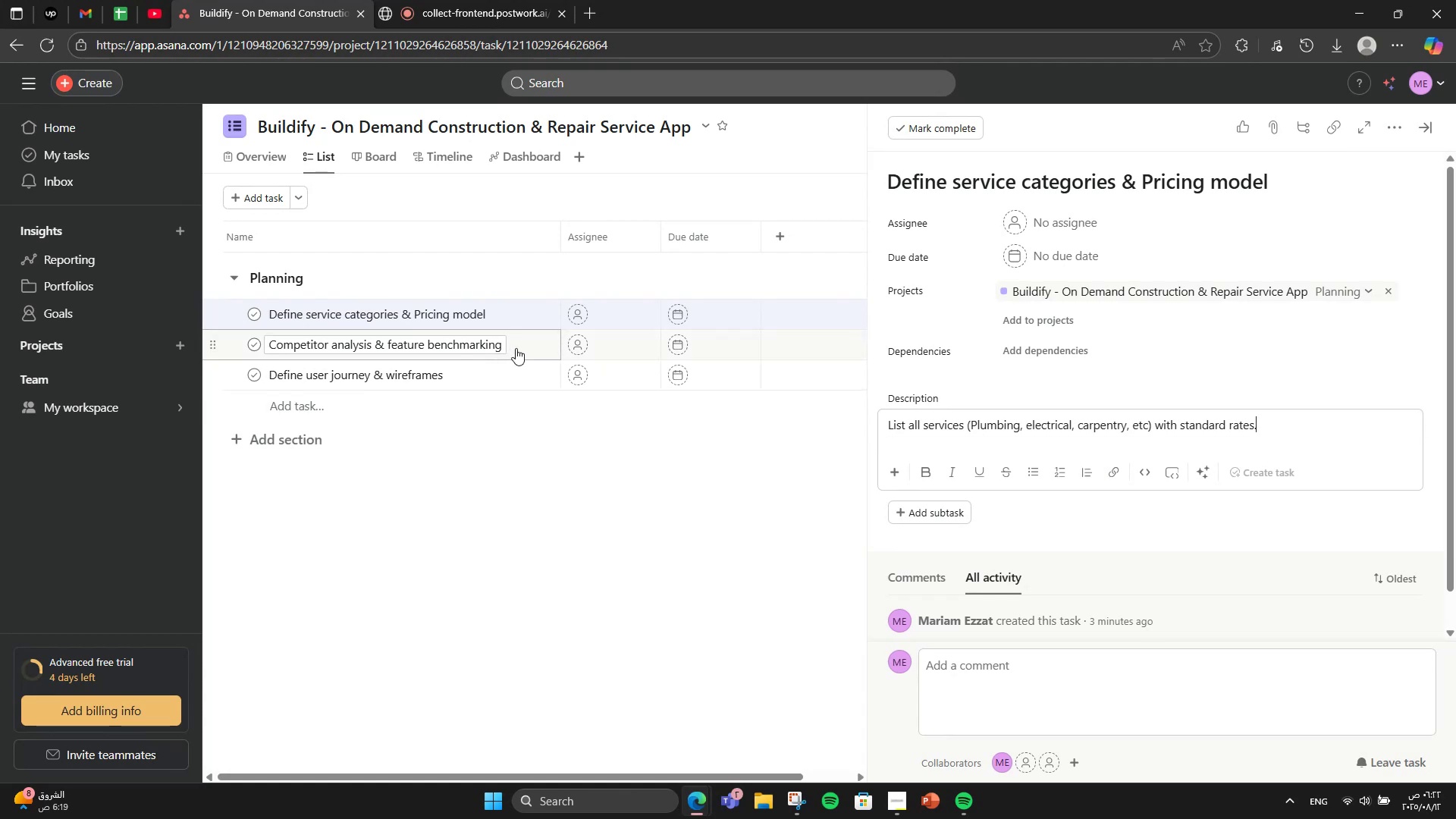 
left_click([516, 348])
 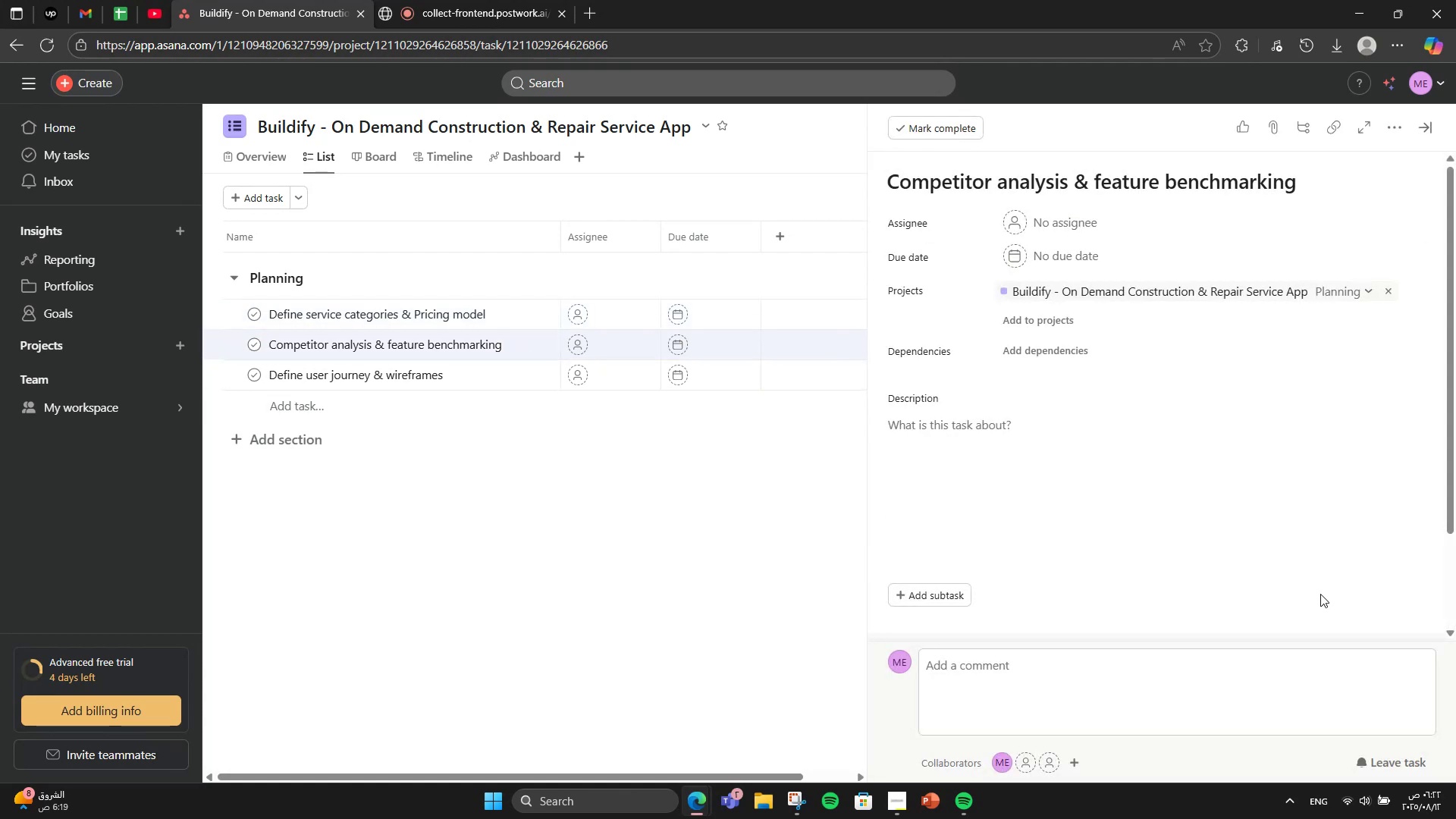 
left_click([1176, 547])
 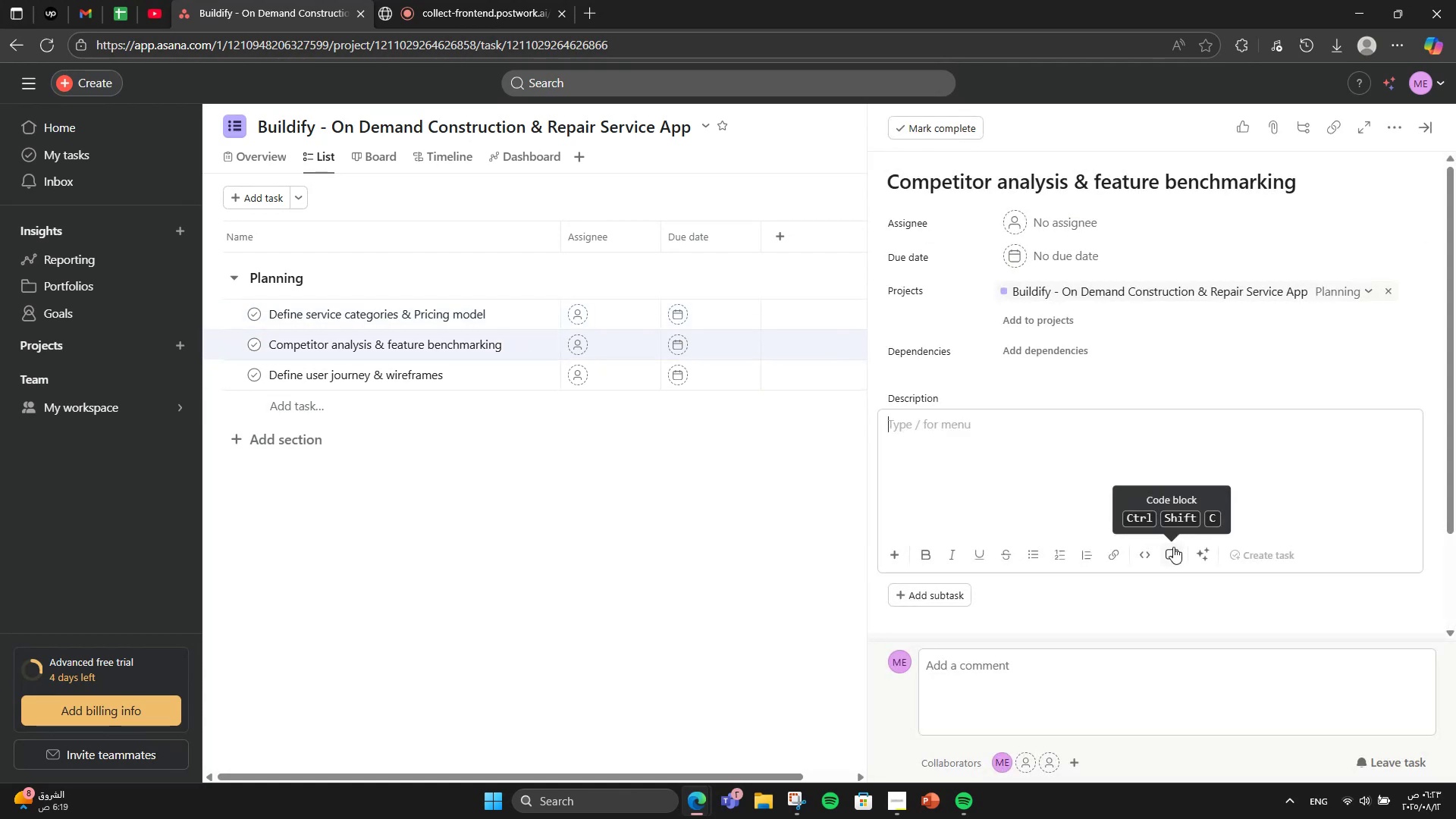 
type(Study )
 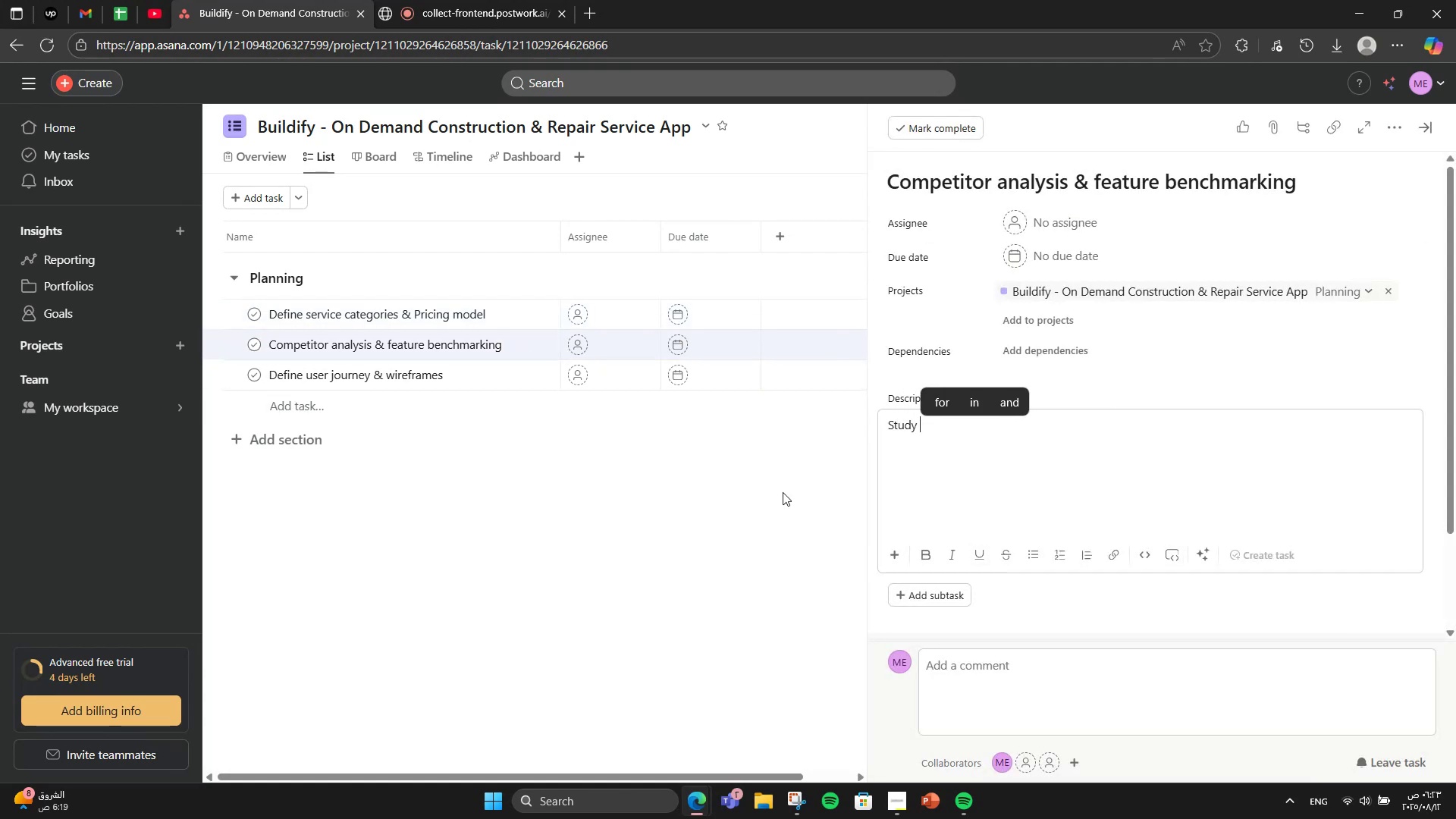 
type(existing apps and ident)
 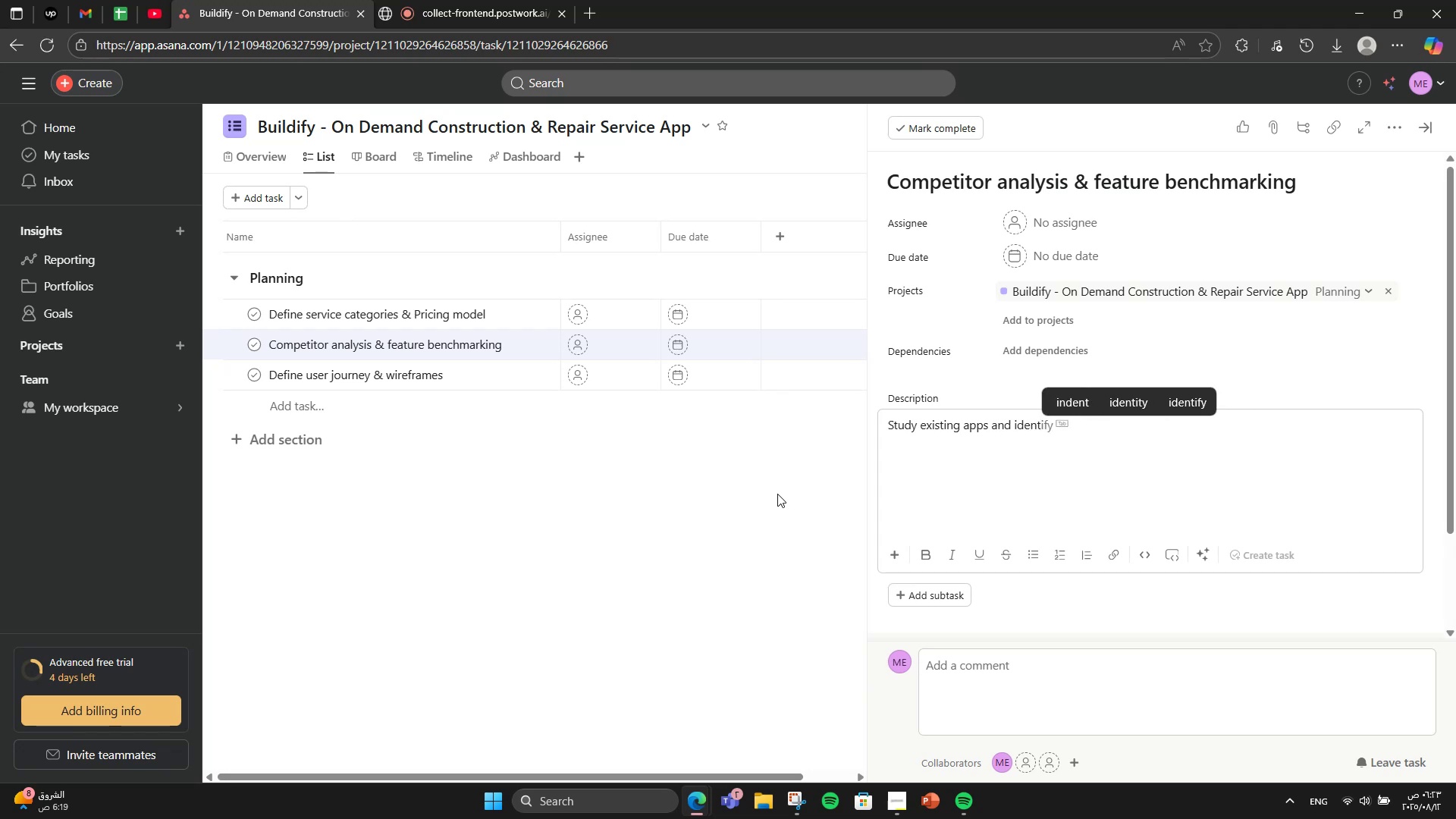 
key(ArrowRight)
 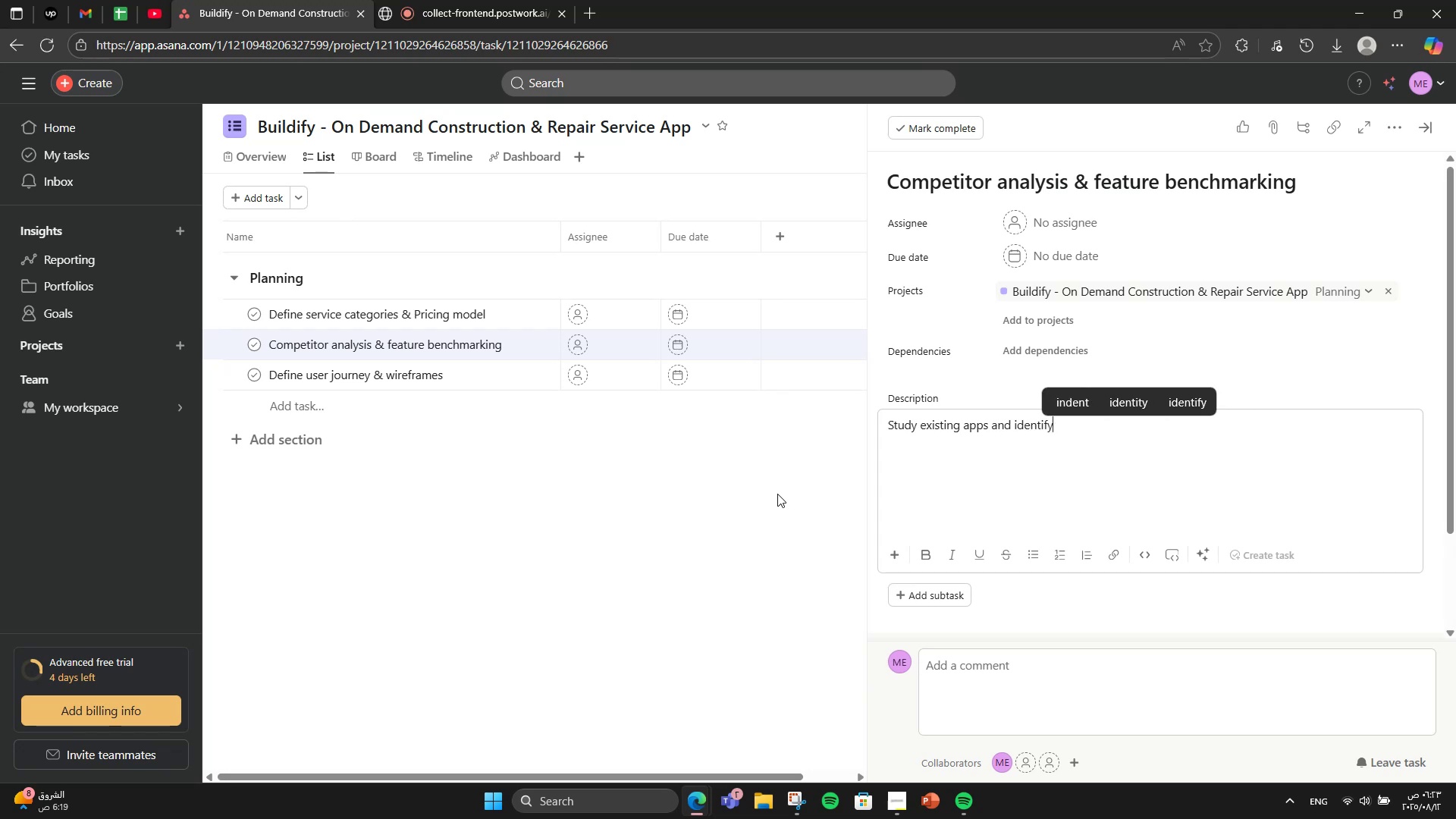 
type( gaps BU)
key(Backspace)
type(uild )
key(Backspace)
type(ify )
 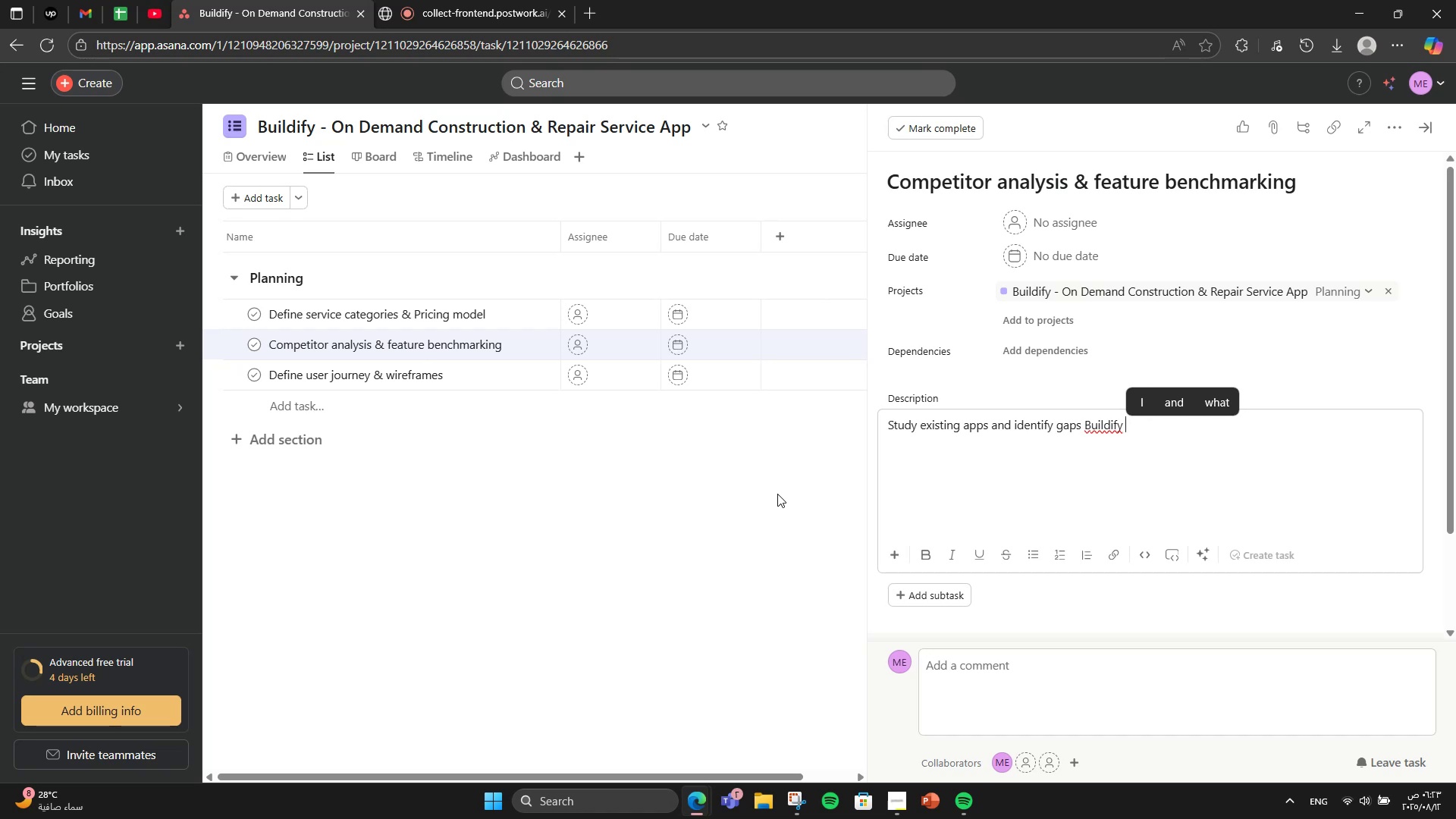 
key(Backspace)
 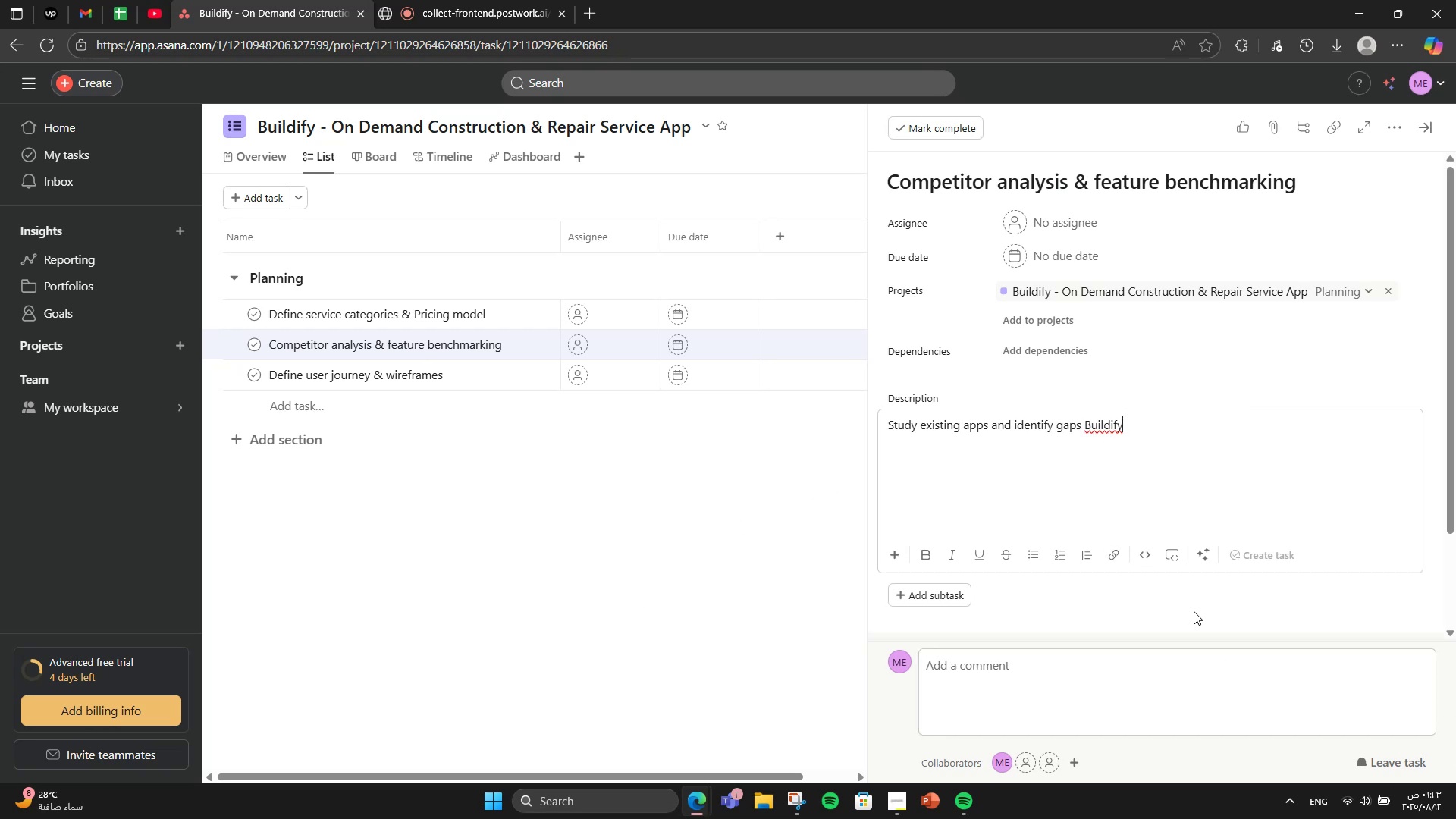 
wait(5.17)
 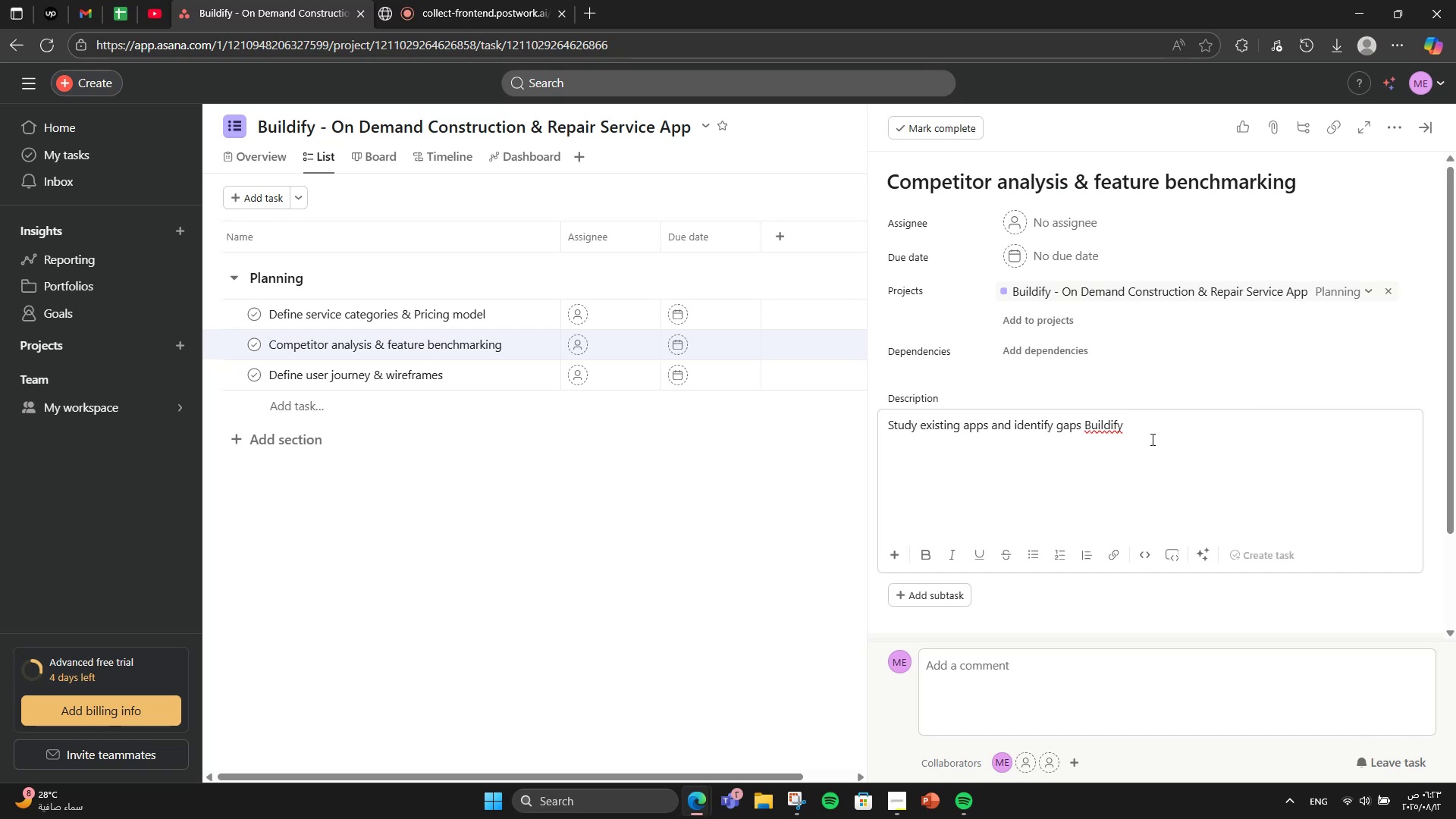 
right_click([1106, 416])
 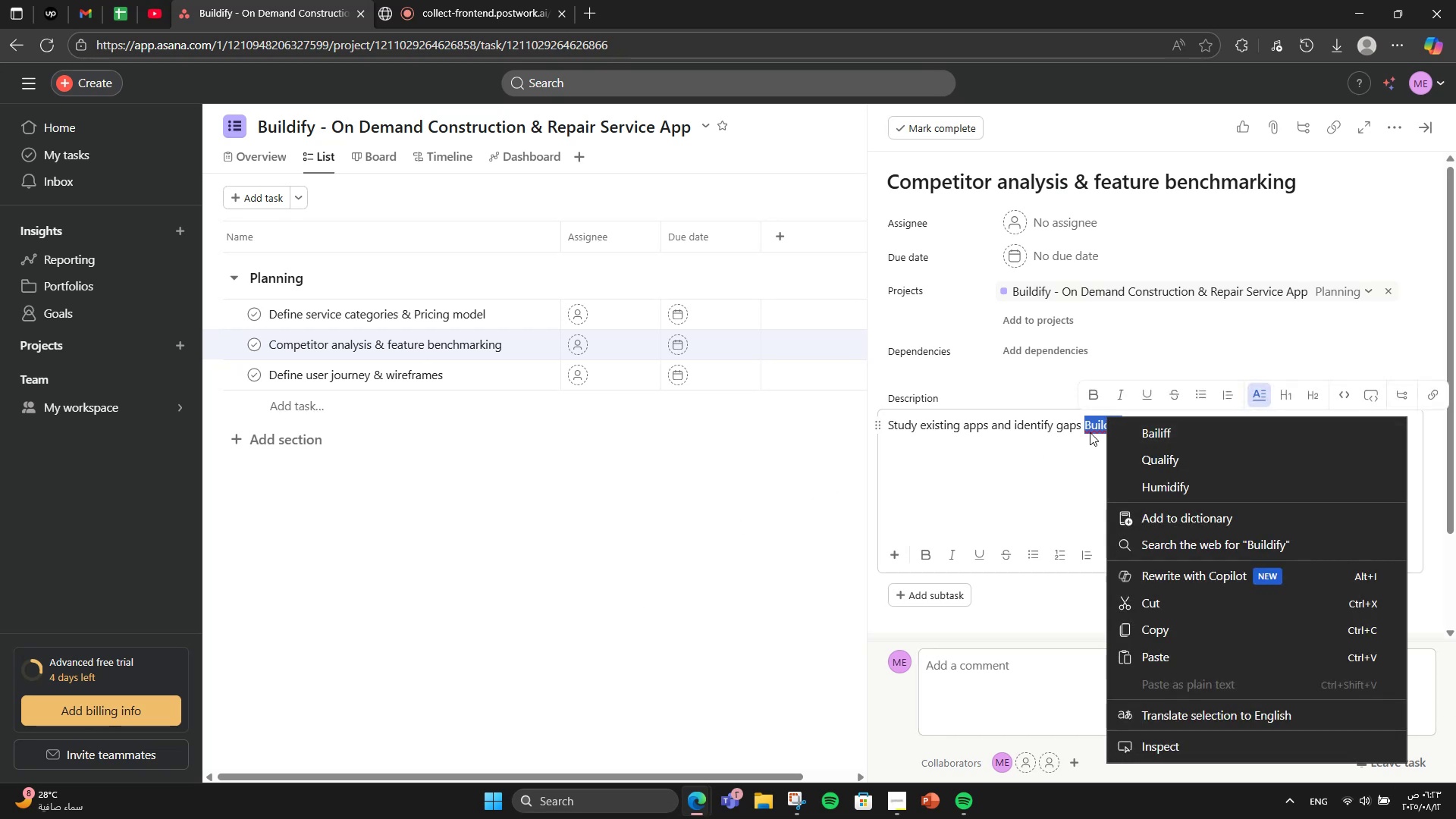 
left_click([1037, 435])
 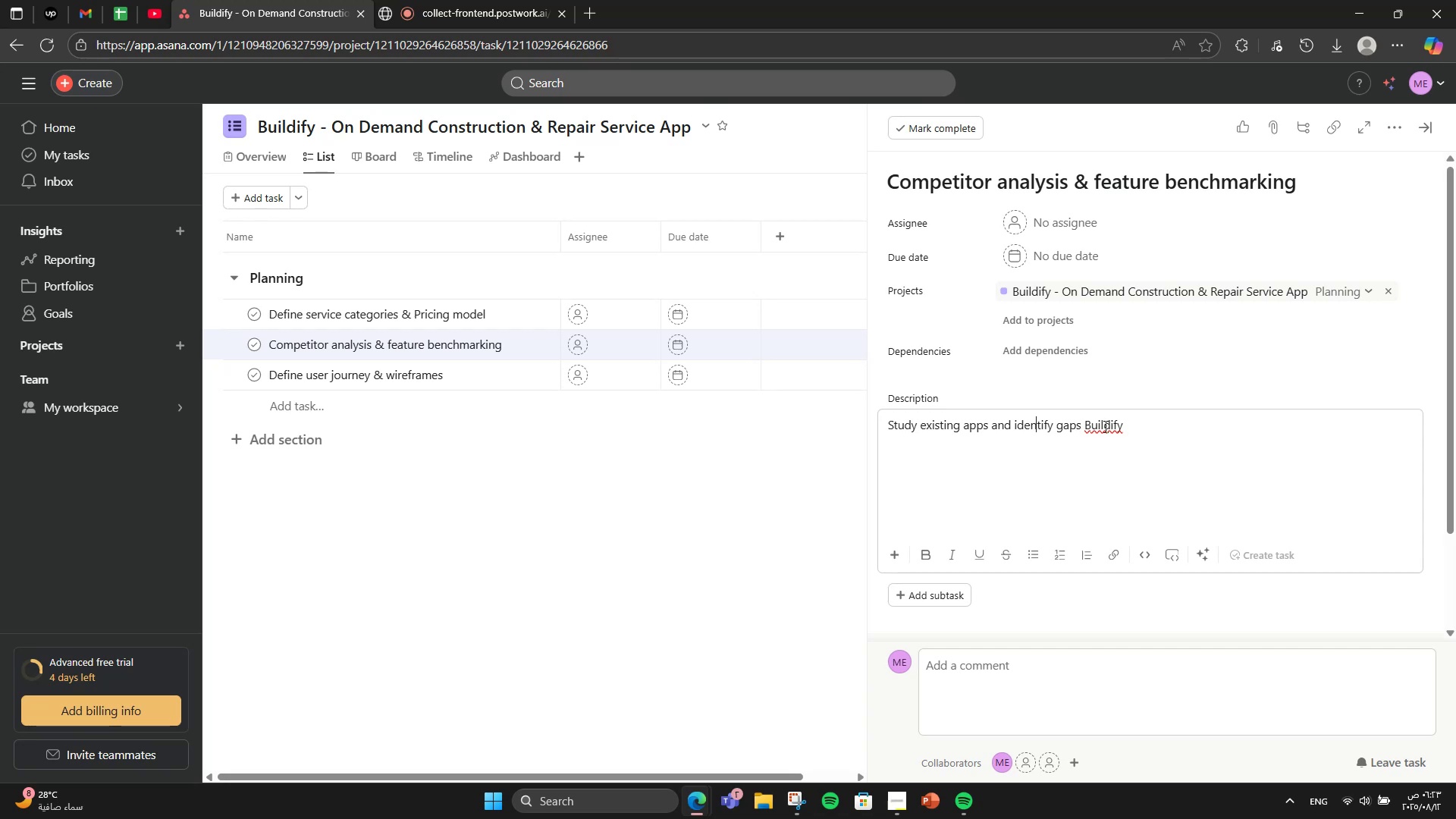 
left_click([1106, 427])
 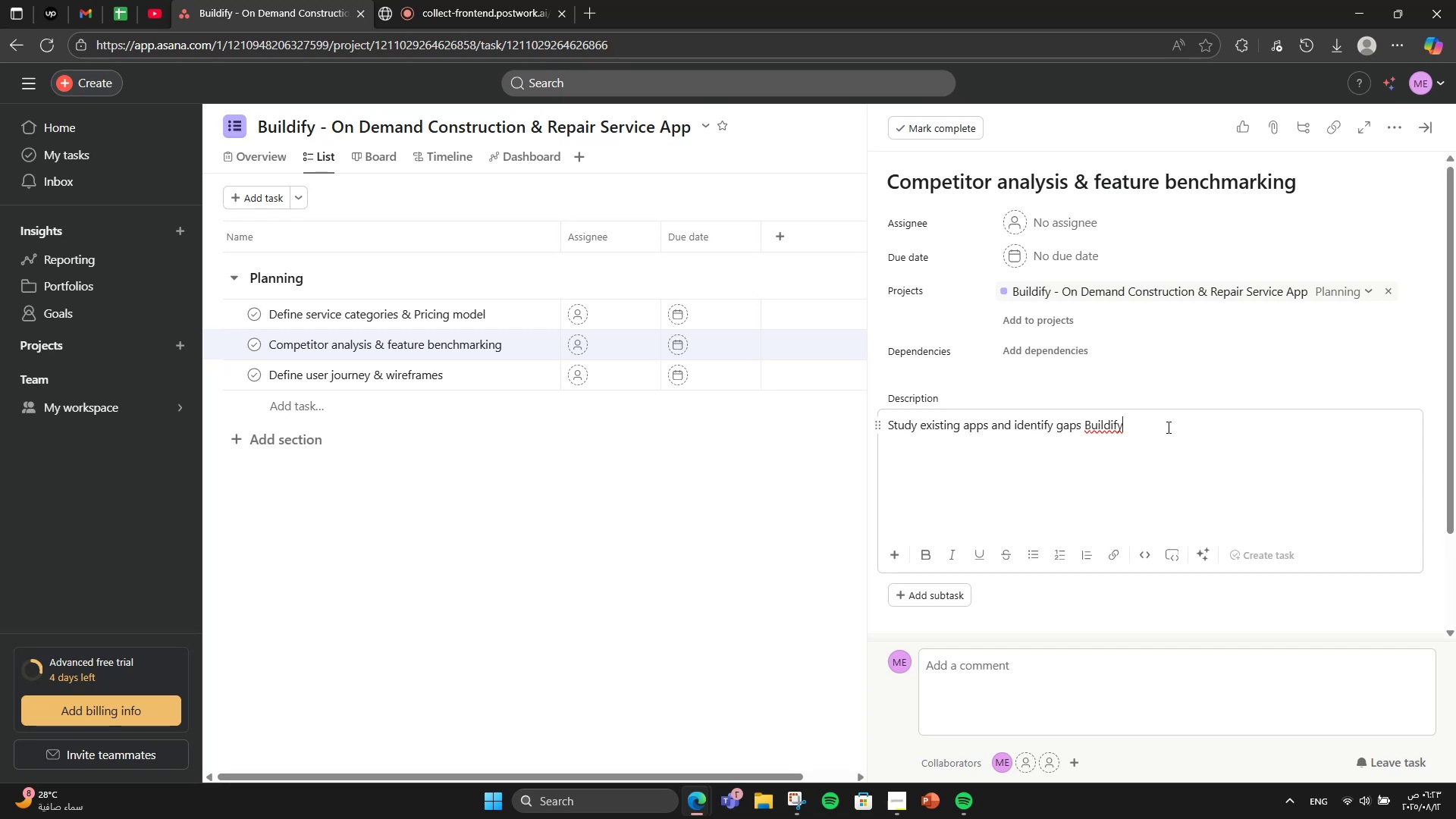 
left_click([1167, 427])
 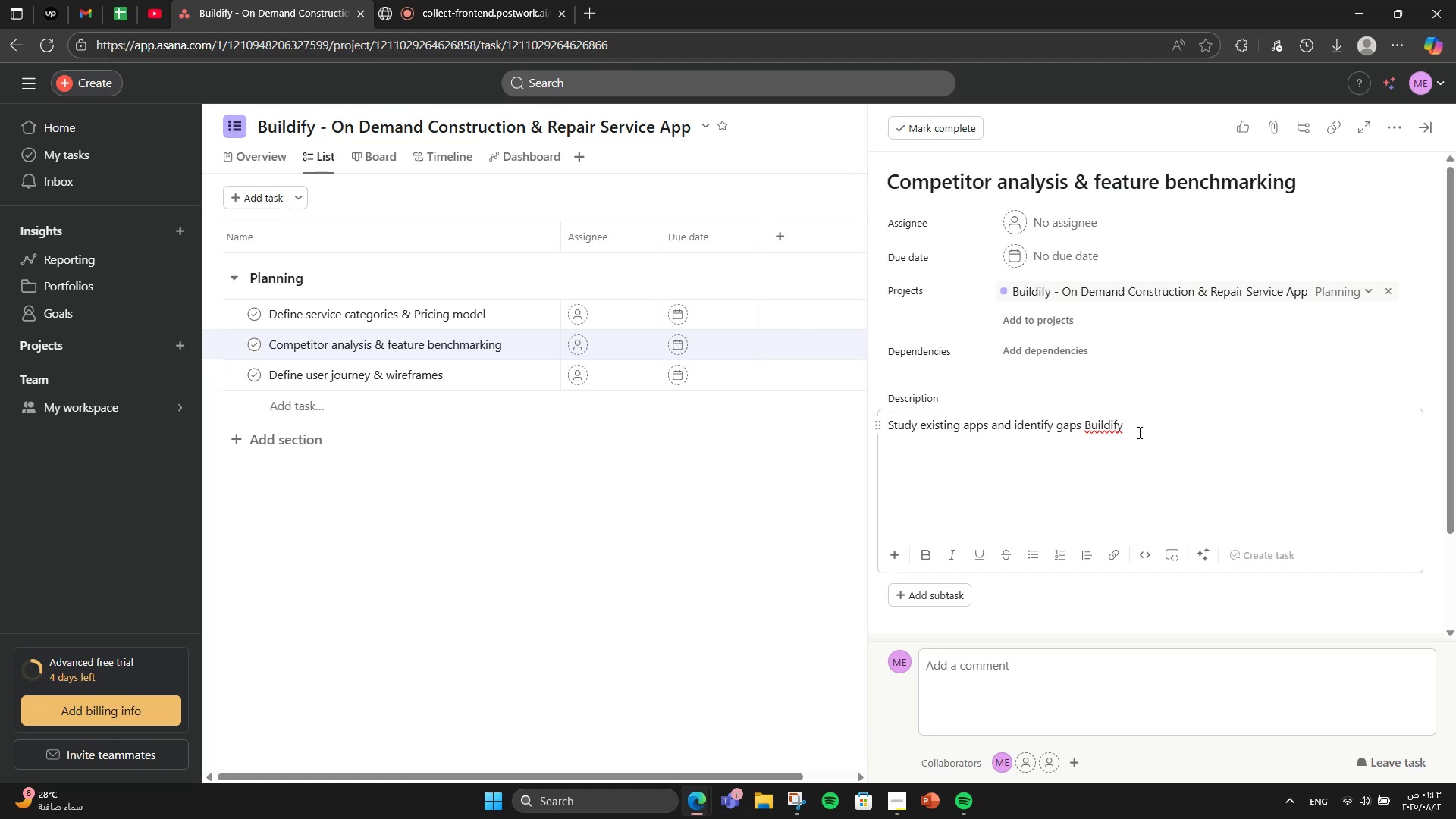 
wait(16.49)
 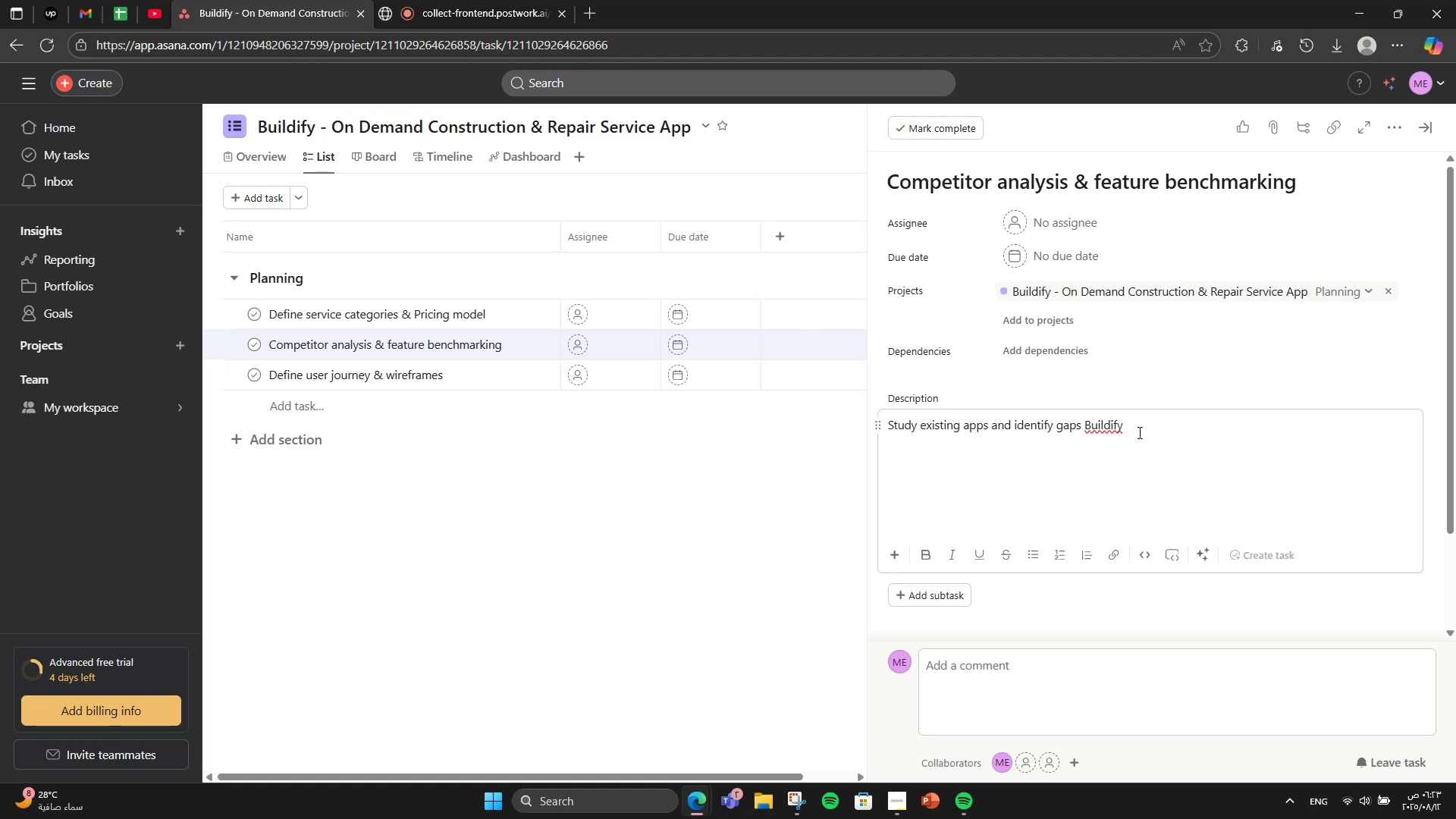 
type(can )
key(Backspace)
key(Backspace)
key(Backspace)
key(Backspace)
type( can g)
key(Backspace)
type(fill)
 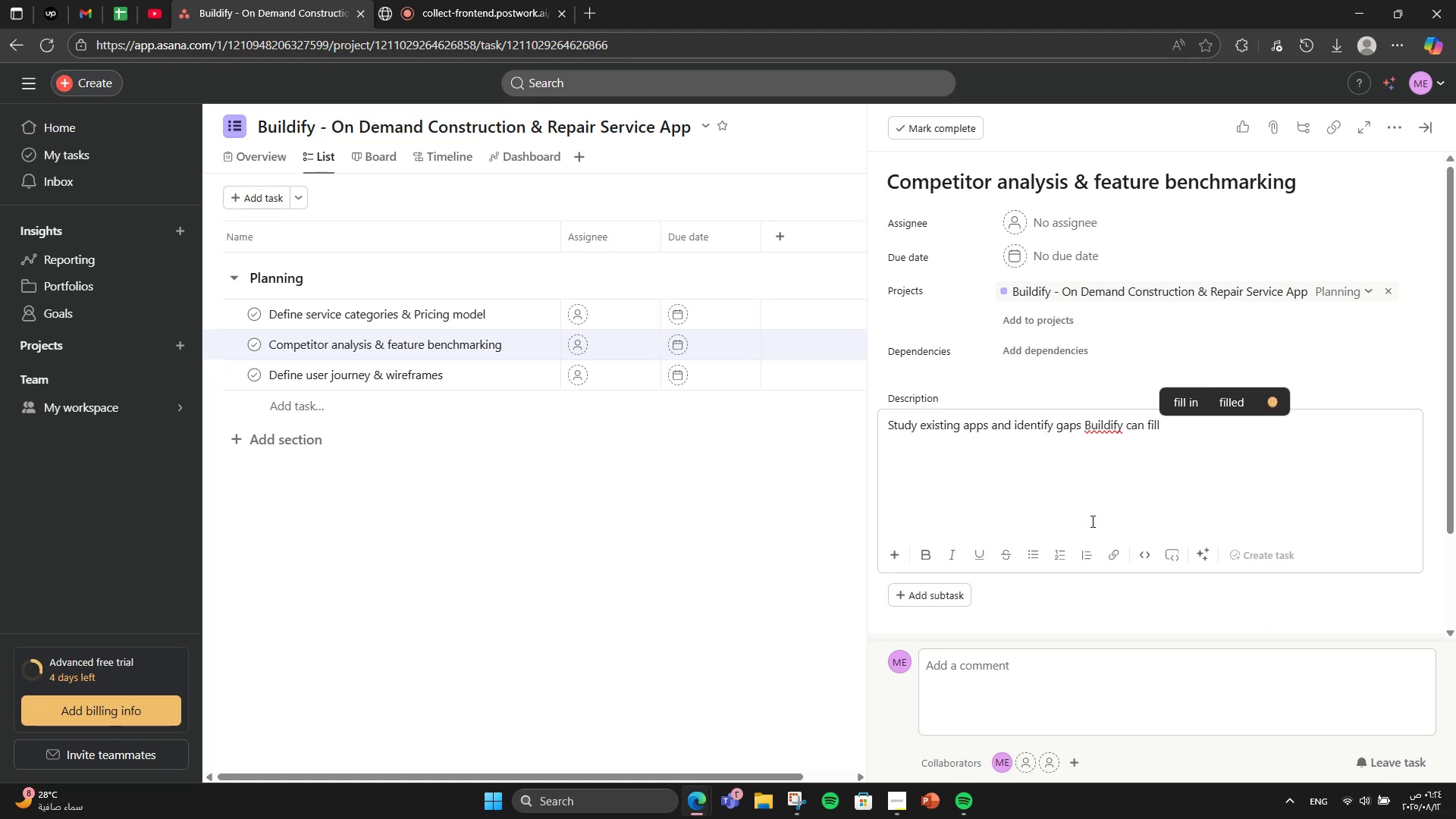 
key(Period)
 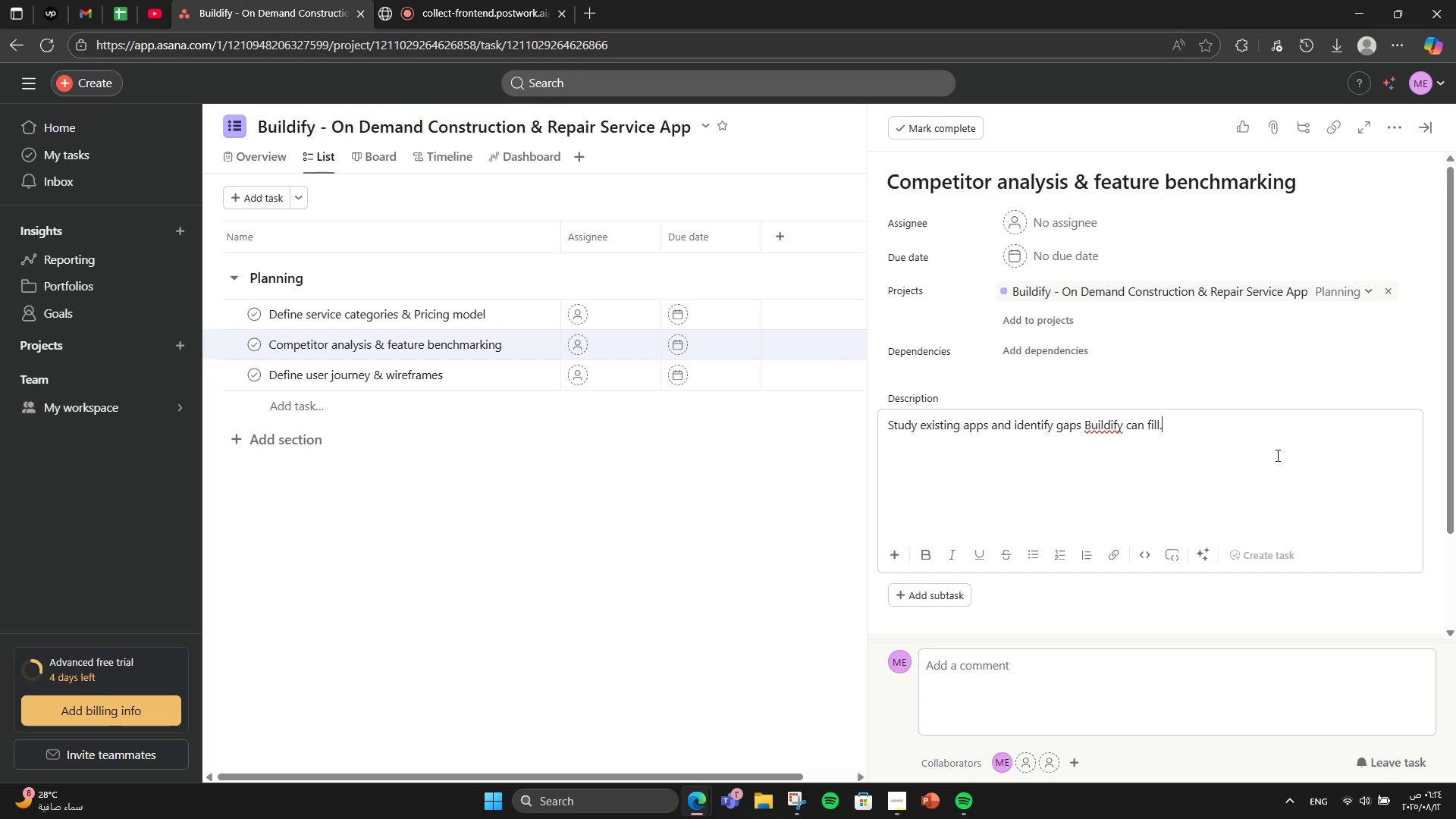 
wait(5.95)
 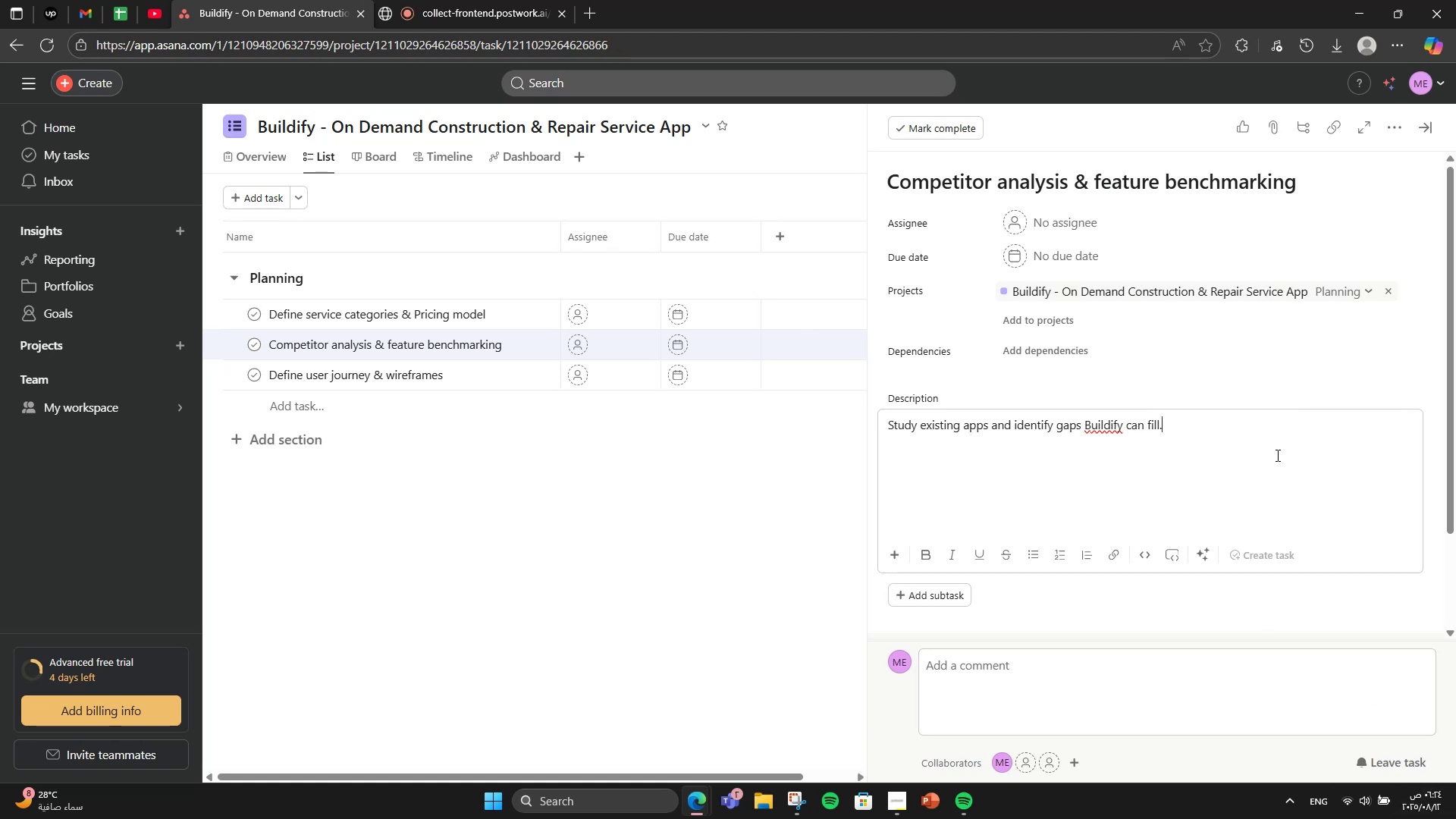 
scroll: coordinate [1015, 410], scroll_direction: down, amount: 2.0
 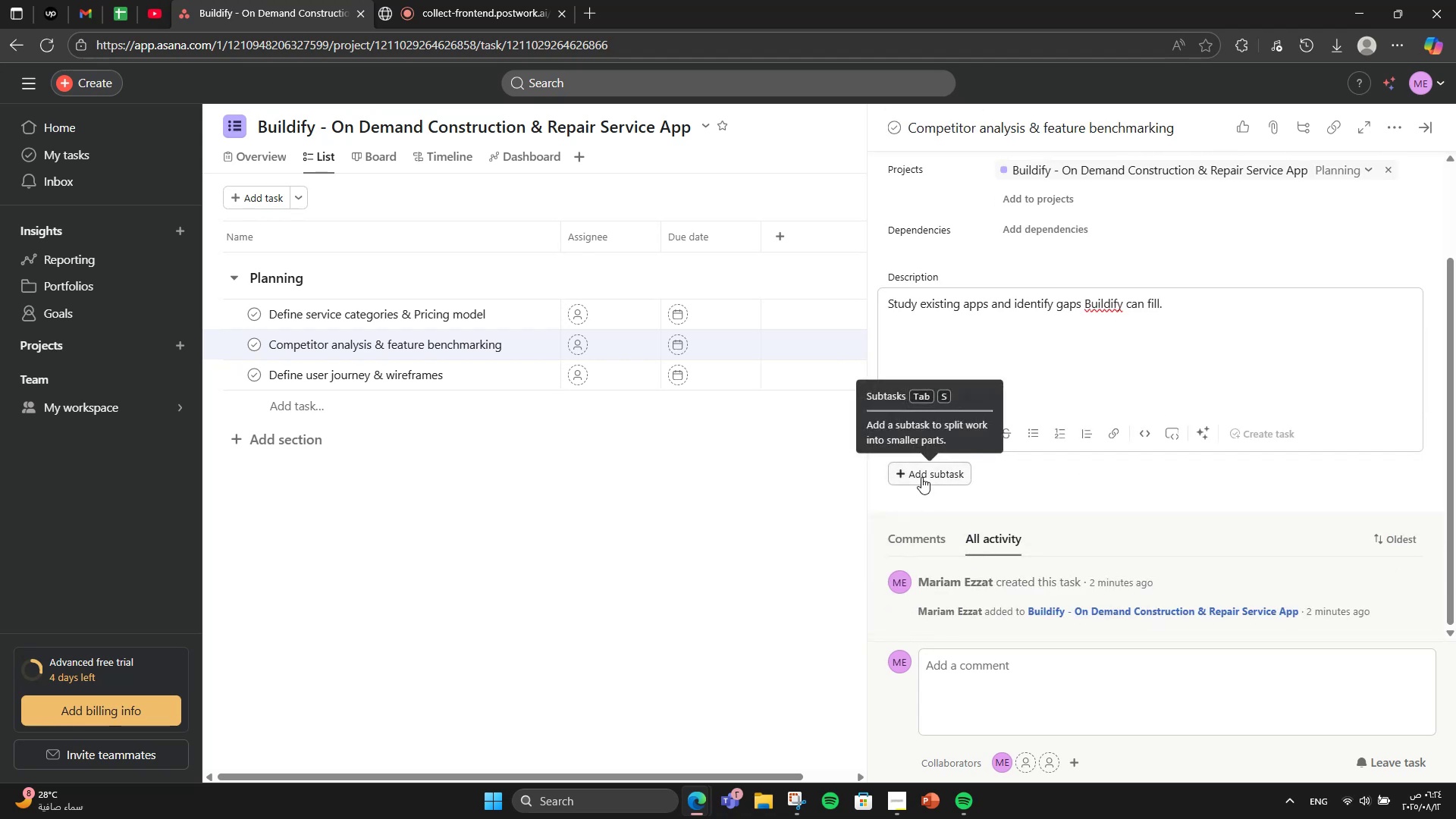 
left_click_drag(start_coordinate=[921, 477], to_coordinate=[925, 478])
 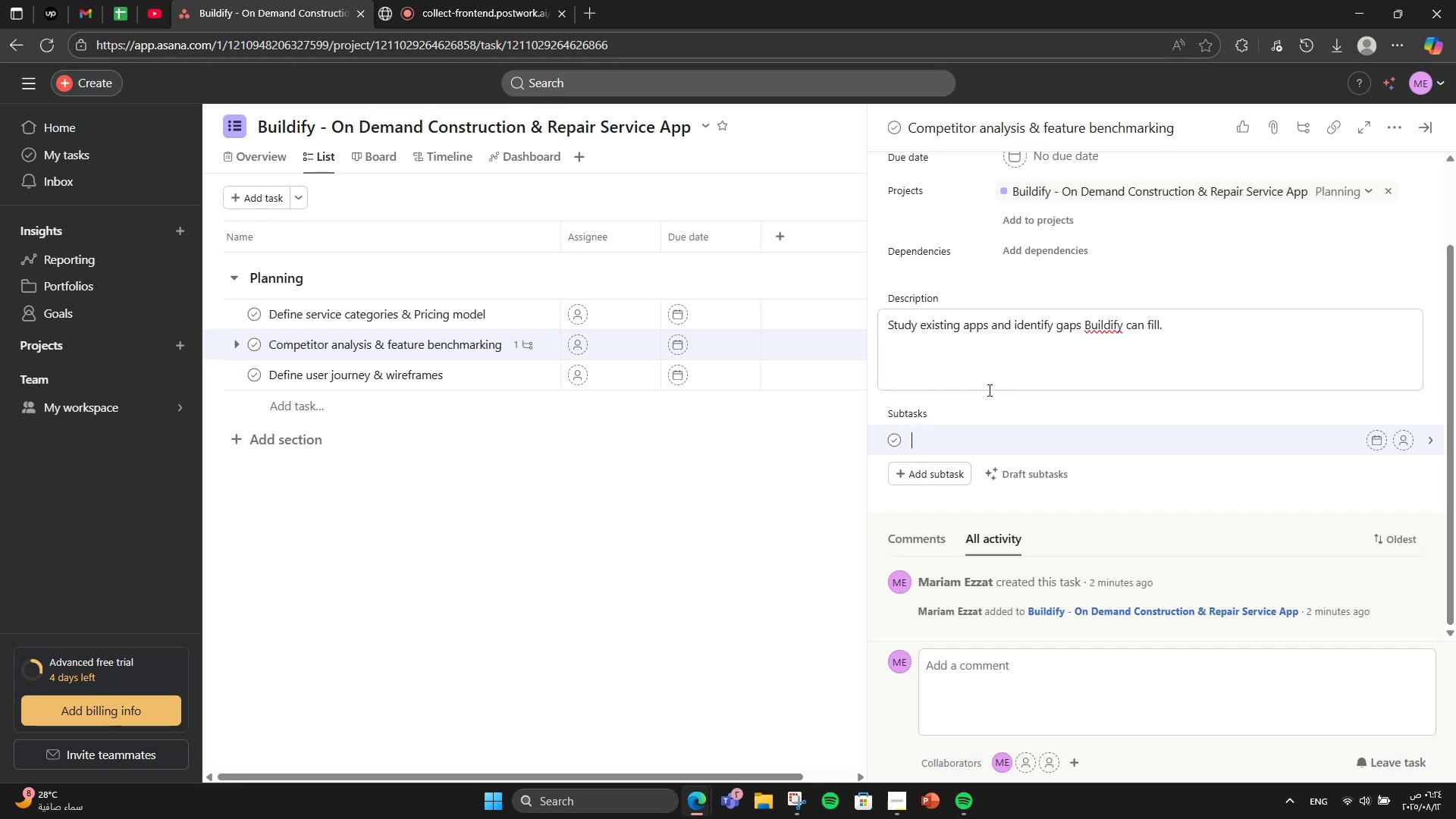 
wait(16.72)
 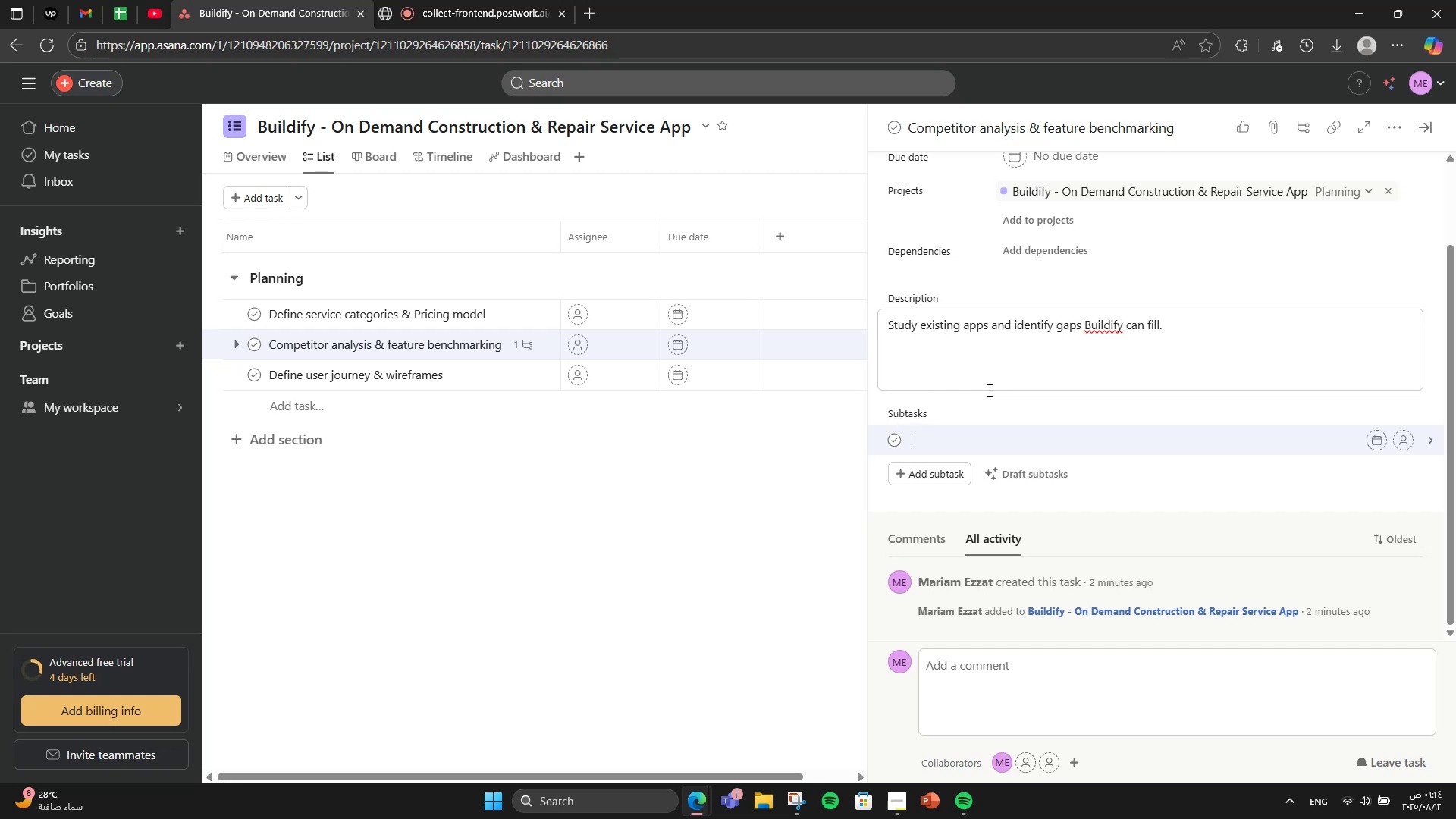 
type(Ise)
key(Backspace)
key(Backspace)
type(denr)
key(Backspace)
type(tify competitors)
 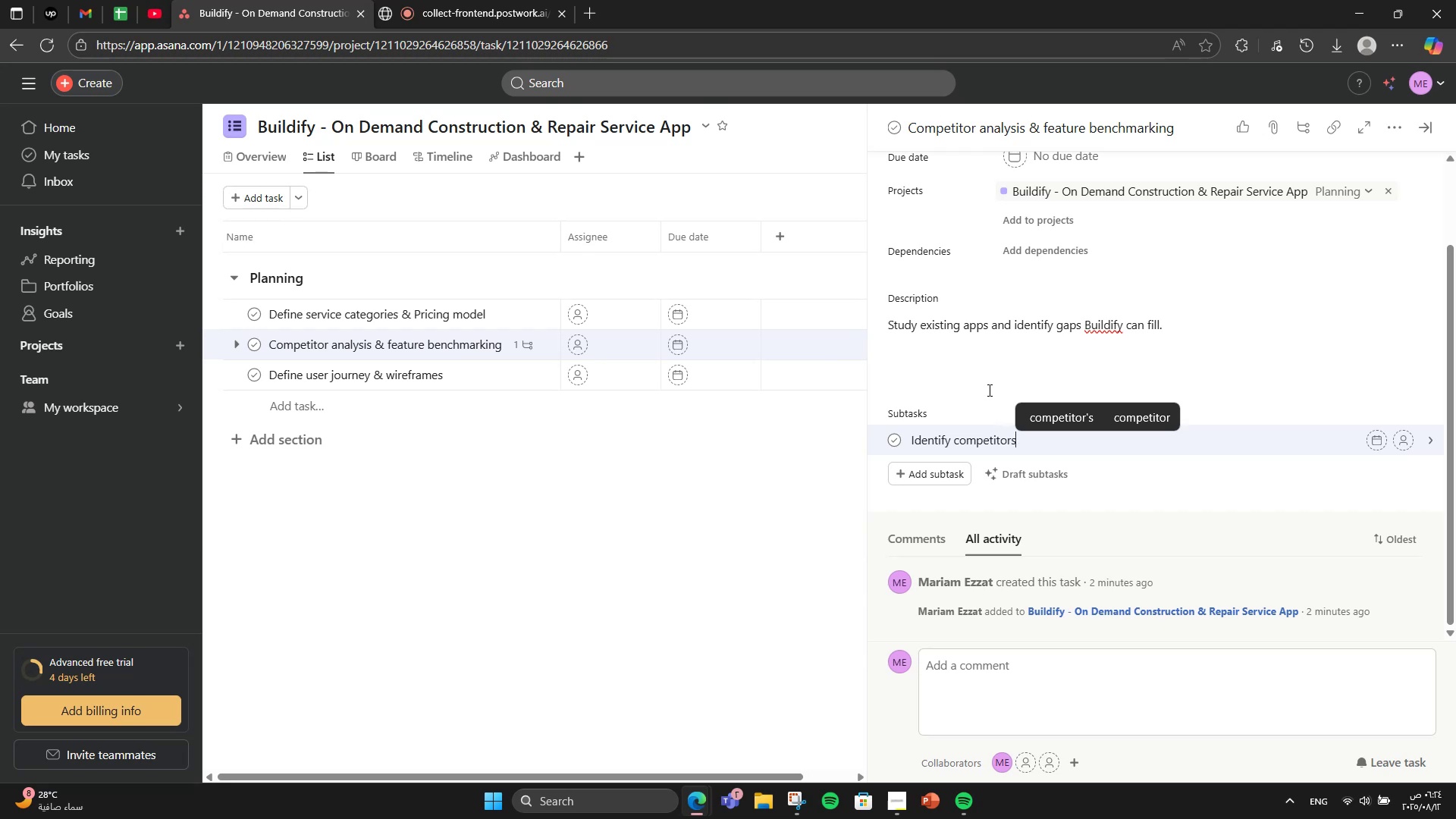 
key(Enter)
 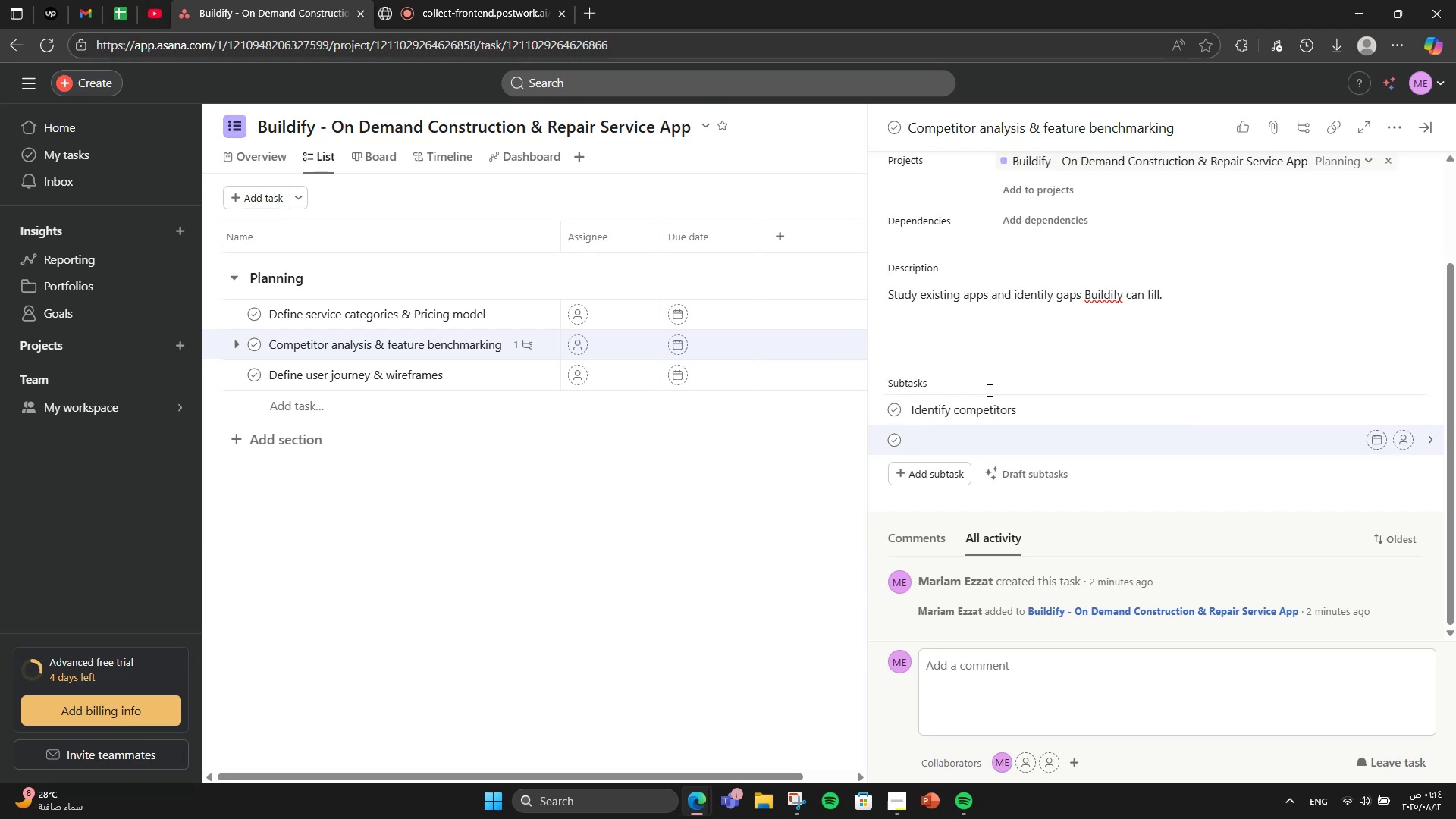 
type(Analyse features\)
key(Backspace)
 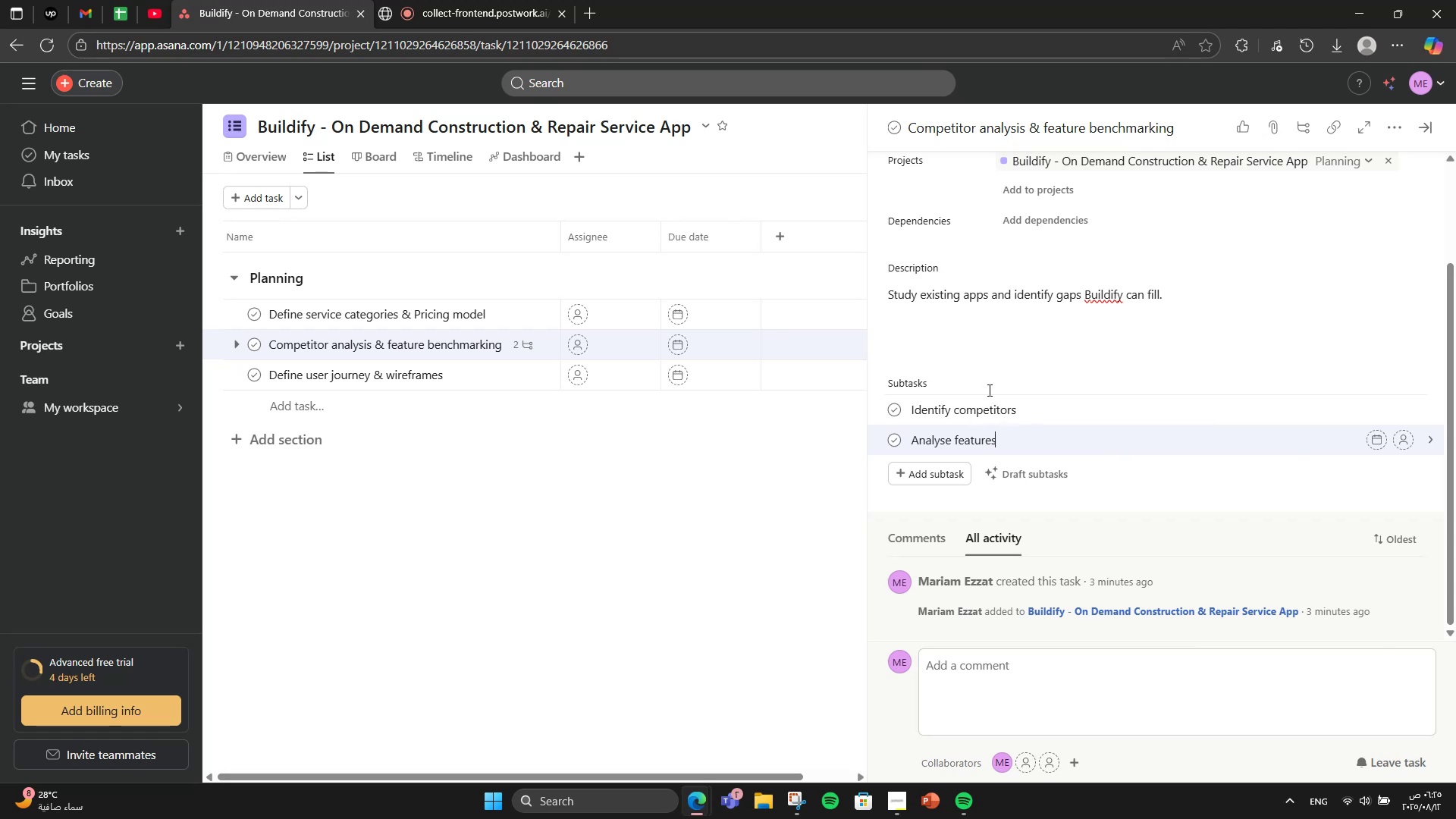 
key(Enter)
 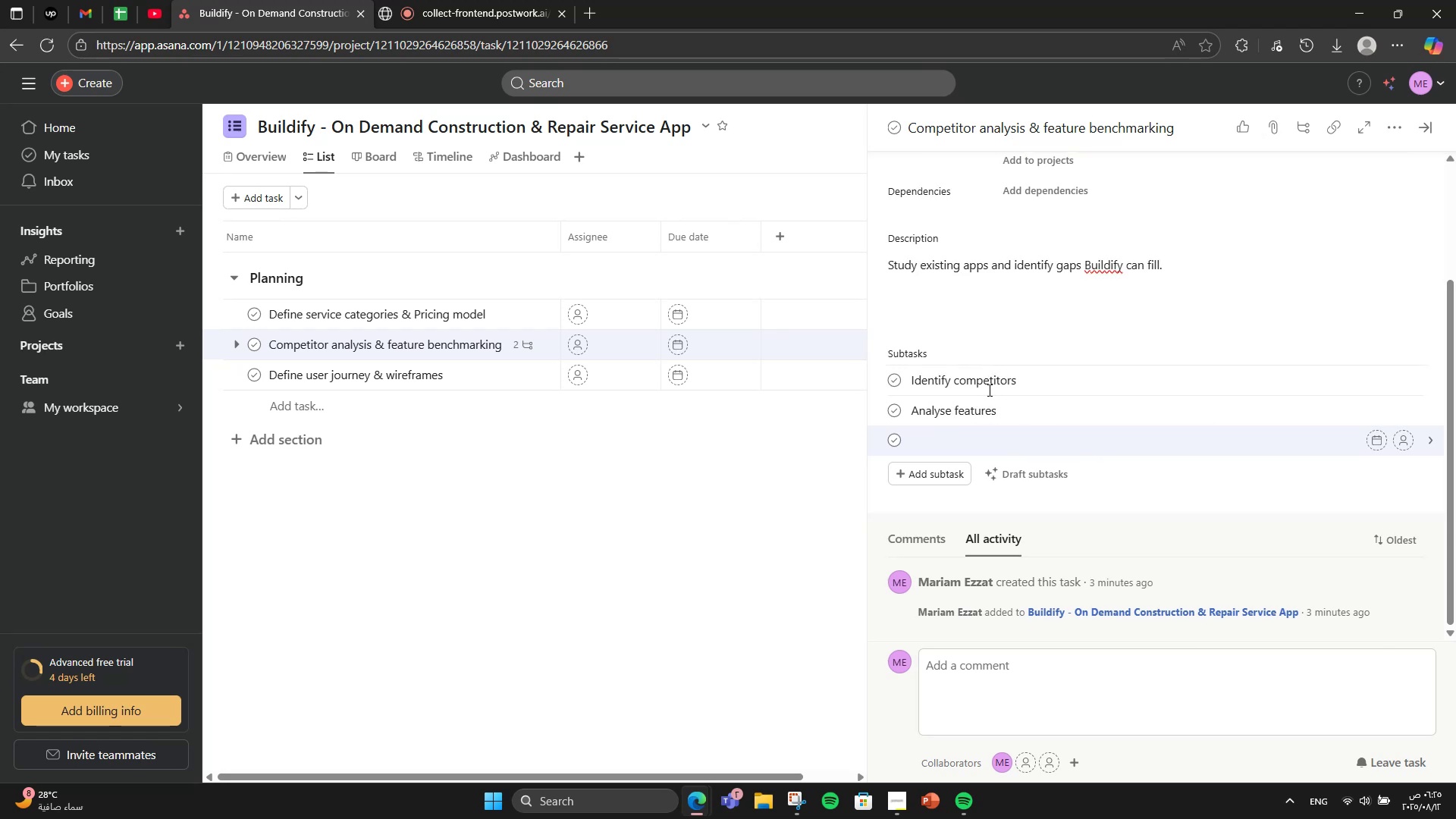 
type(Summarize )
 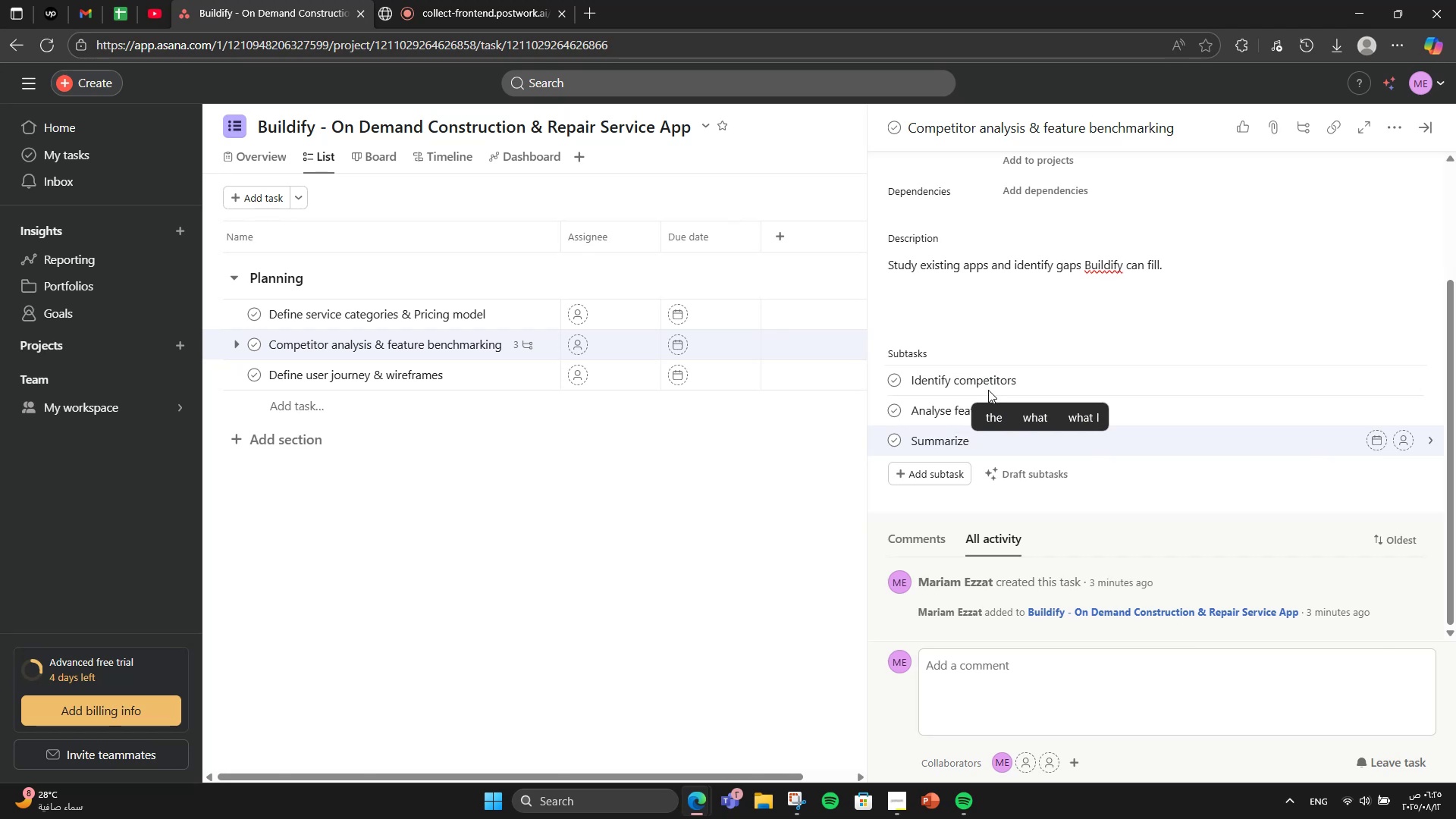 
wait(6.36)
 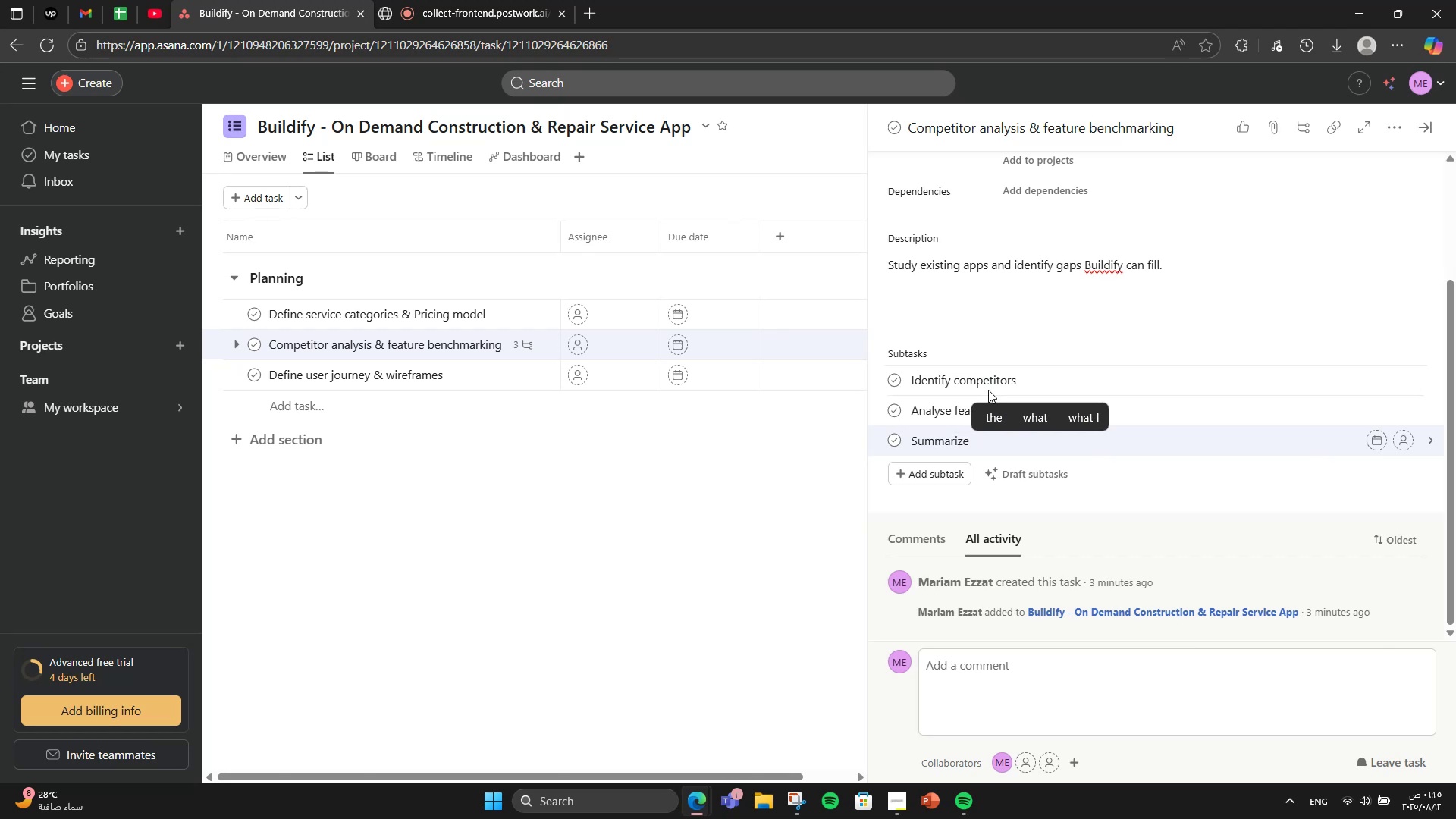 
type(findings)
 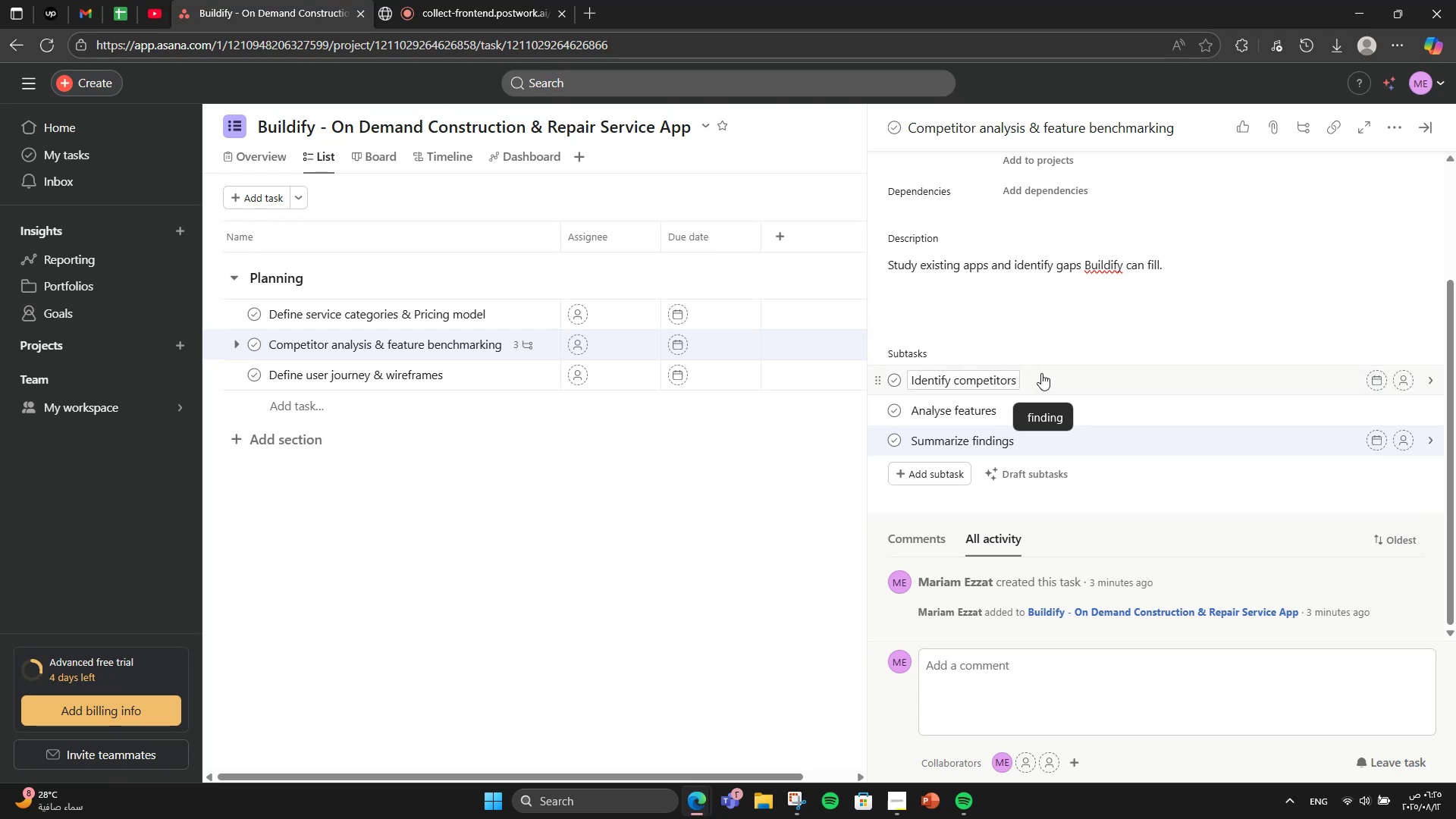 
wait(5.13)
 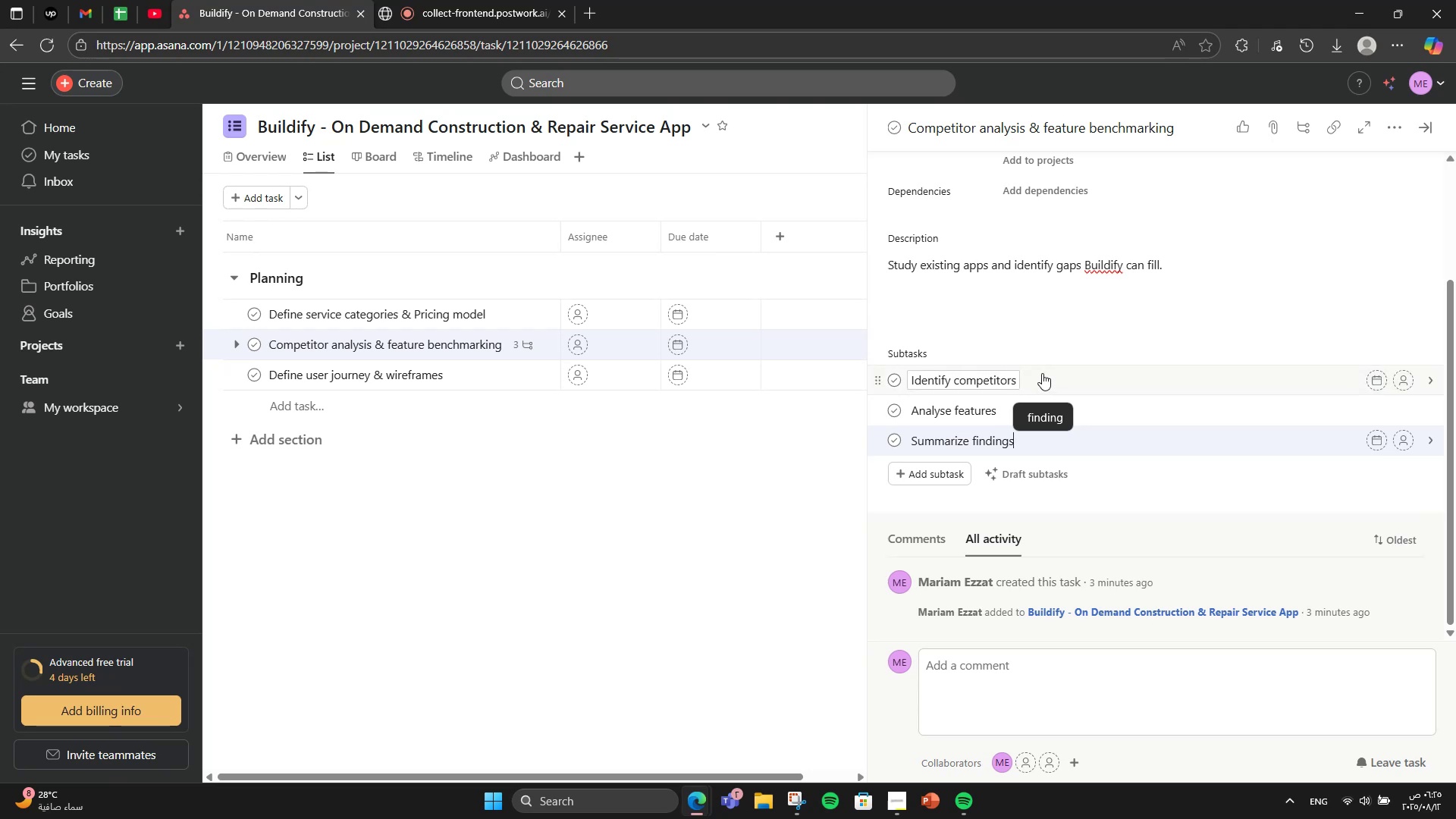 
left_click([1194, 359])
 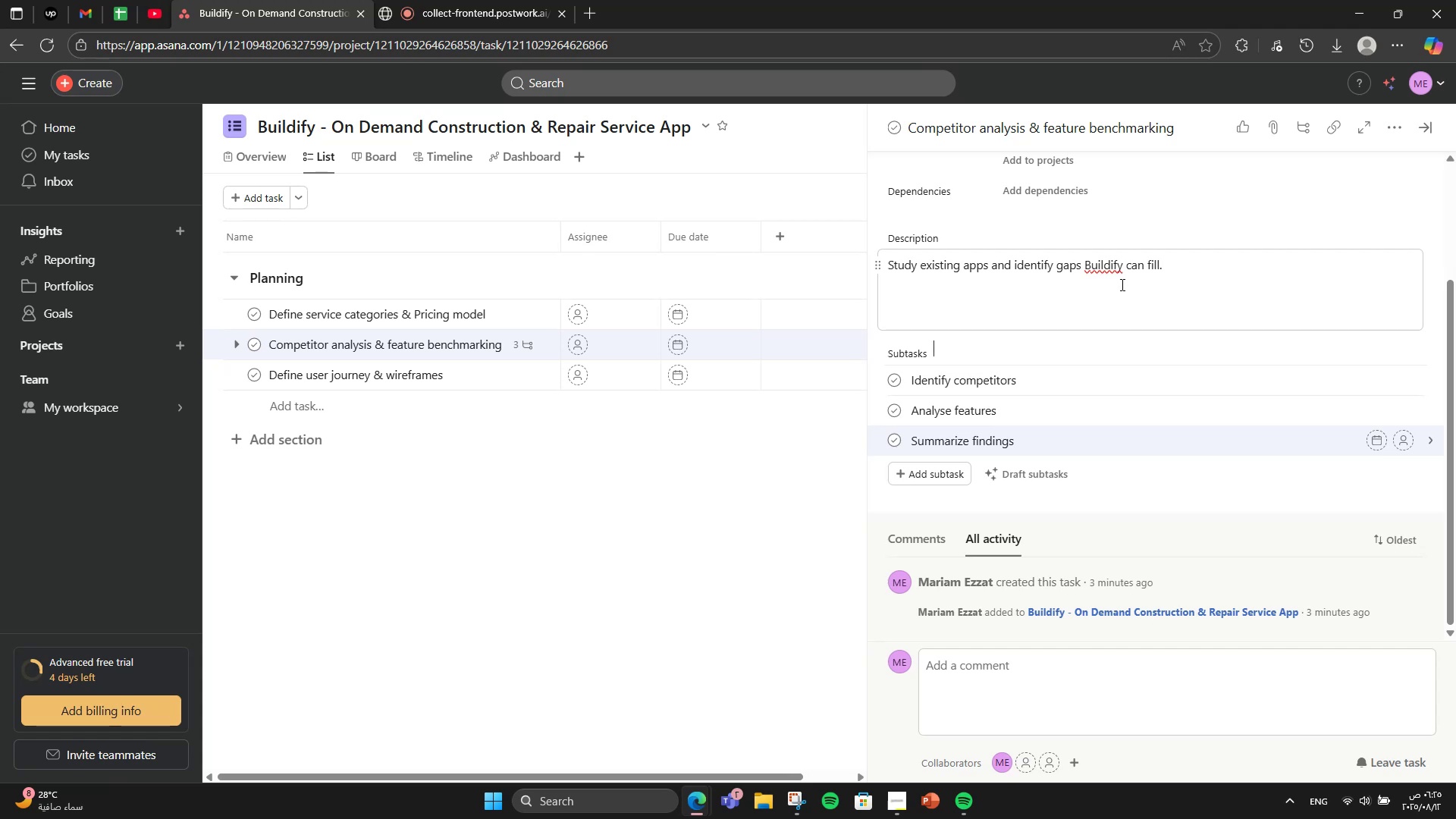 
wait(18.78)
 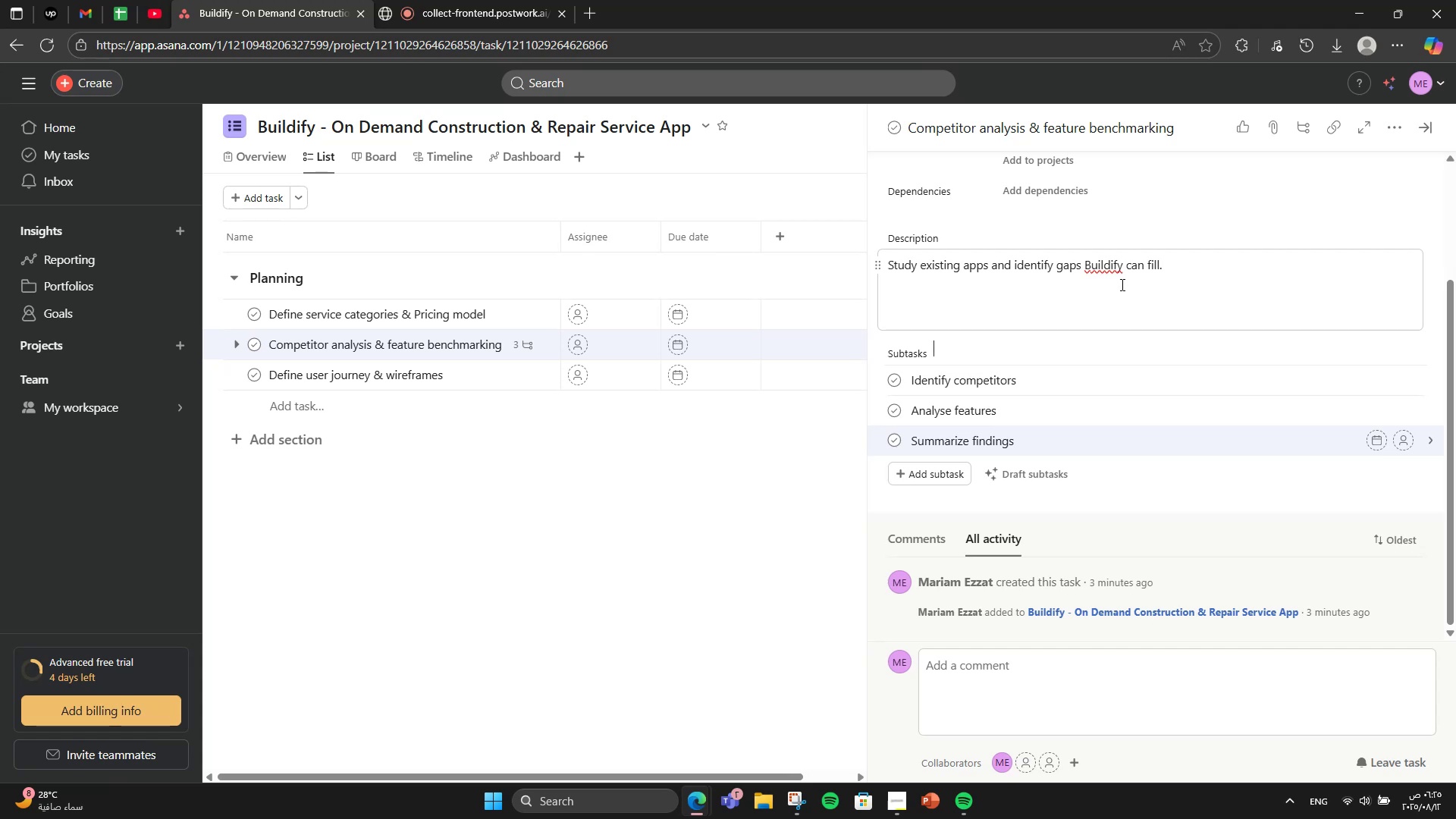 
scroll: coordinate [1121, 285], scroll_direction: up, amount: 1.0
 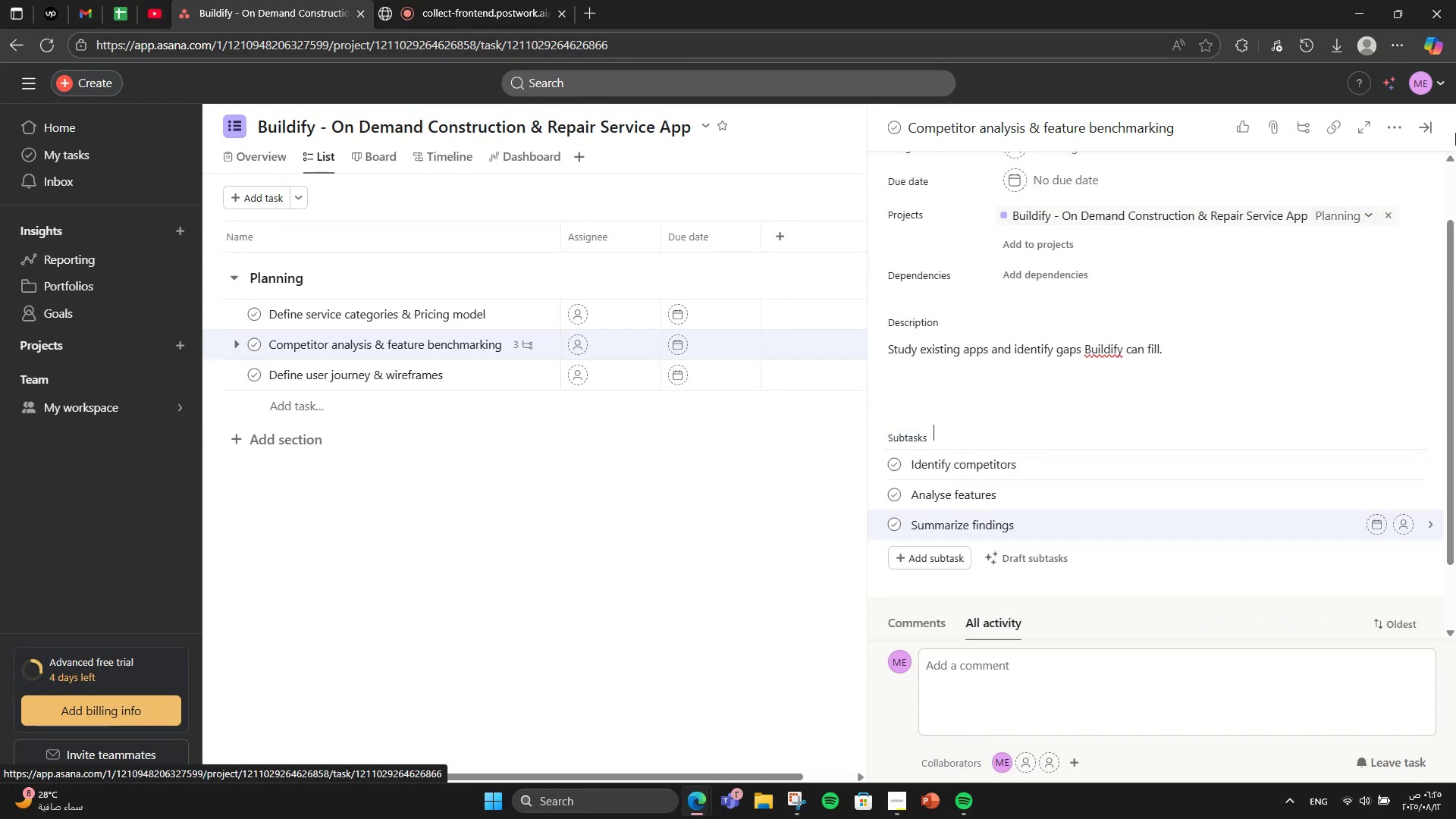 
left_click([1420, 124])
 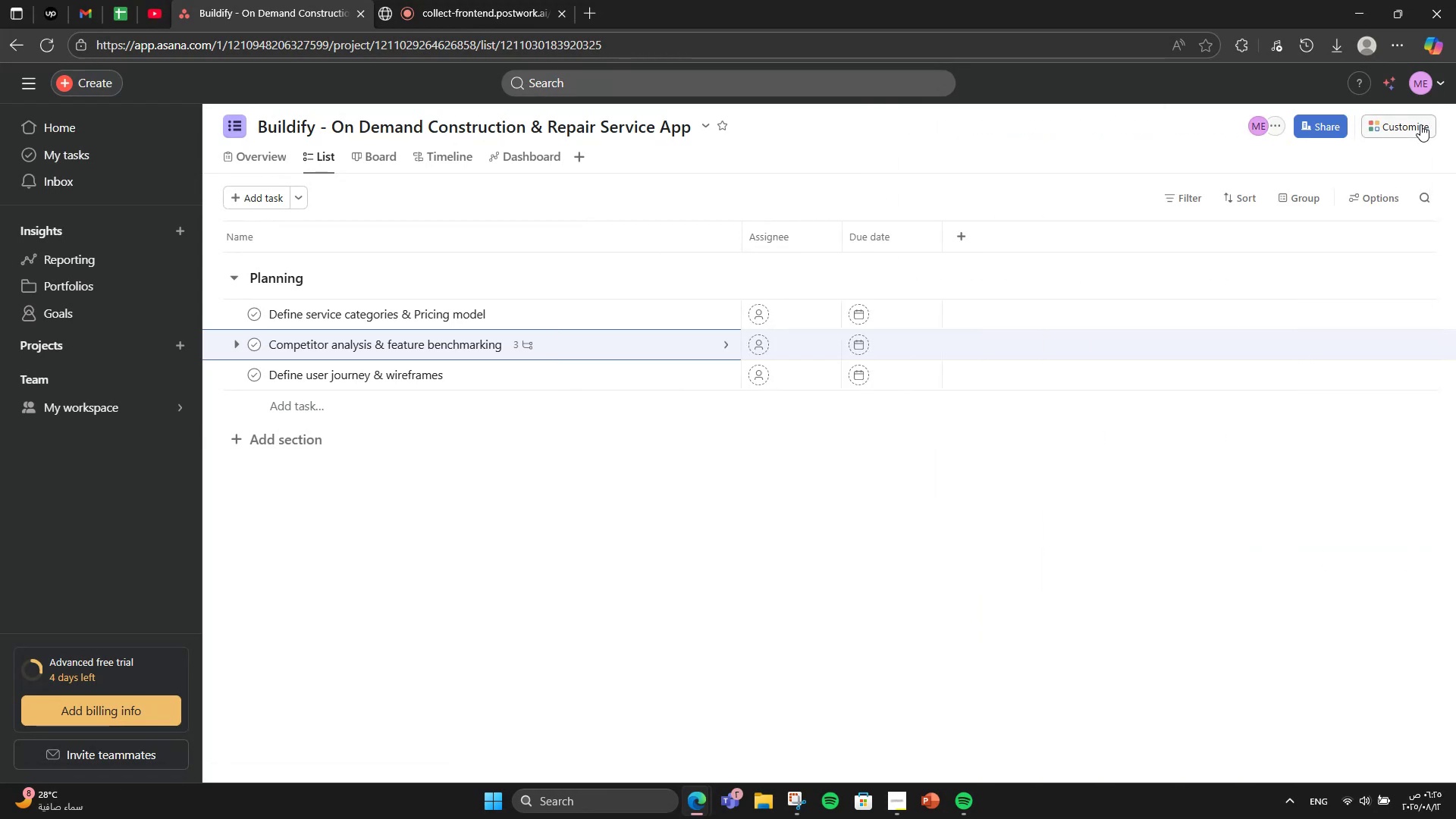 
wait(9.02)
 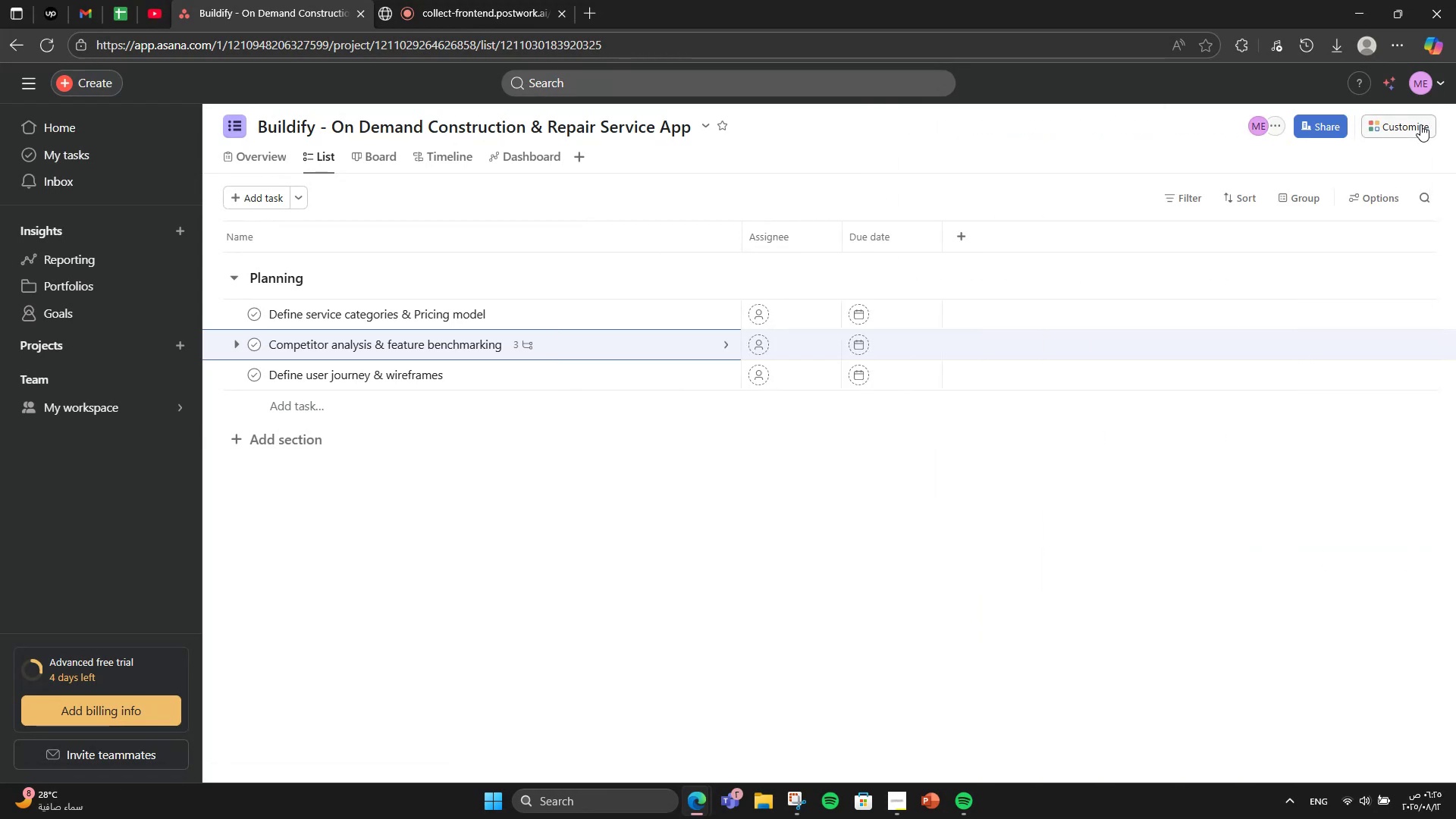 
left_click([563, 316])
 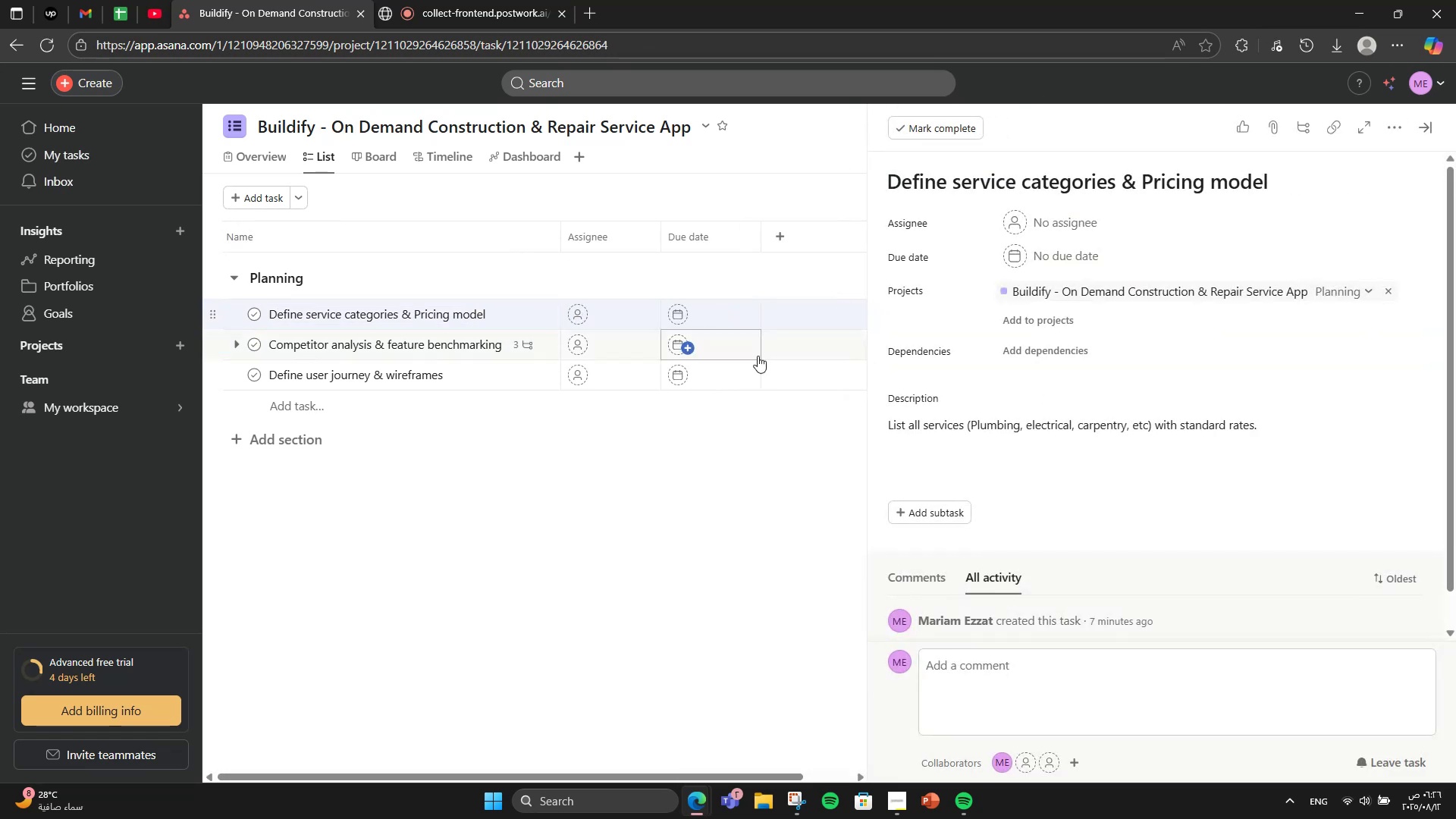 
scroll: coordinate [1046, 426], scroll_direction: down, amount: 3.0
 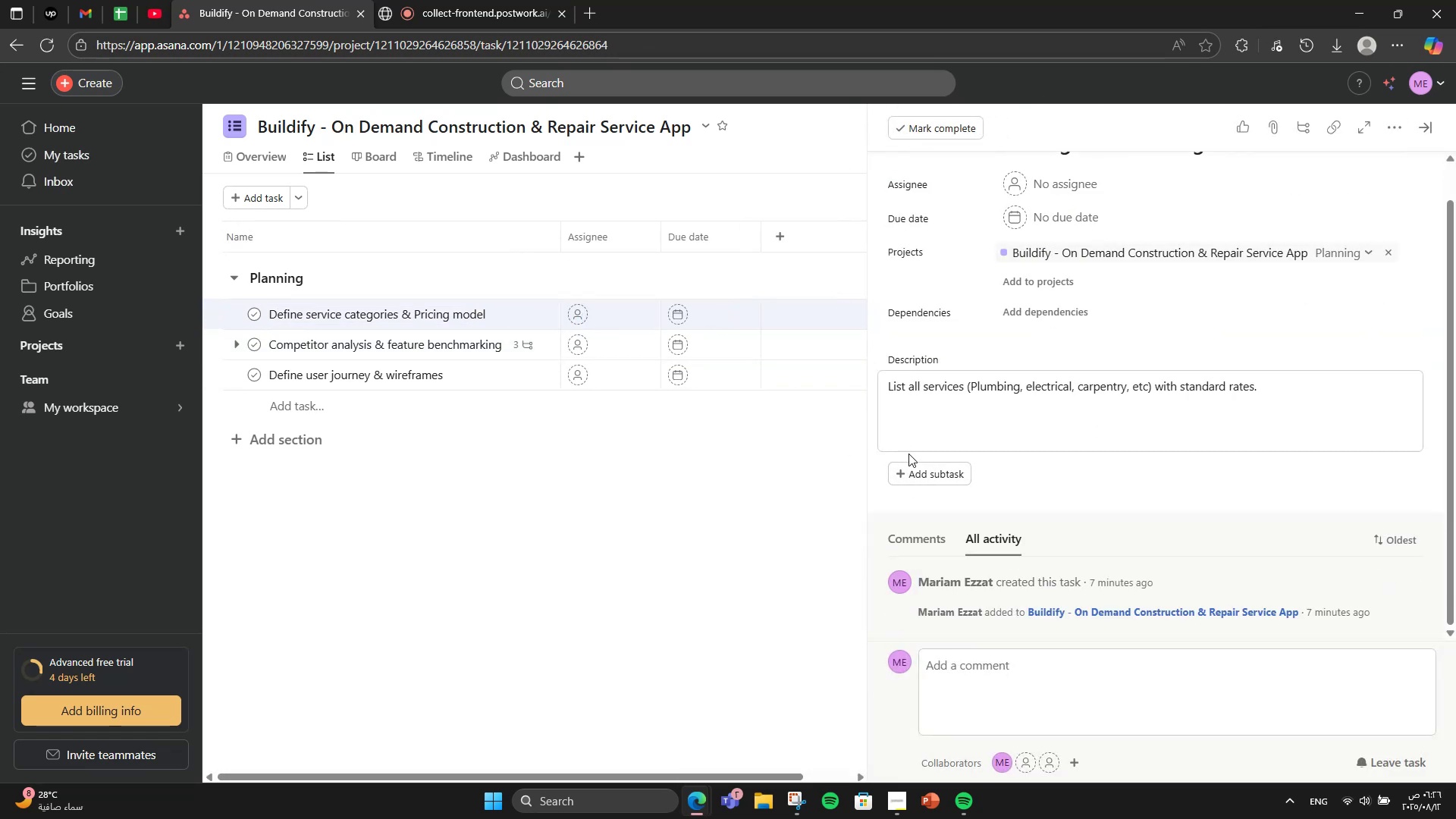 
left_click([915, 461])
 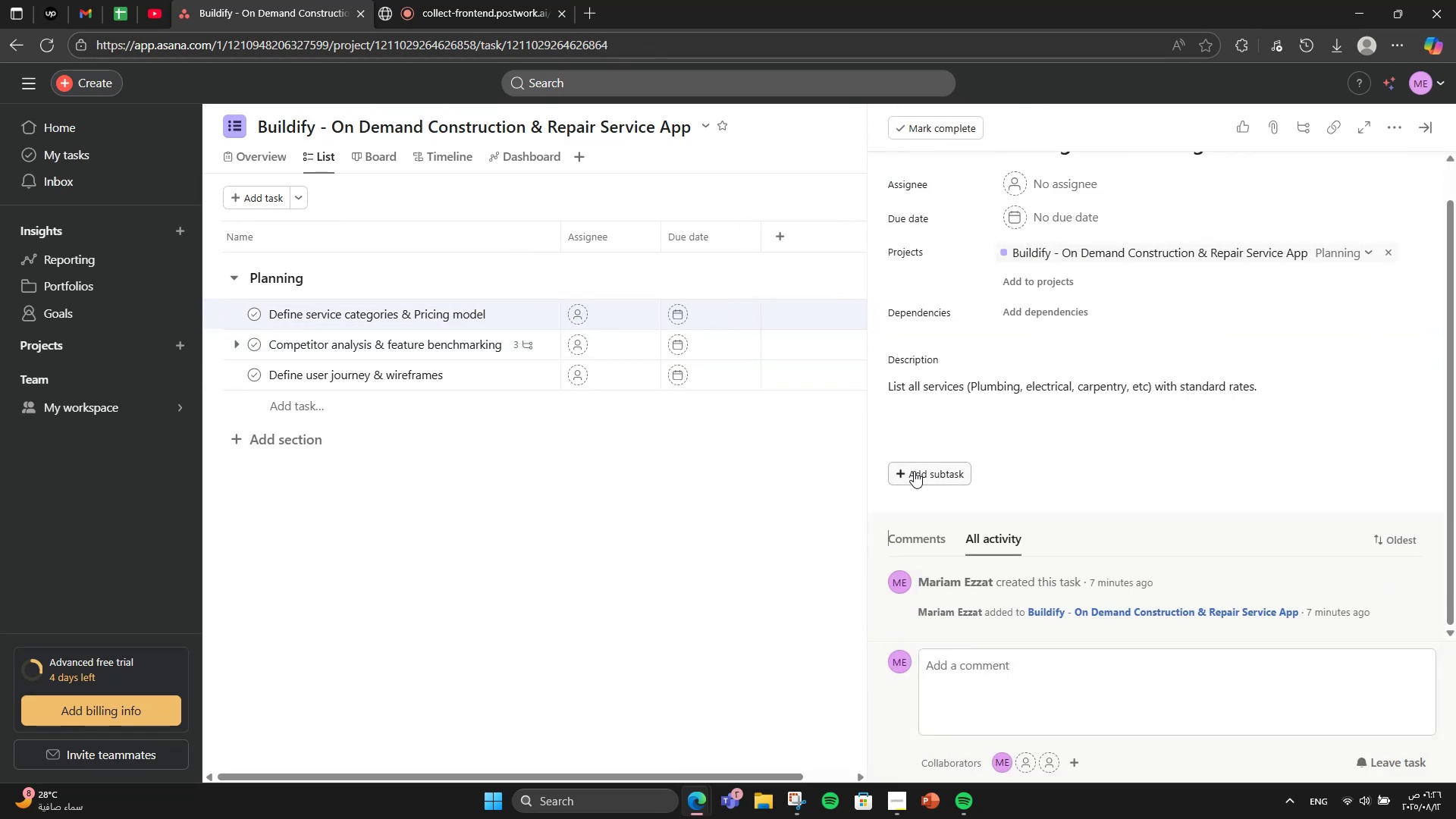 
left_click([914, 471])
 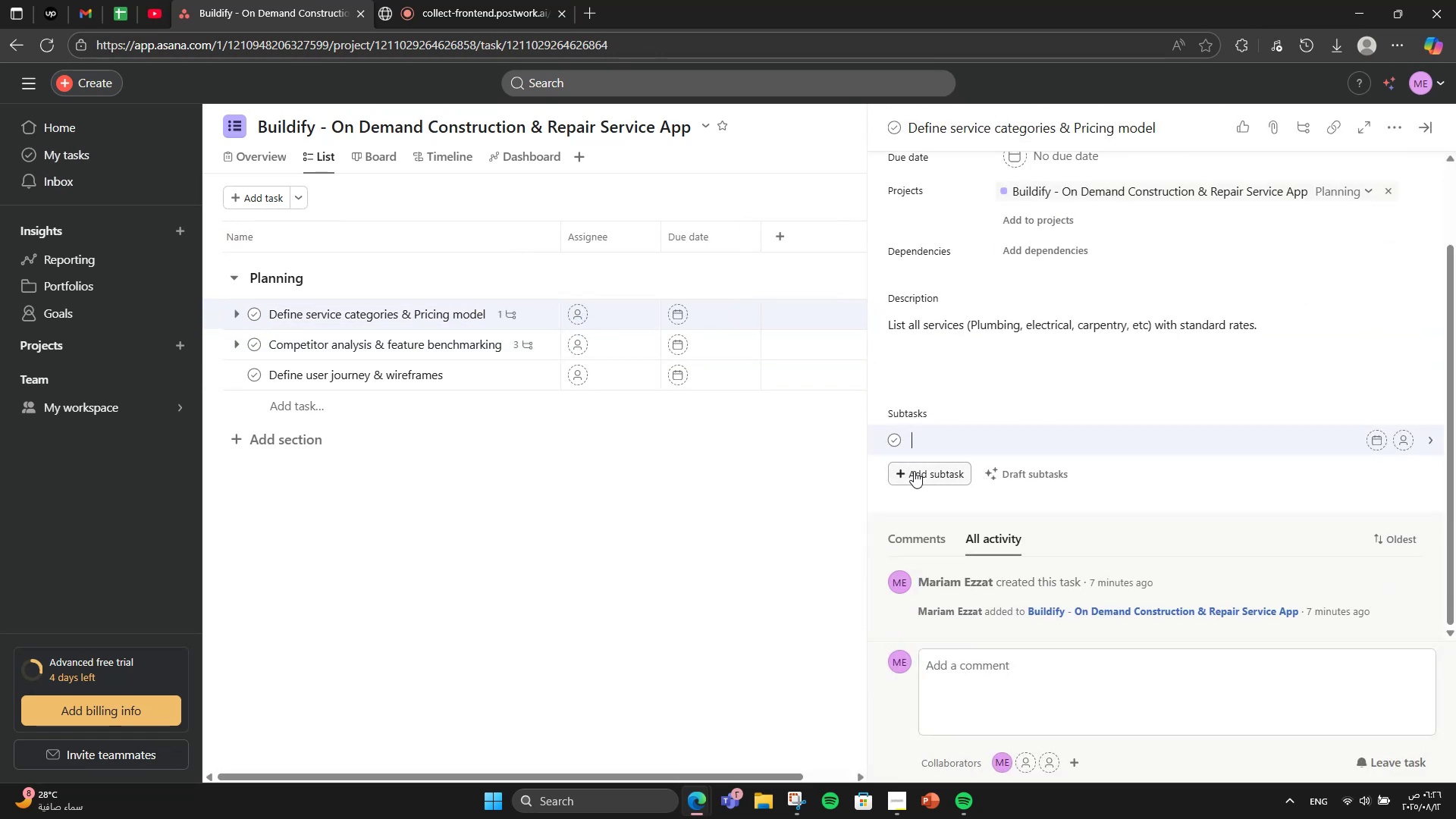 
type(Identify )
 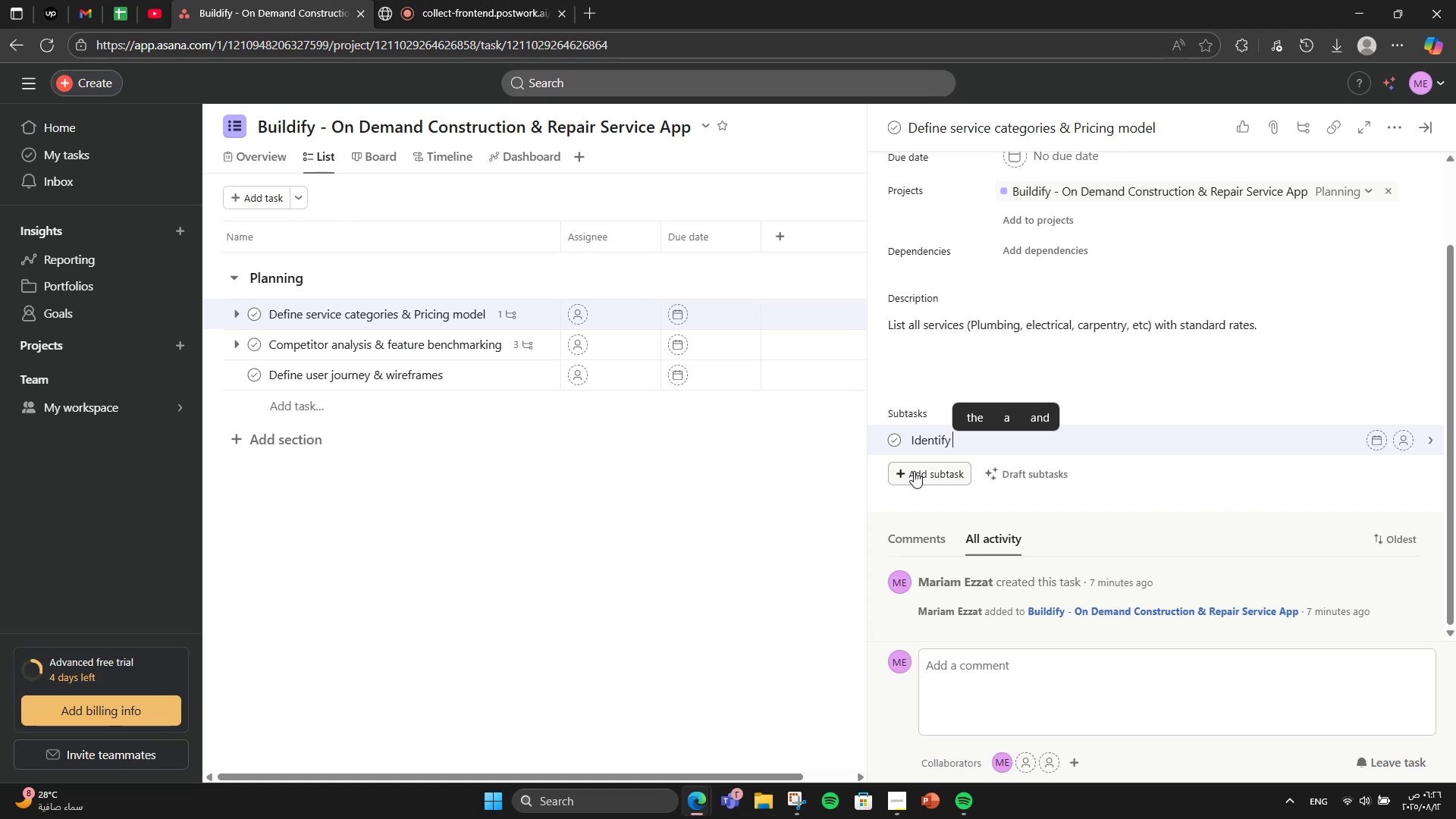 
wait(6.1)
 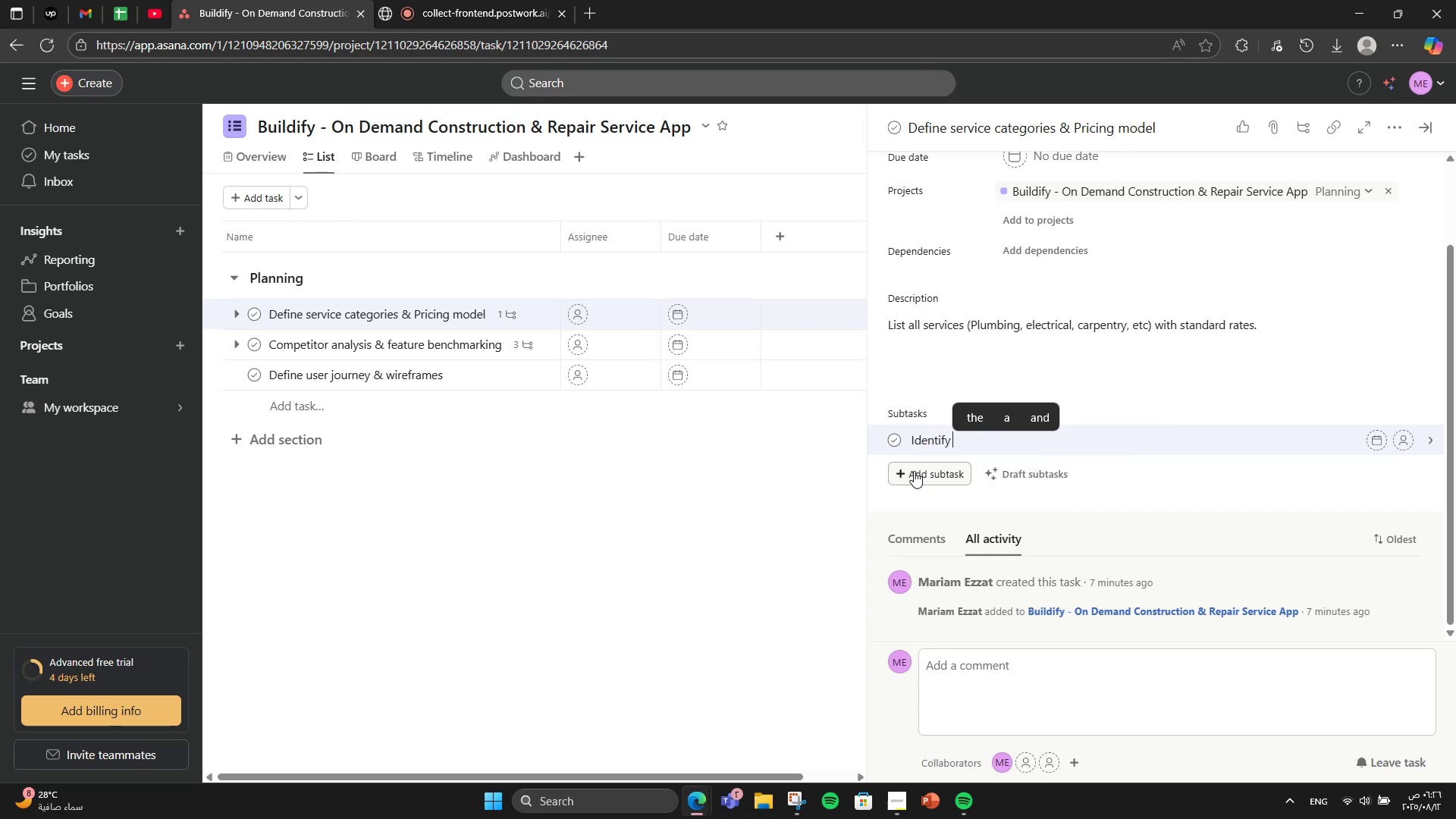 
type(com)
 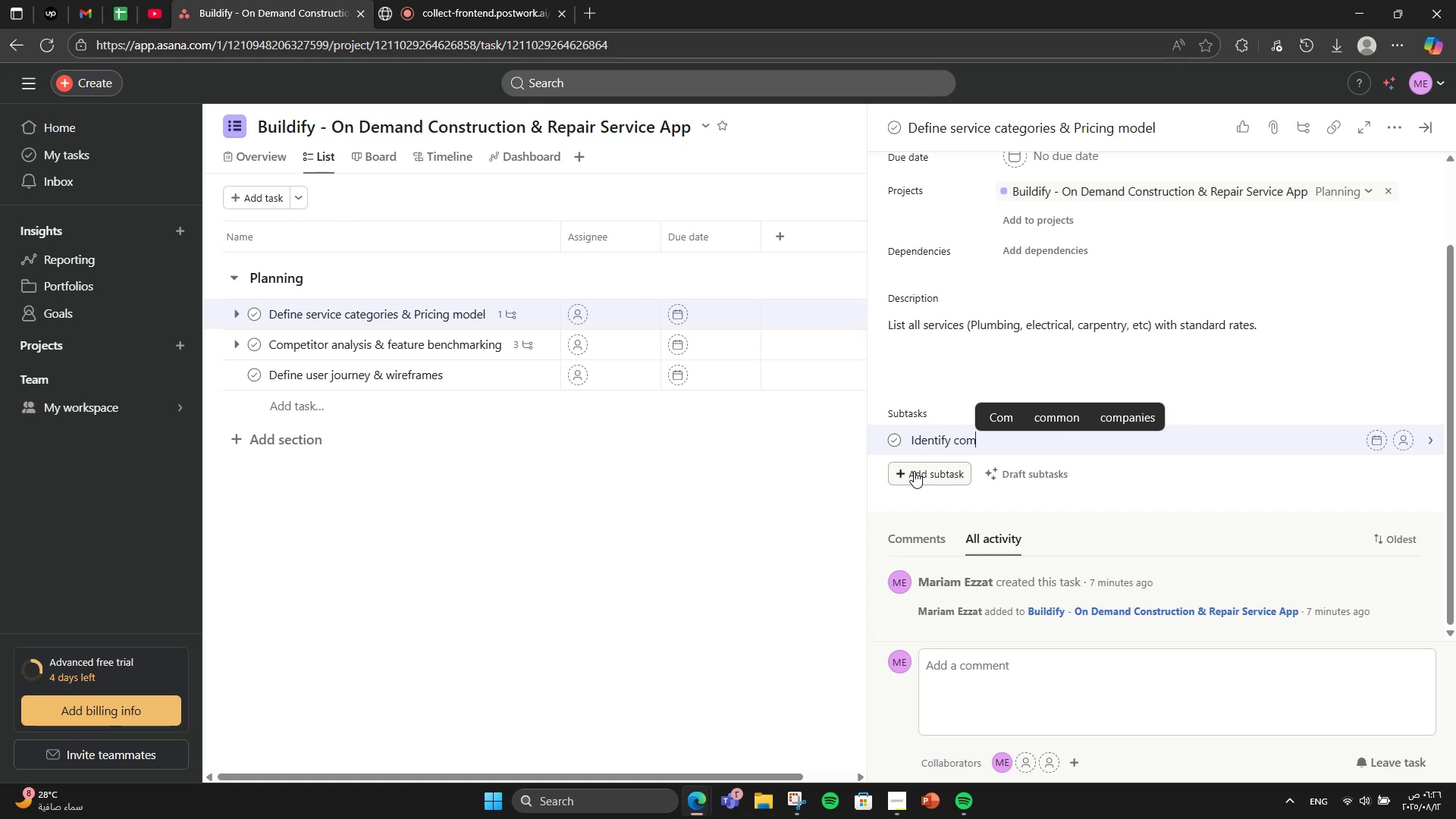 
type(pr)
key(Backspace)
type(etitors)
 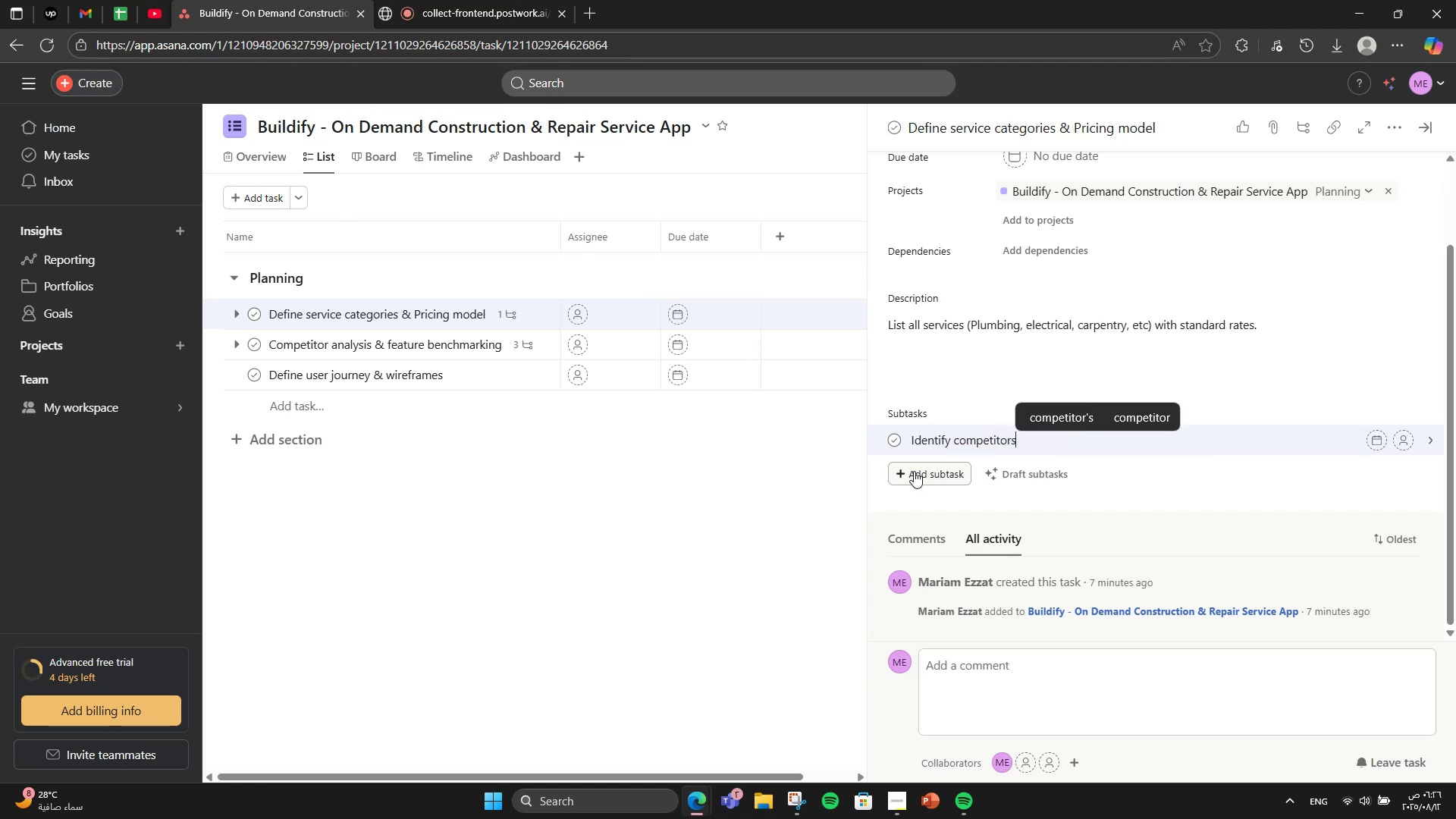 
key(Enter)
 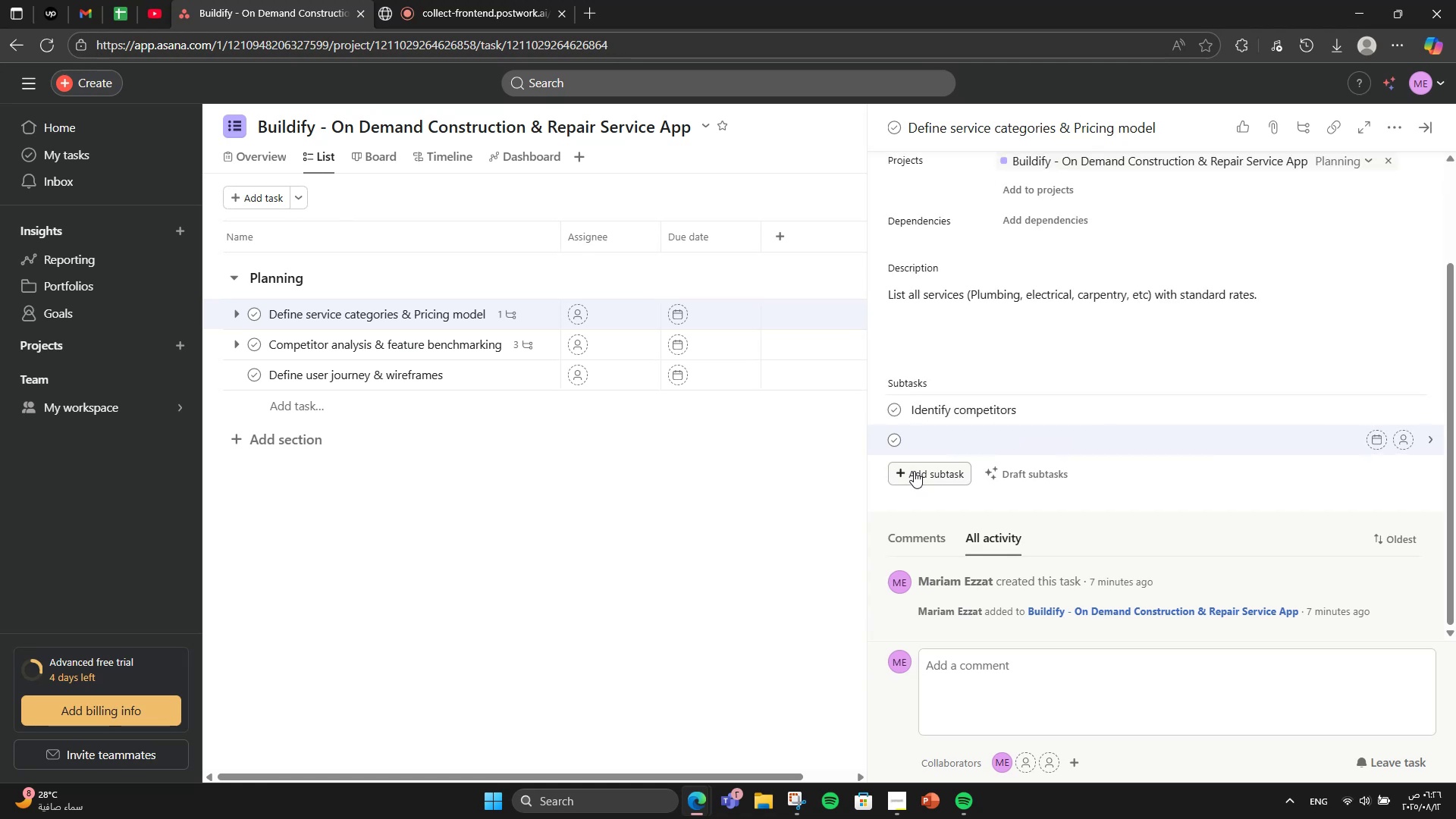 
type(Analyse )
 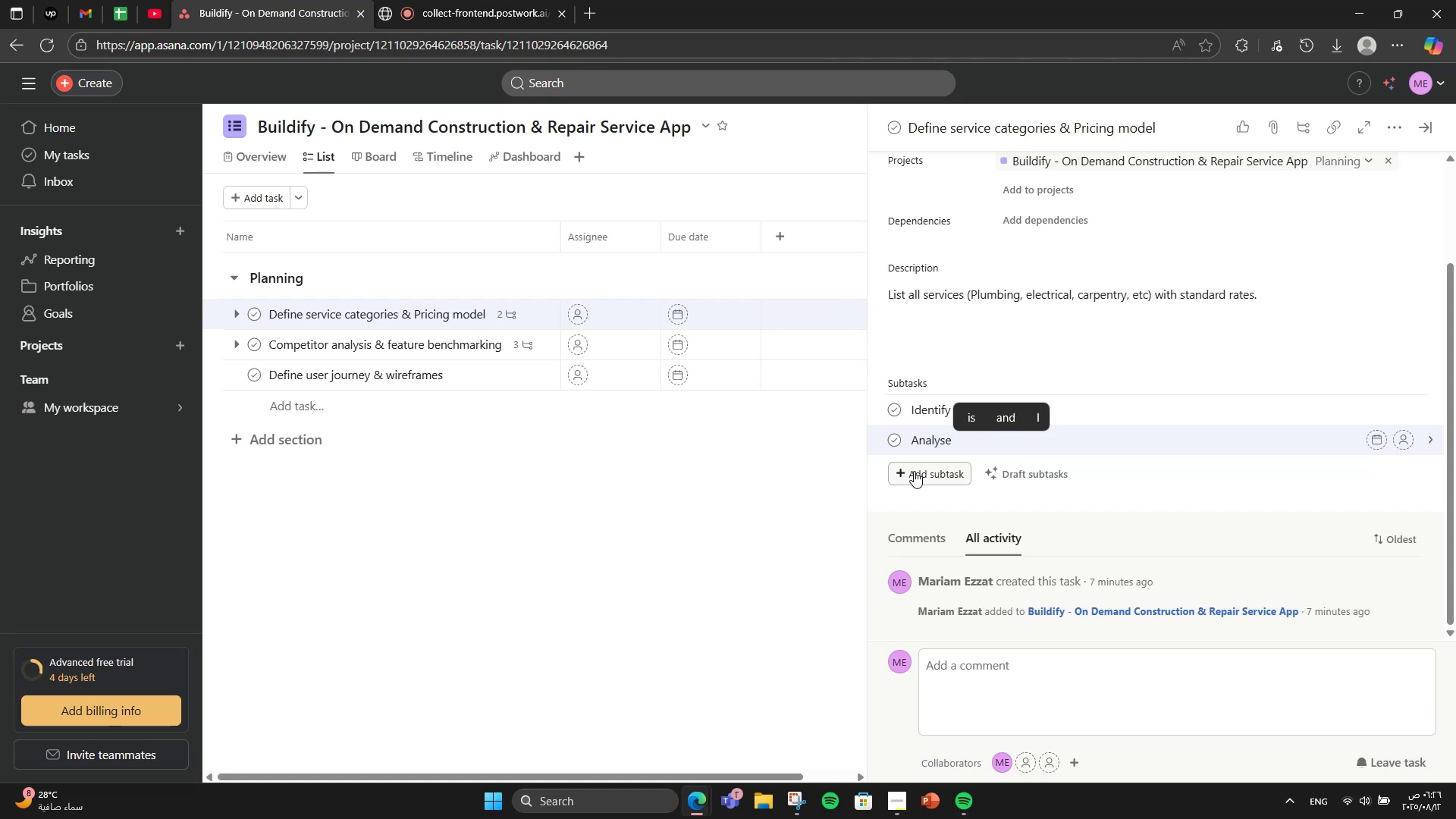 
type(features)
 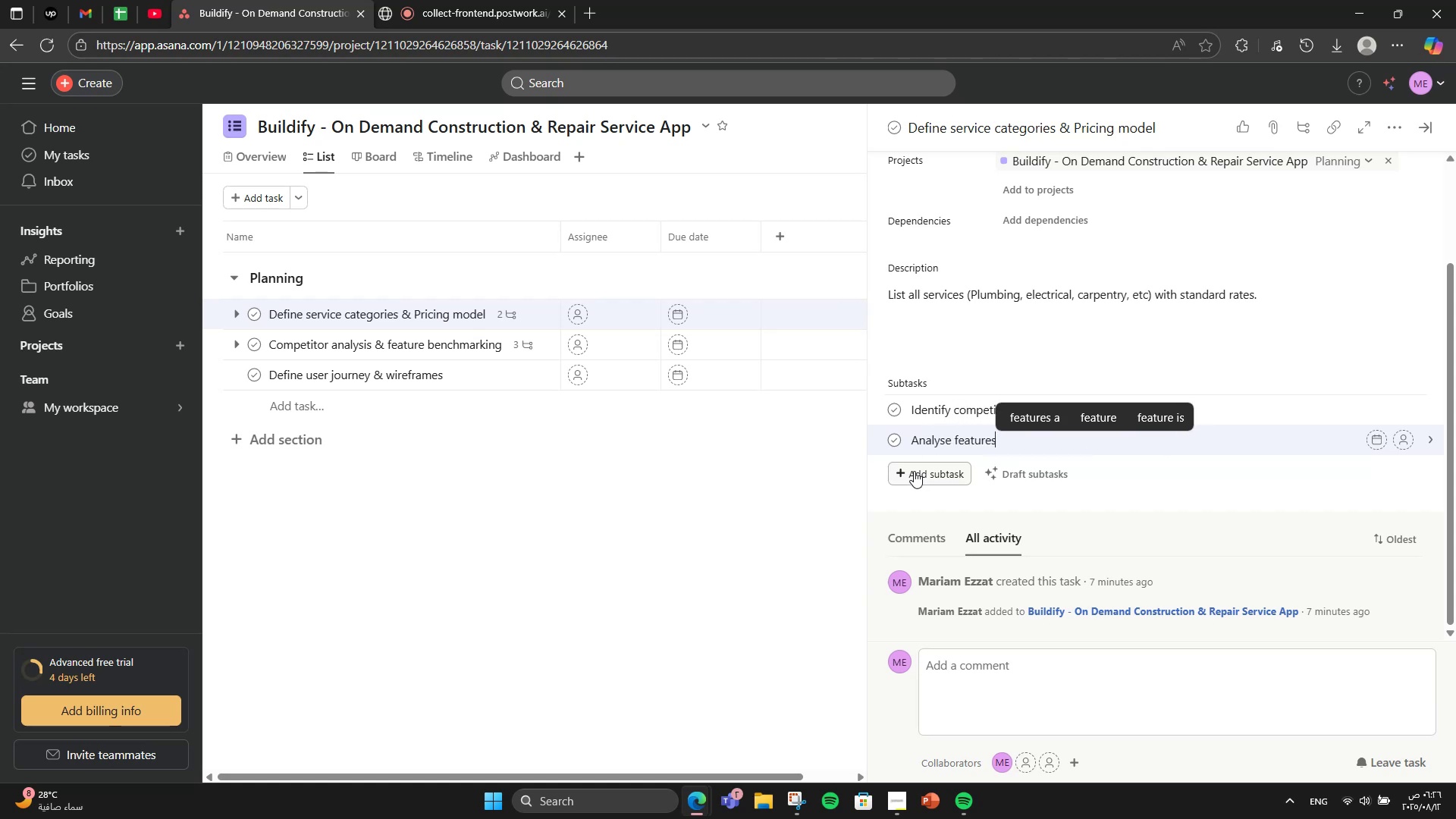 
key(Enter)
 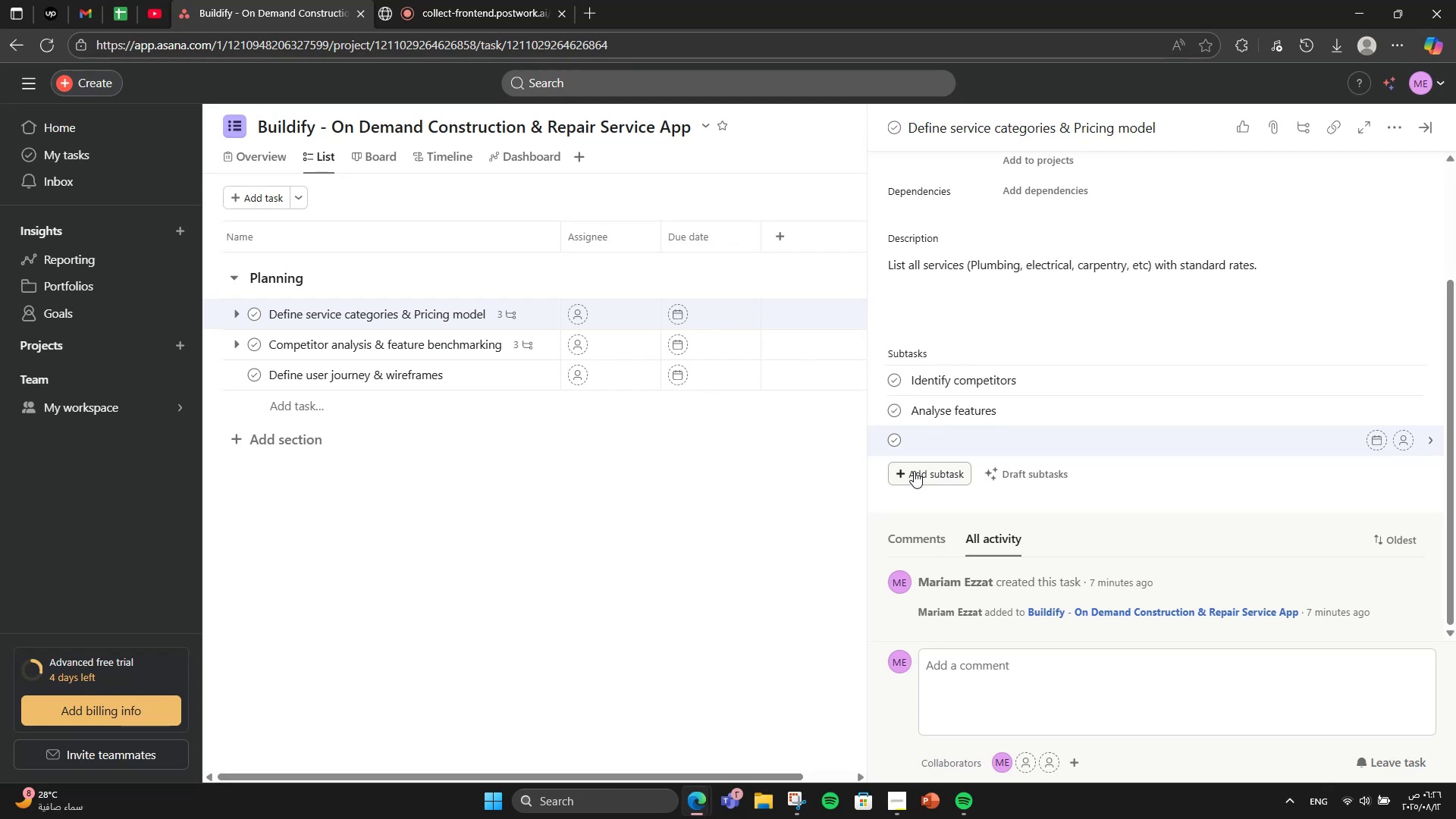 
type(Summarize findings)
 